 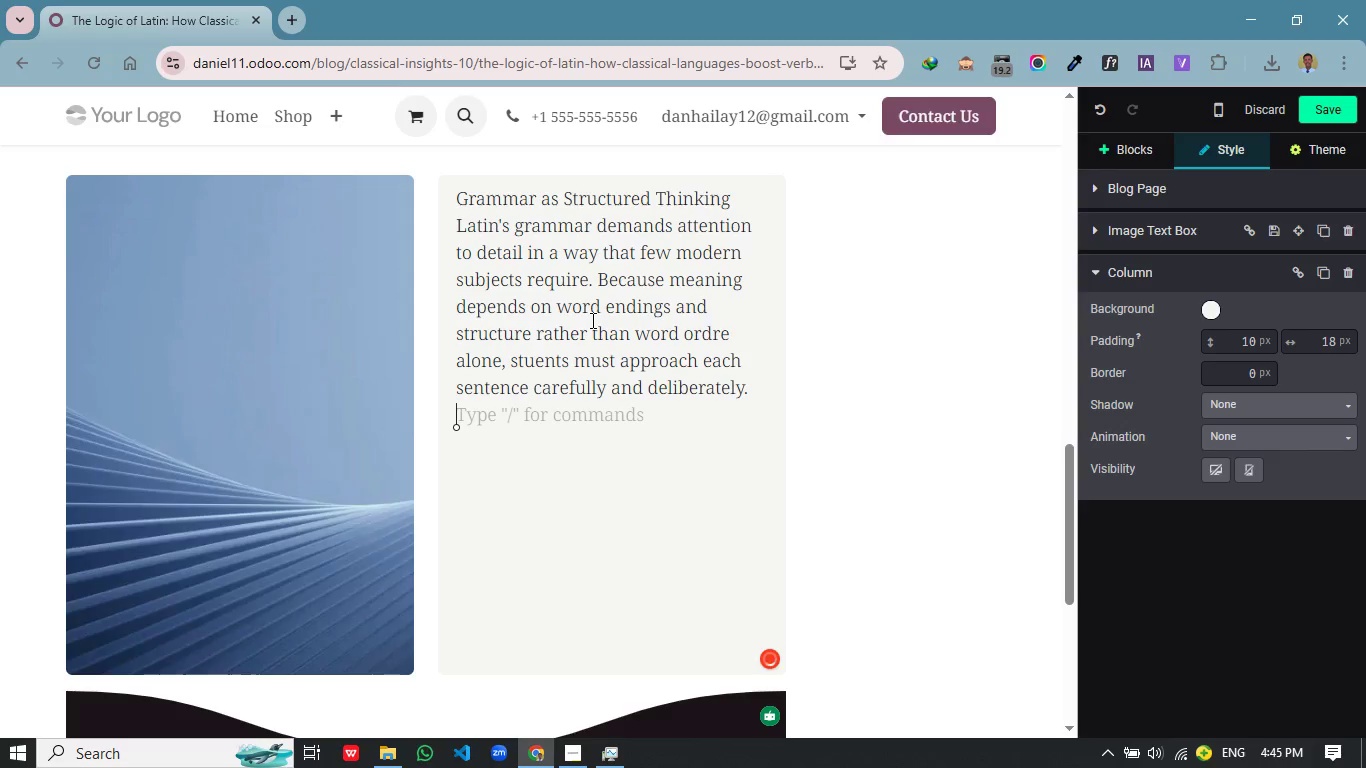 
key(Enter)
 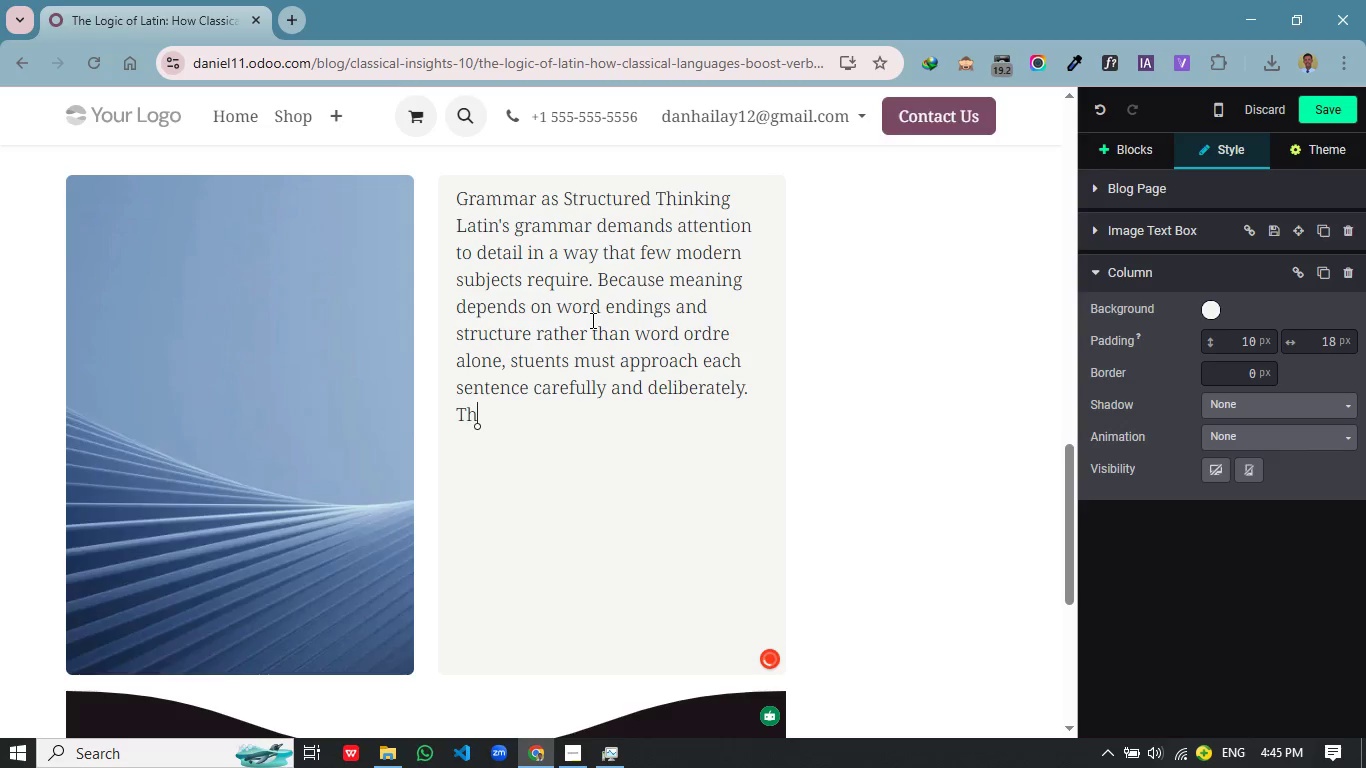 
type(THIS process sharpens thi)
key(Backspace)
type(eir abli)
key(Backspace)
type(ity to identify relationships betwee words, track complex sentence structures, and interpret.)
key(Backspace)
type( mean)
key(Backspace)
type(ning with precision.)
 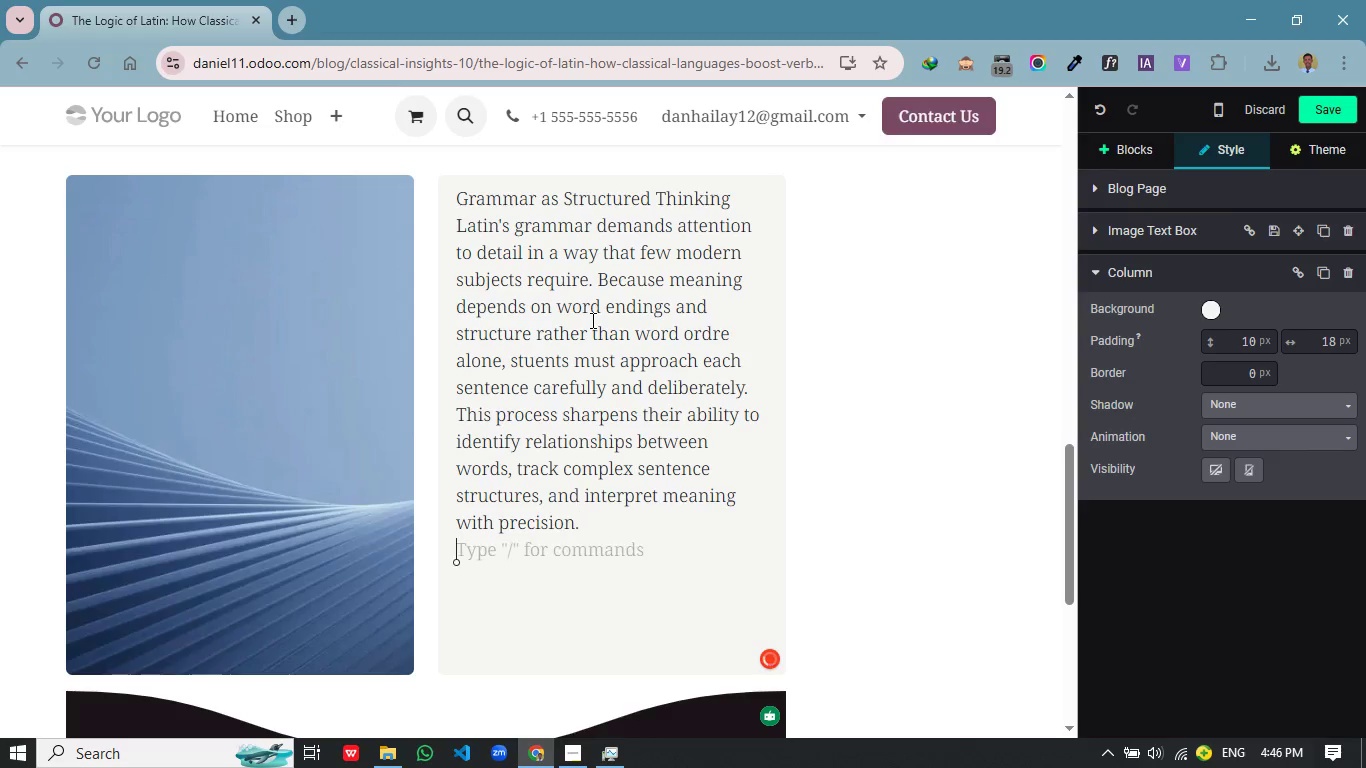 
key(Enter)
 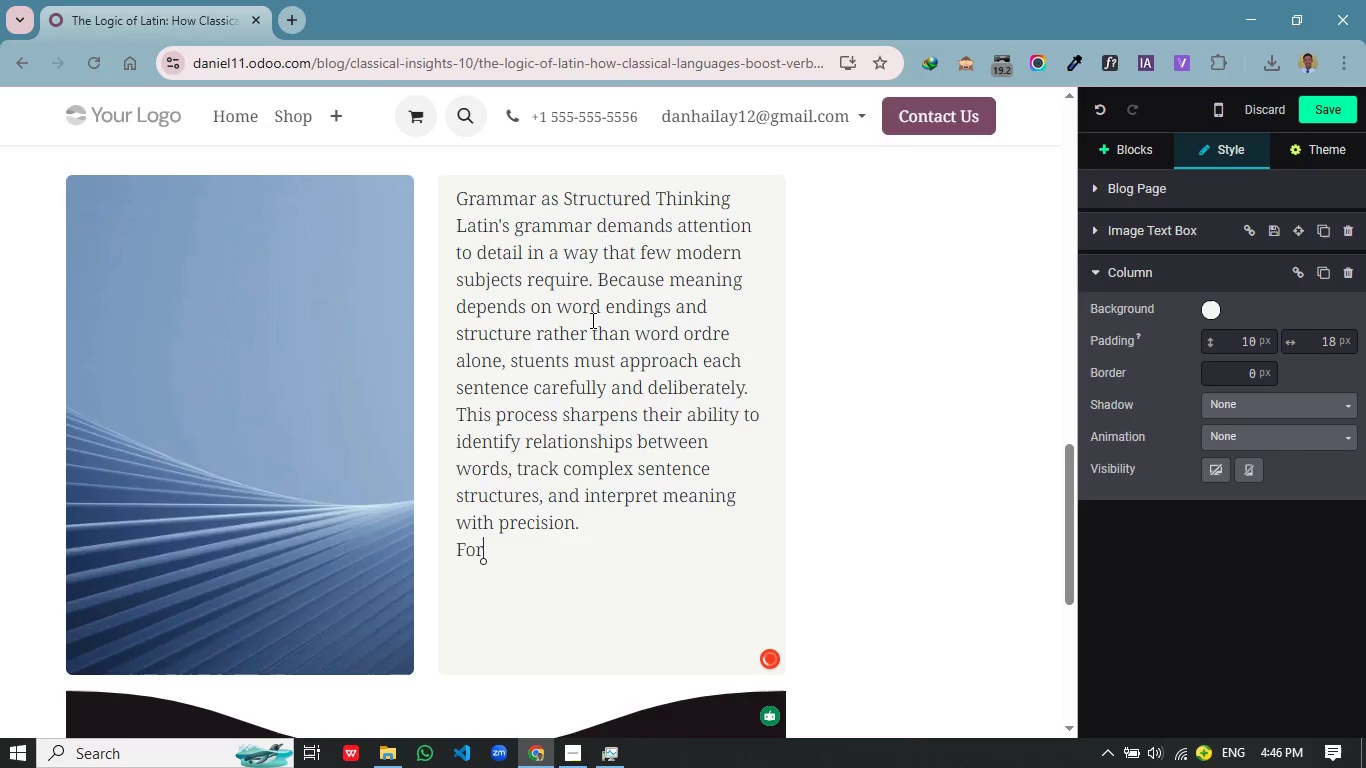 
type(For s)
key(Backspace)
key(Backspace)
key(Backspace)
key(Backspace)
key(Backspace)
key(Backspace)
type(as a result, reading compreha)
key(Backspace)
type(ension becomes more that)
key(Backspace)
type(n passive understanding )
key(Backspace)
type(. it becomes an active, analytical exercise.)
 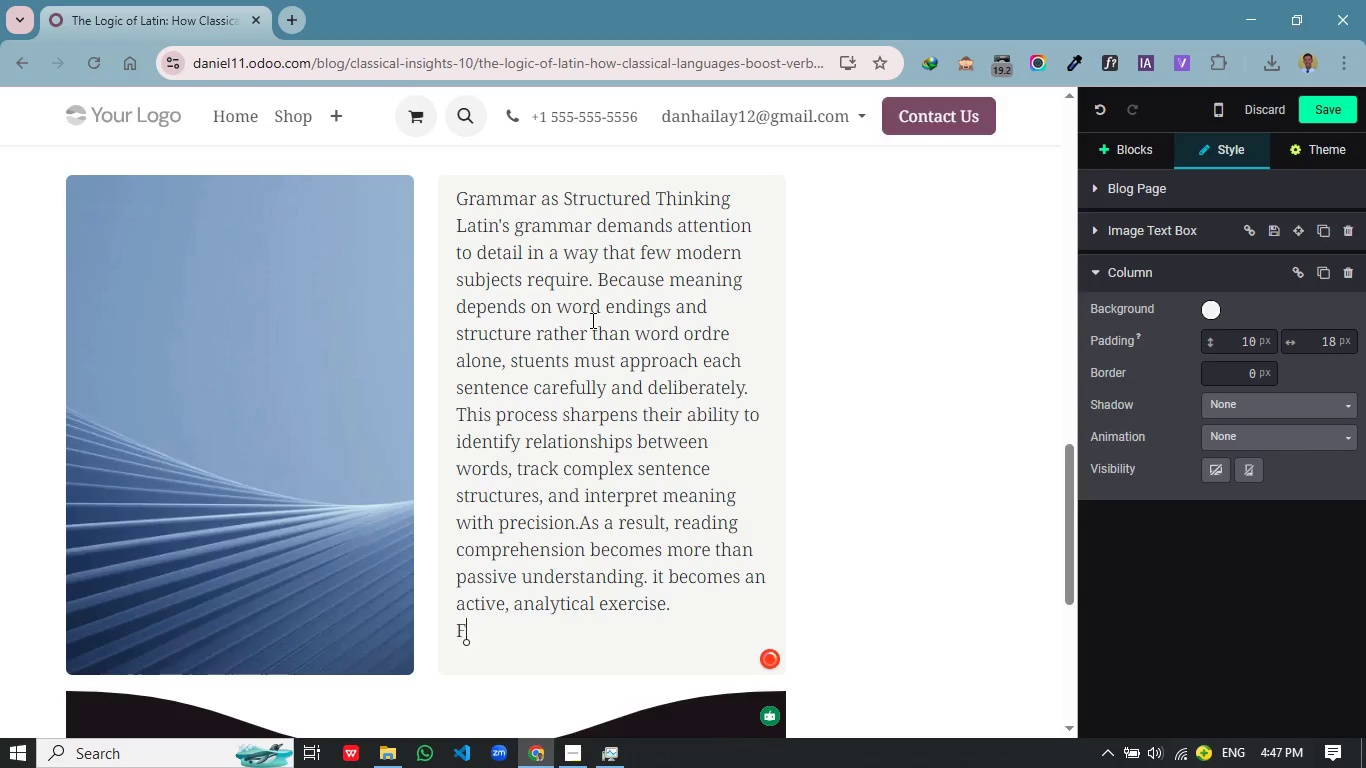 
key(Enter)
 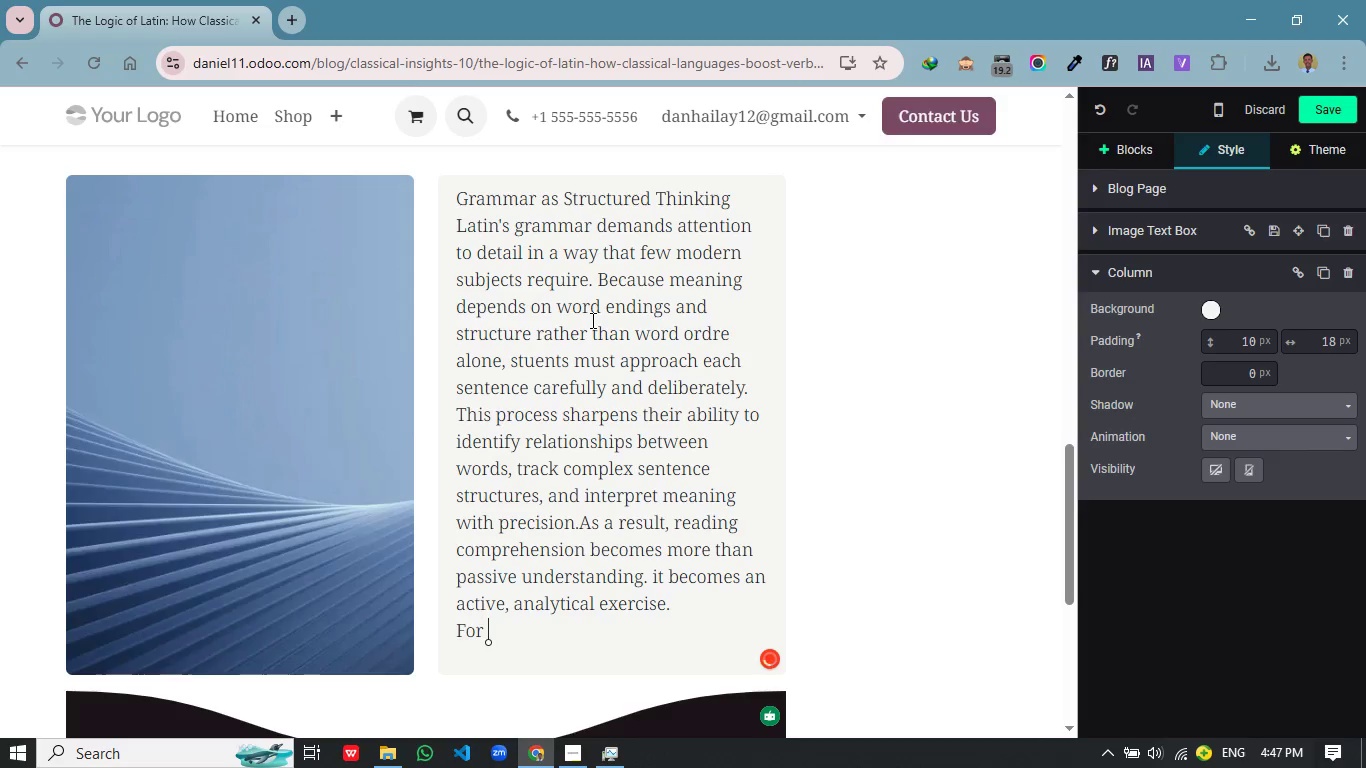 
type(For standardize tes)
 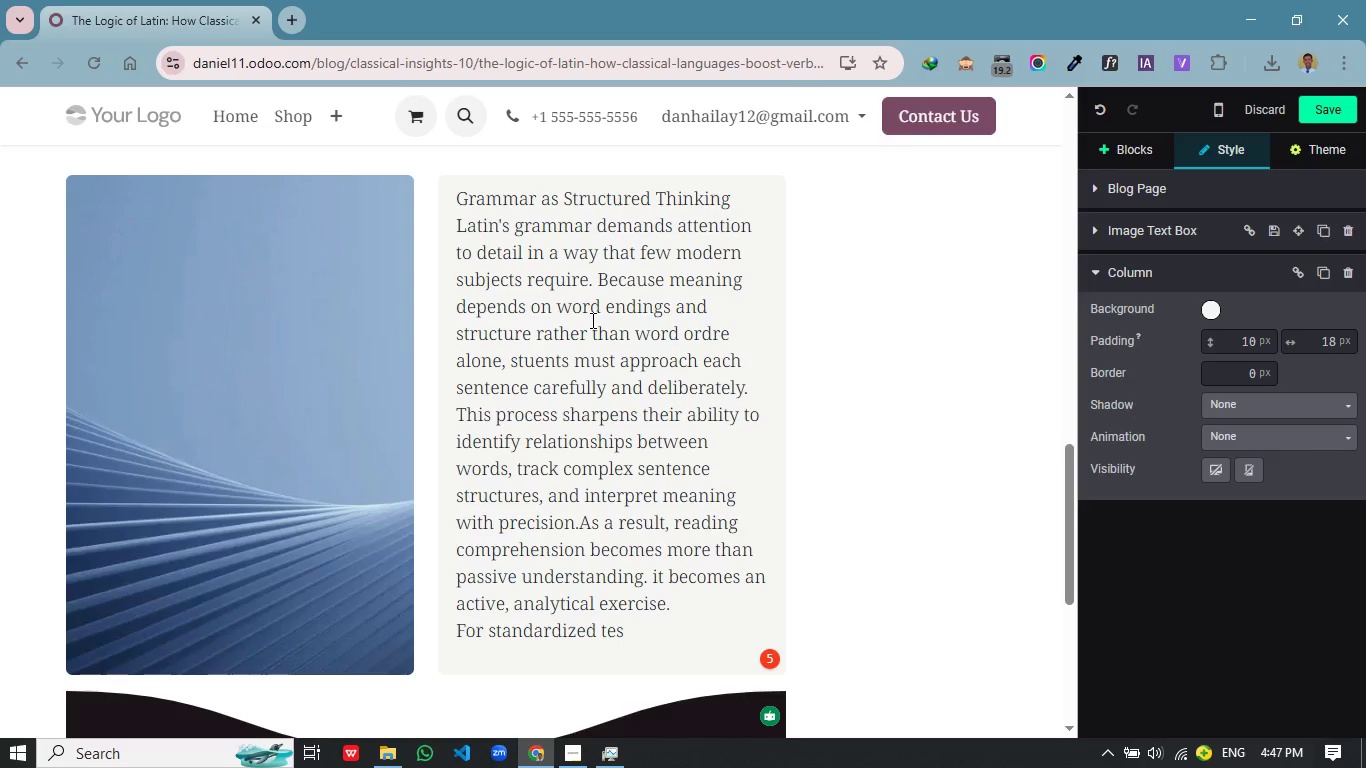 
type(ts, where dense passages and subtle pa)
key(Backspace)
type(har)
key(Backspace)
key(Backspace)
type(rasing are common, this level of precision gives stuentl)
key(Backspace)
type(s)
key(Backspace)
key(Backspace)
key(Backspace)
key(Backspace)
type(dd)
key(Backspace)
type(ents a clear advantage.)
 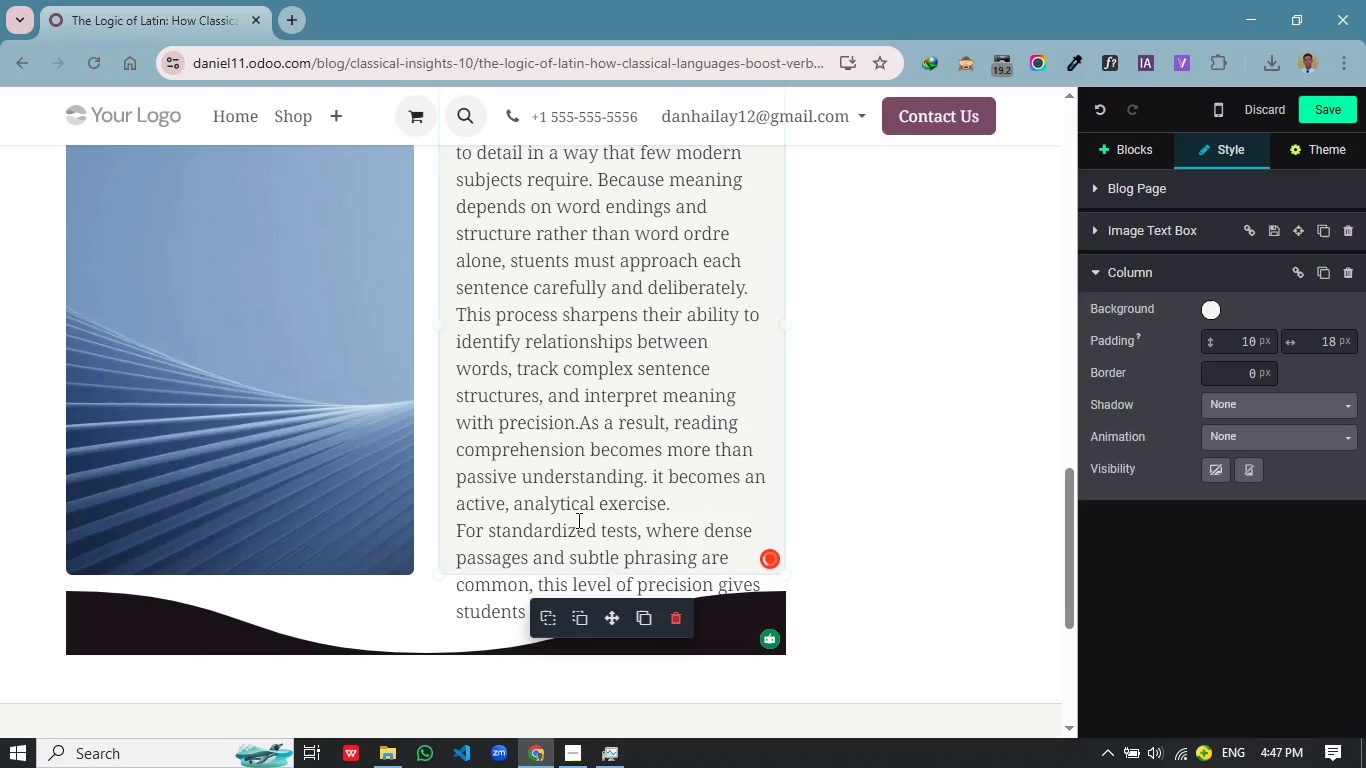 
scroll: coordinate [596, 372], scroll_direction: none, amount: 0.0
 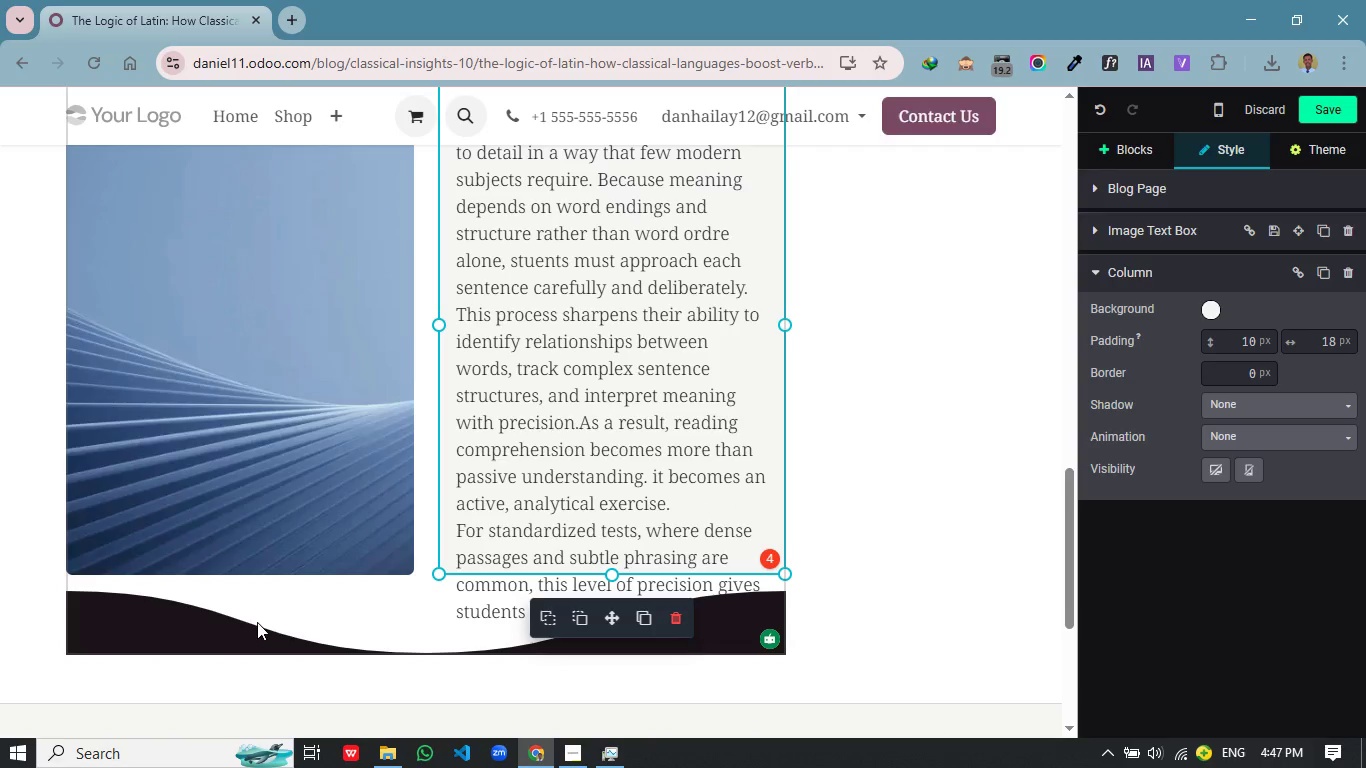 
left_click([257, 622])
 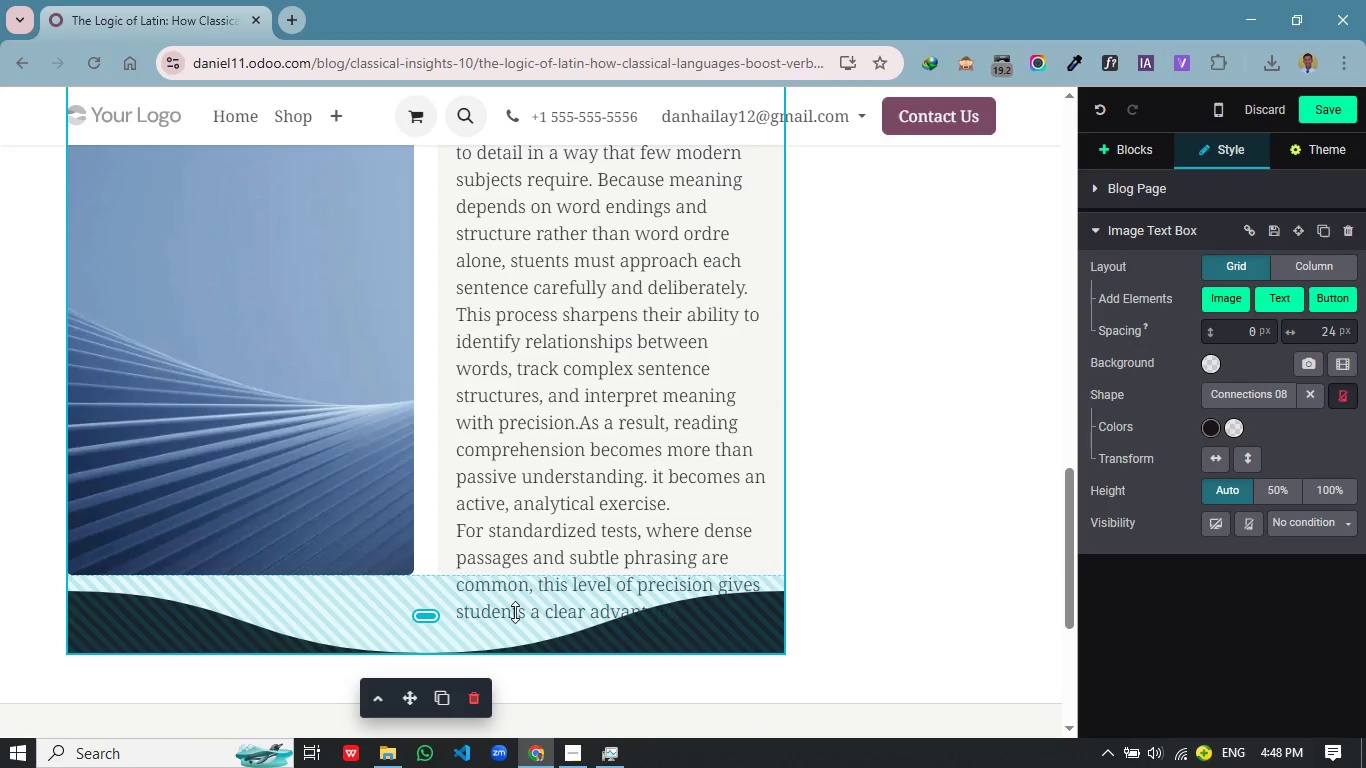 
left_click([230, 620])
 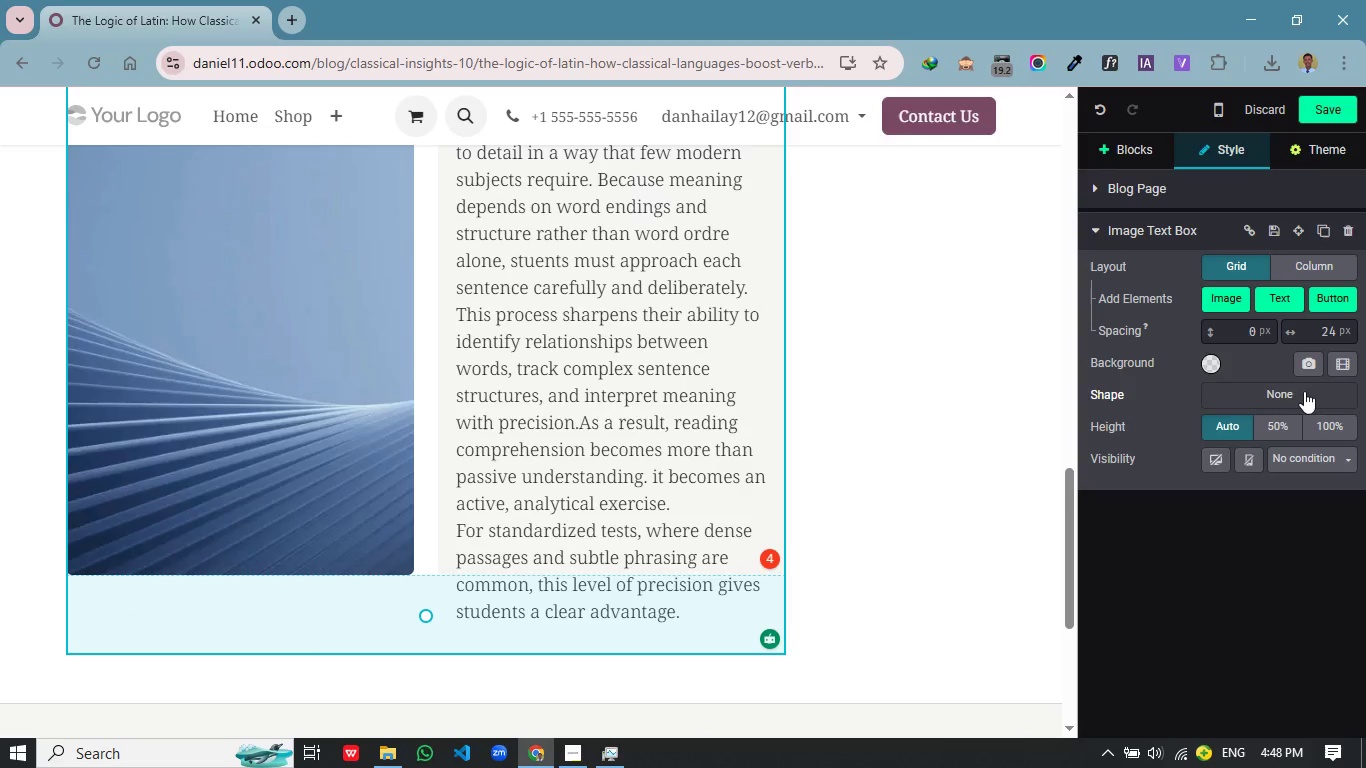 
left_click([1304, 390])
 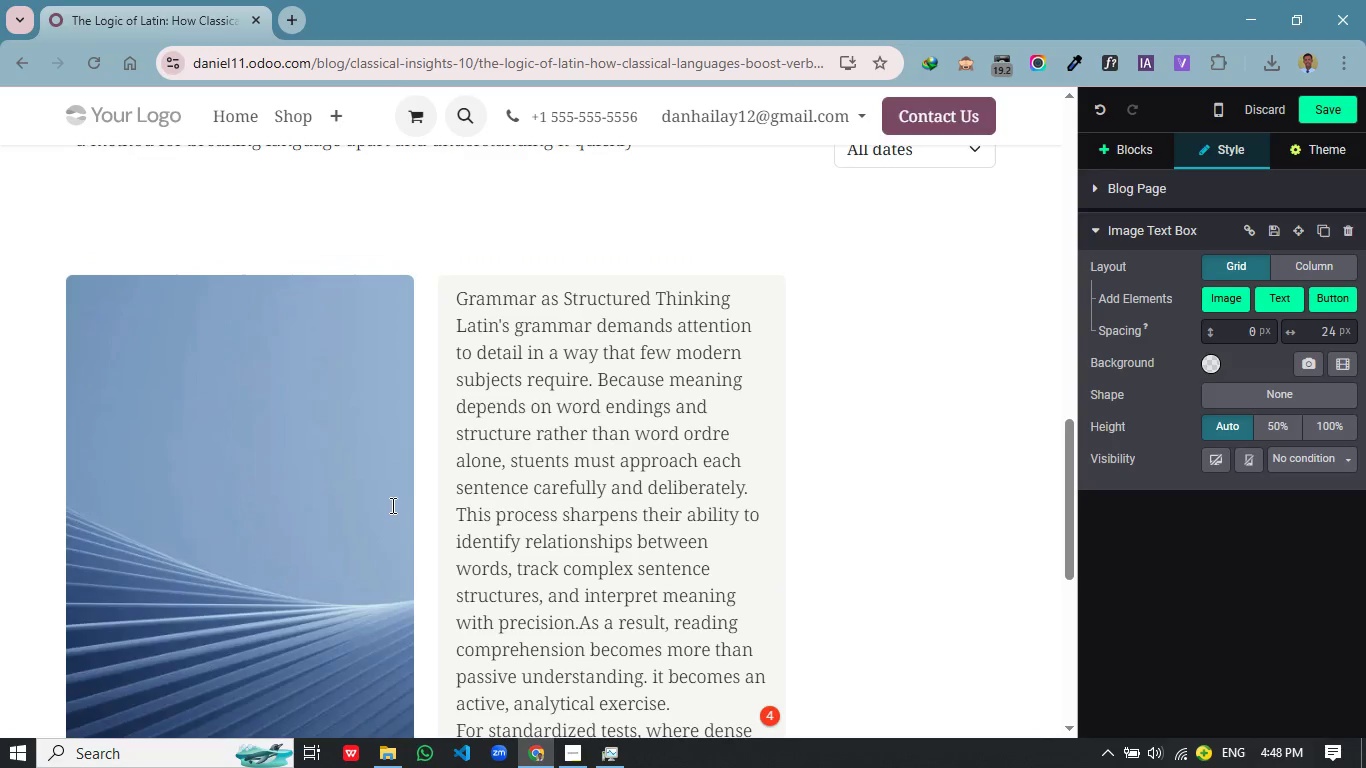 
scroll: coordinate [390, 505], scroll_direction: up, amount: 1.0
 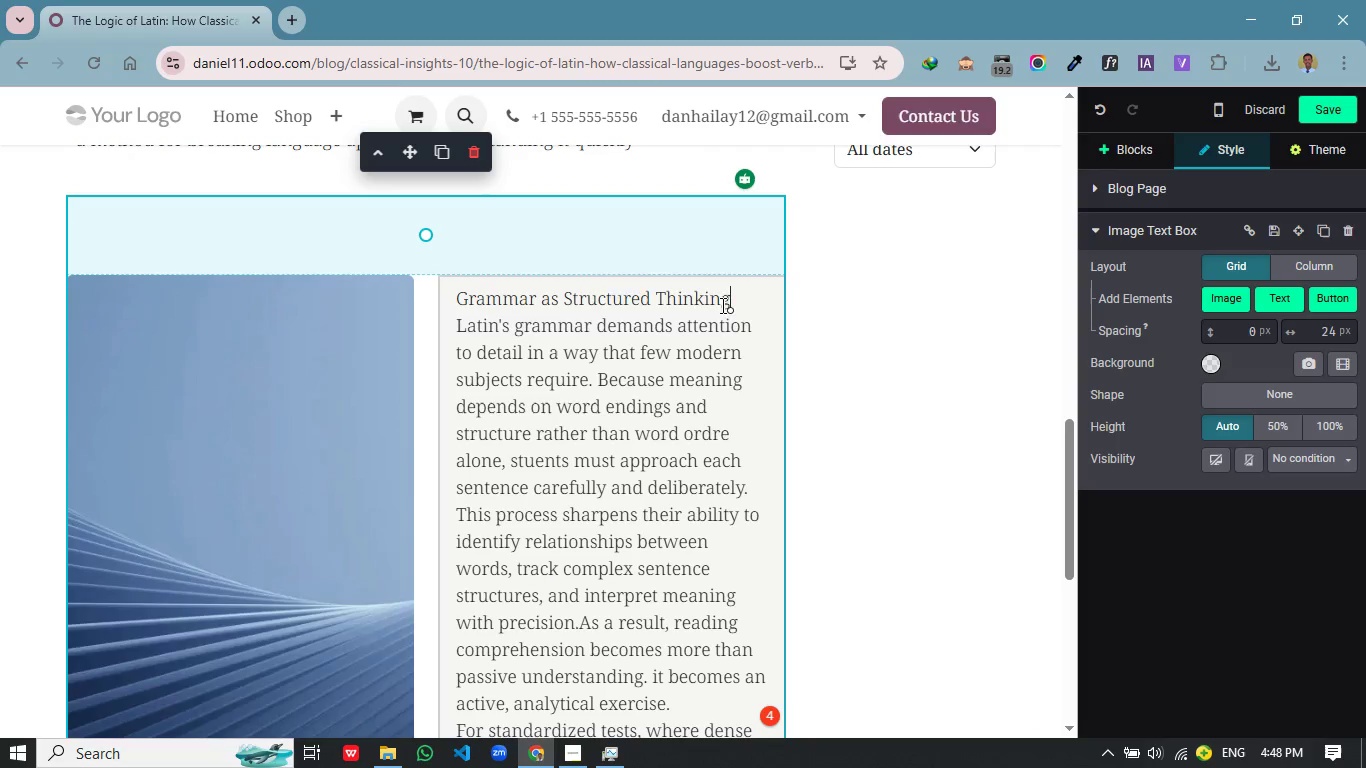 
left_click_drag(start_coordinate=[743, 305], to_coordinate=[458, 300])
 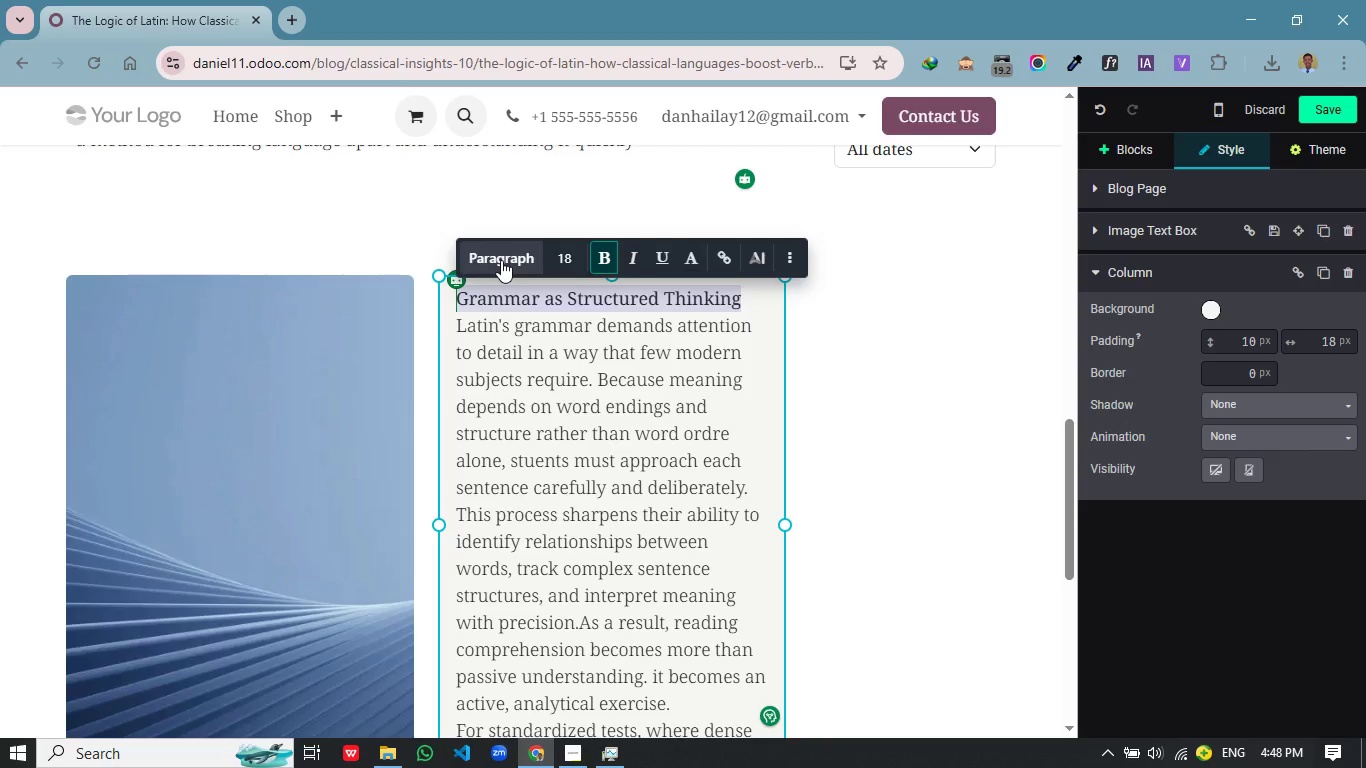 
left_click([601, 258])
 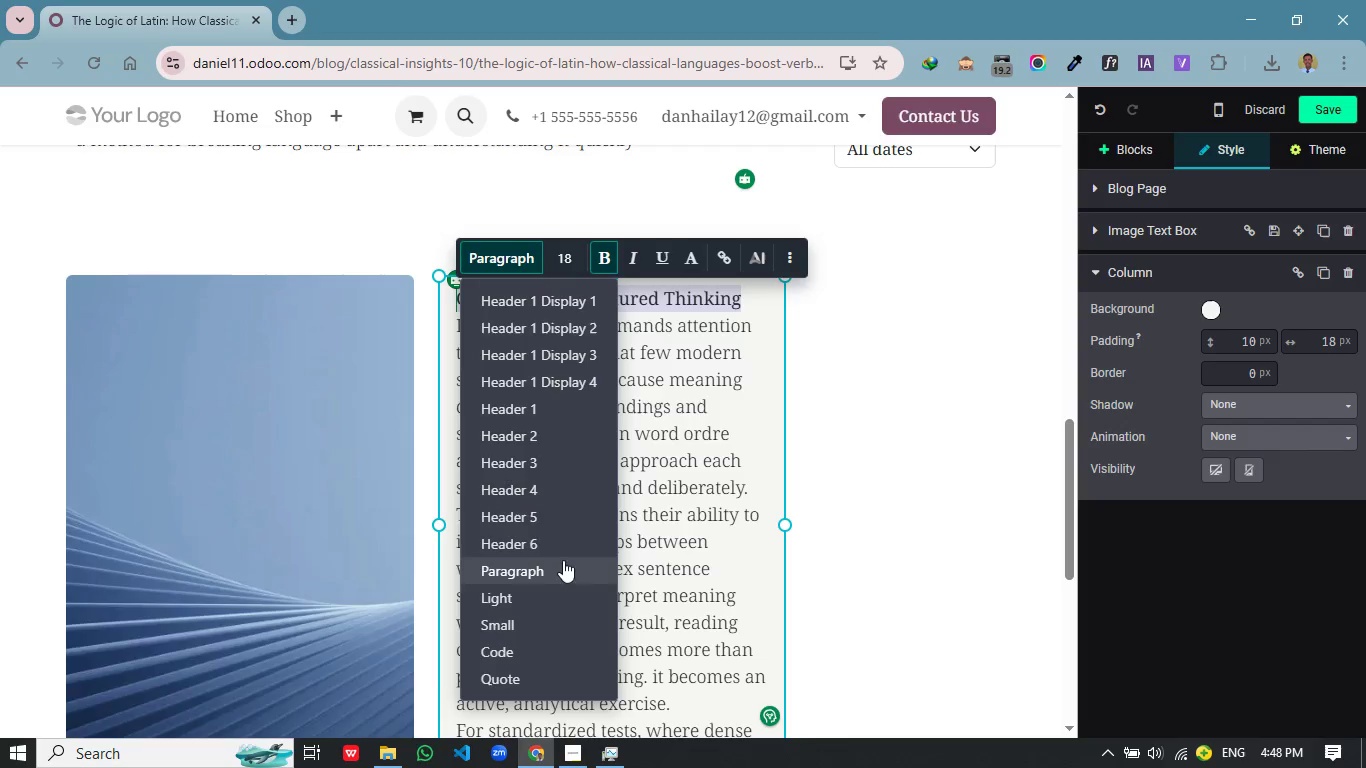 
left_click([503, 260])
 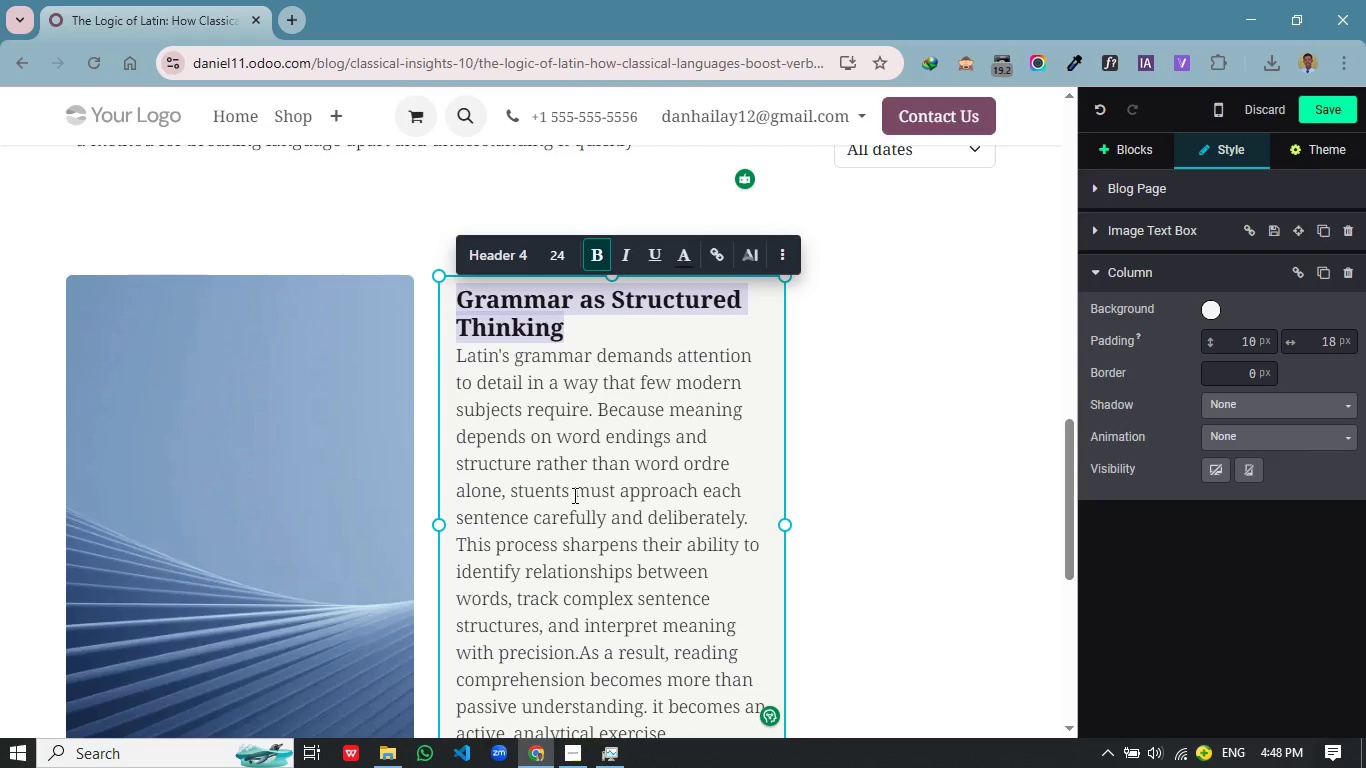 
left_click([571, 497])
 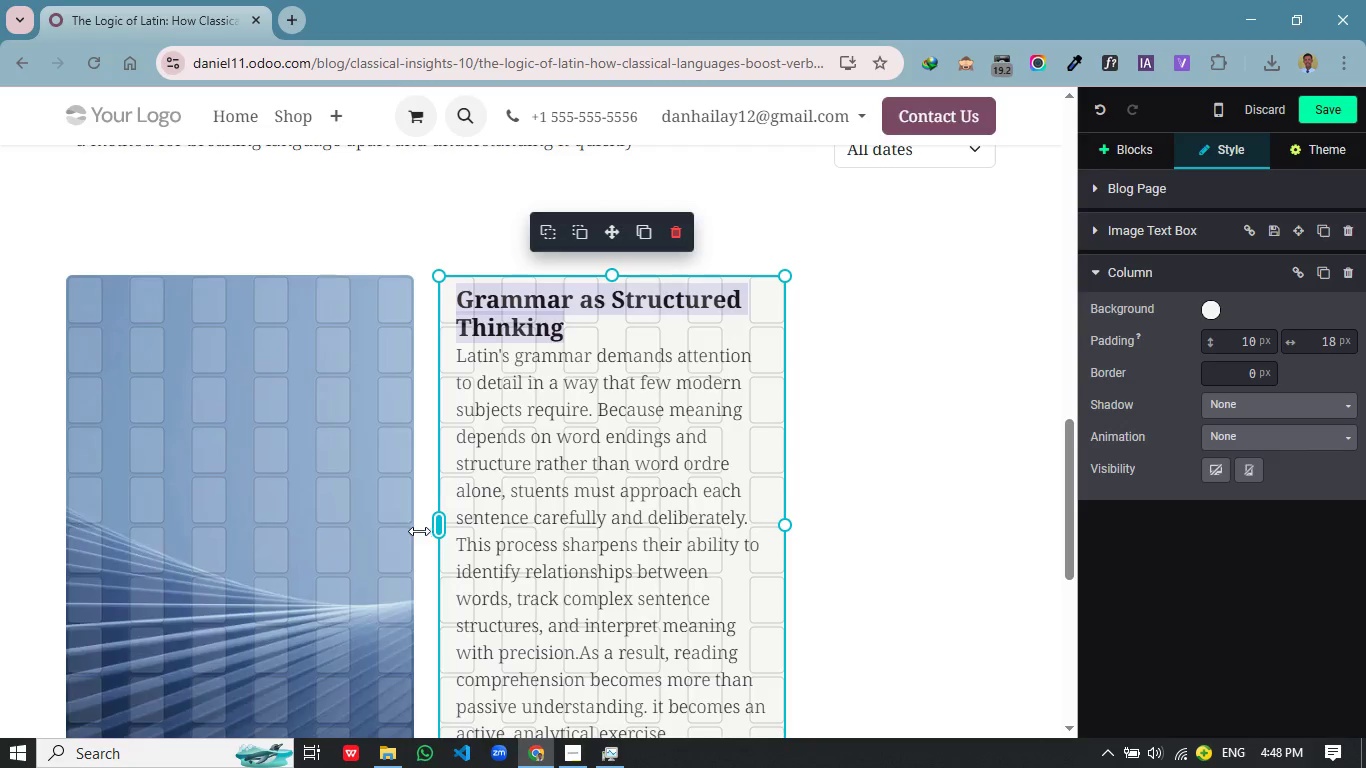 
left_click_drag(start_coordinate=[435, 530], to_coordinate=[388, 533])
 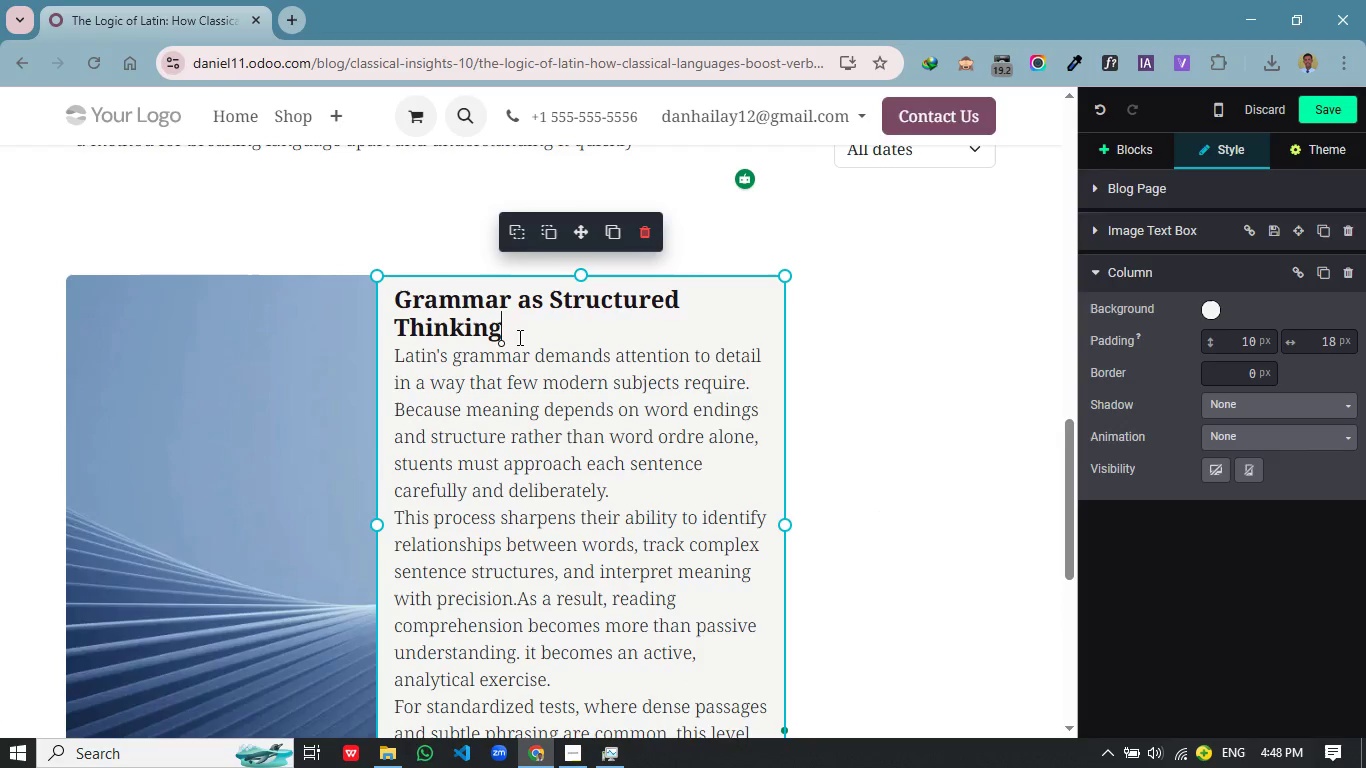 
left_click([554, 323])
 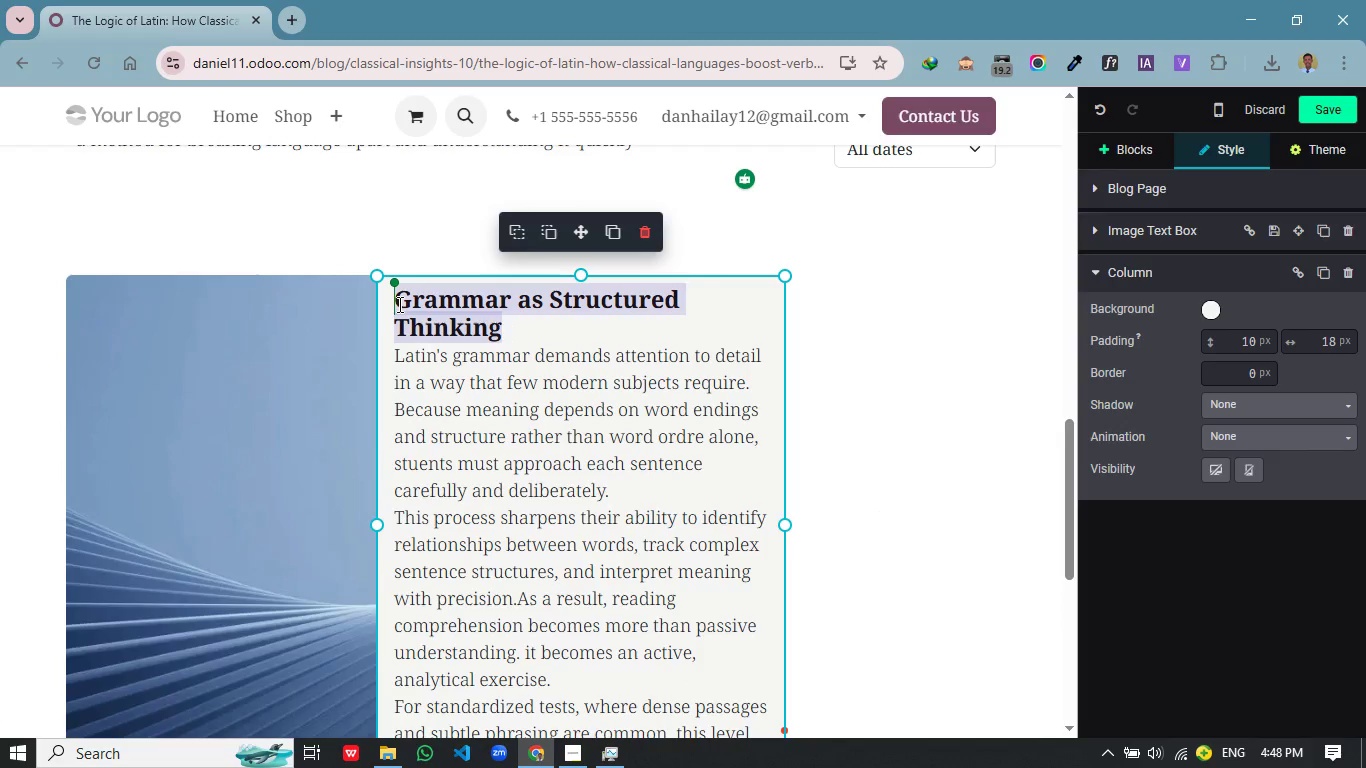 
left_click_drag(start_coordinate=[507, 334], to_coordinate=[398, 304])
 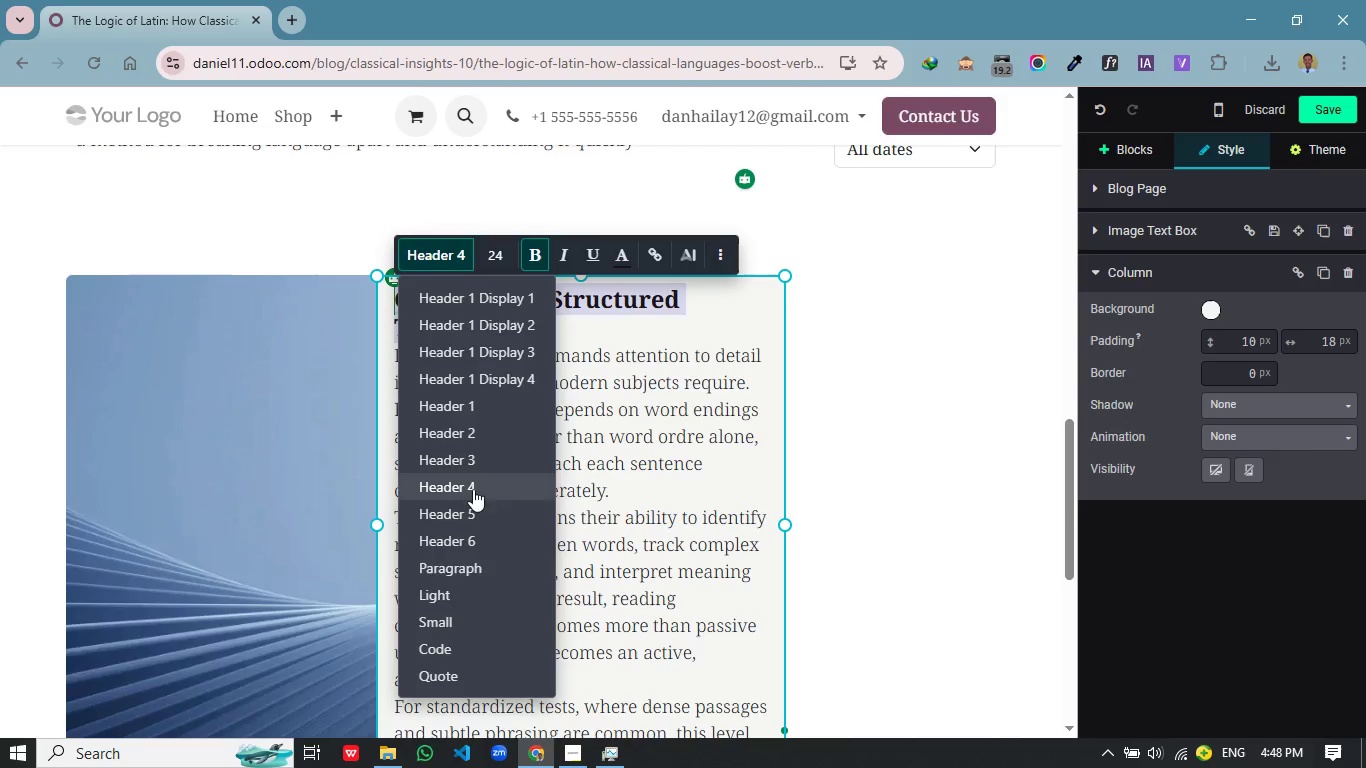 
left_click([436, 249])
 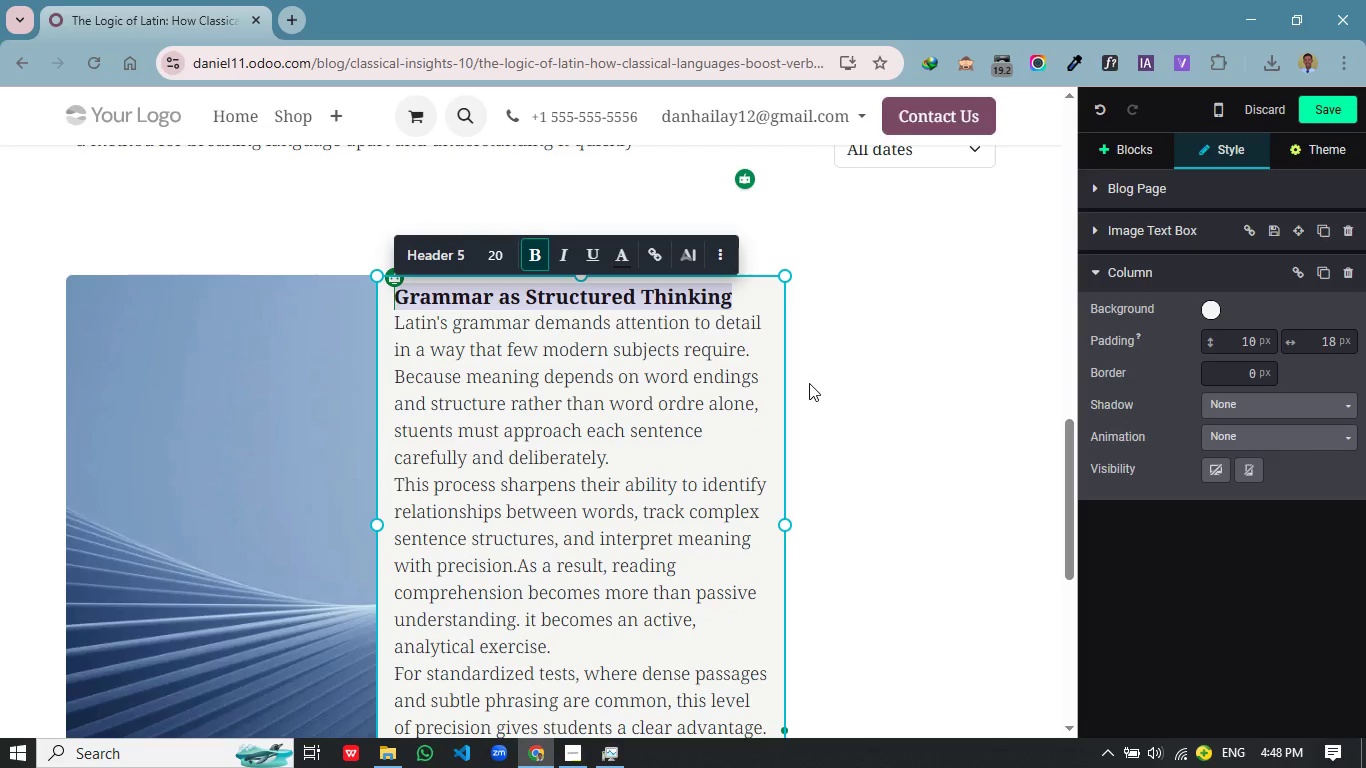 
left_click([469, 512])
 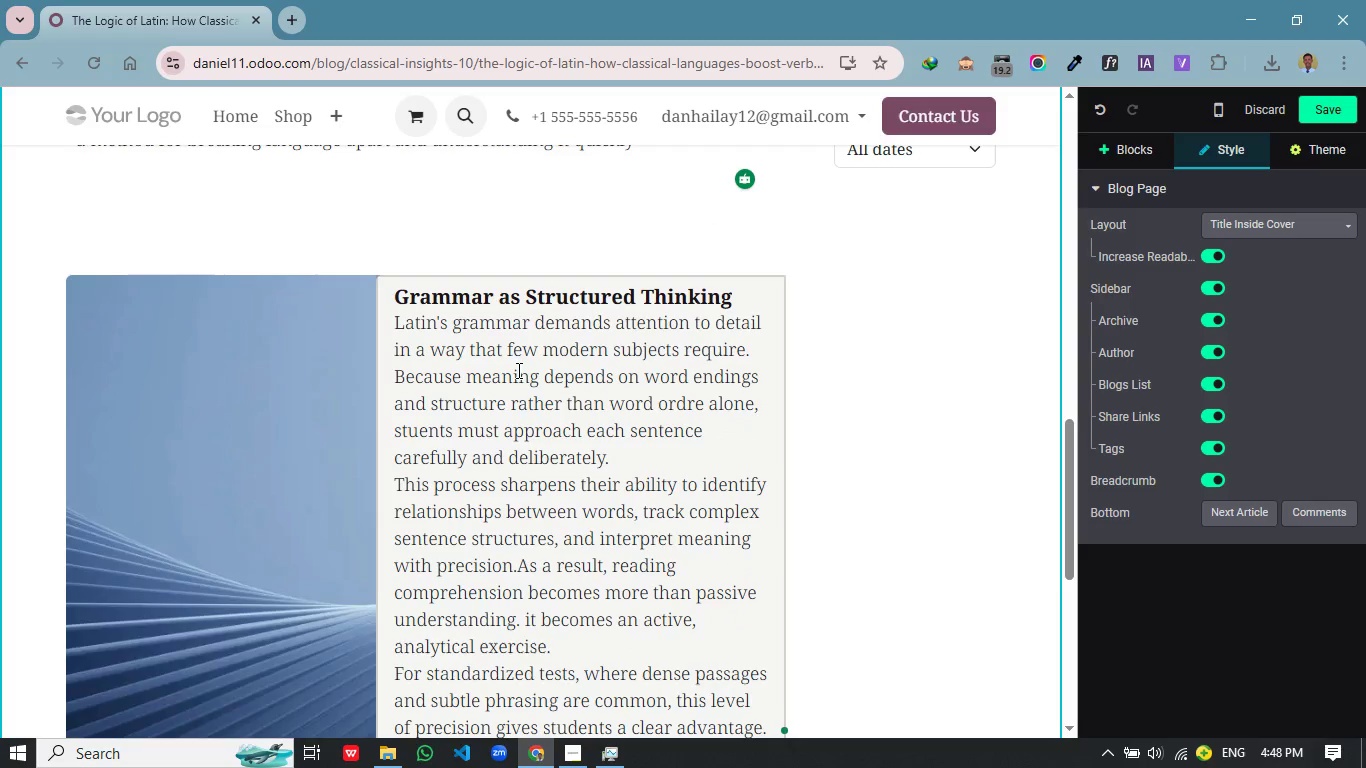 
left_click([871, 381])
 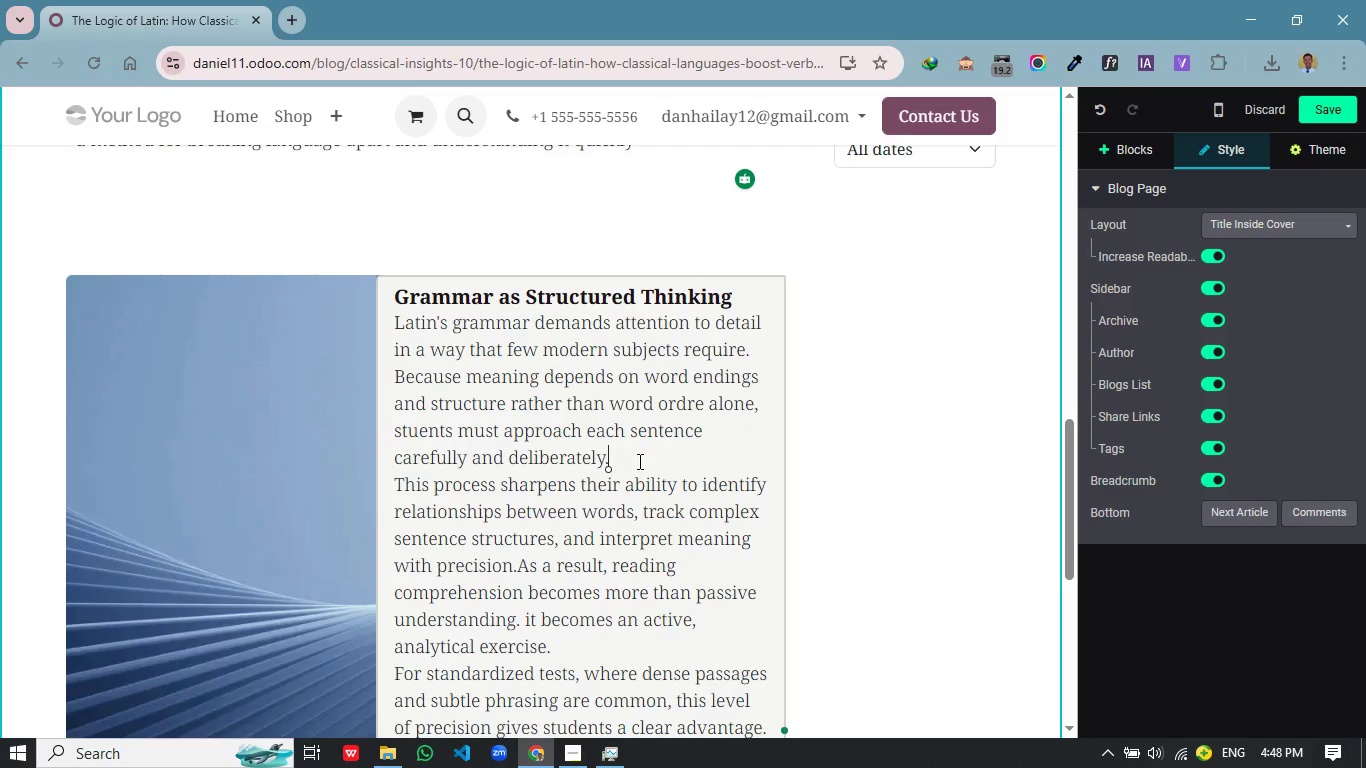 
left_click([638, 461])
 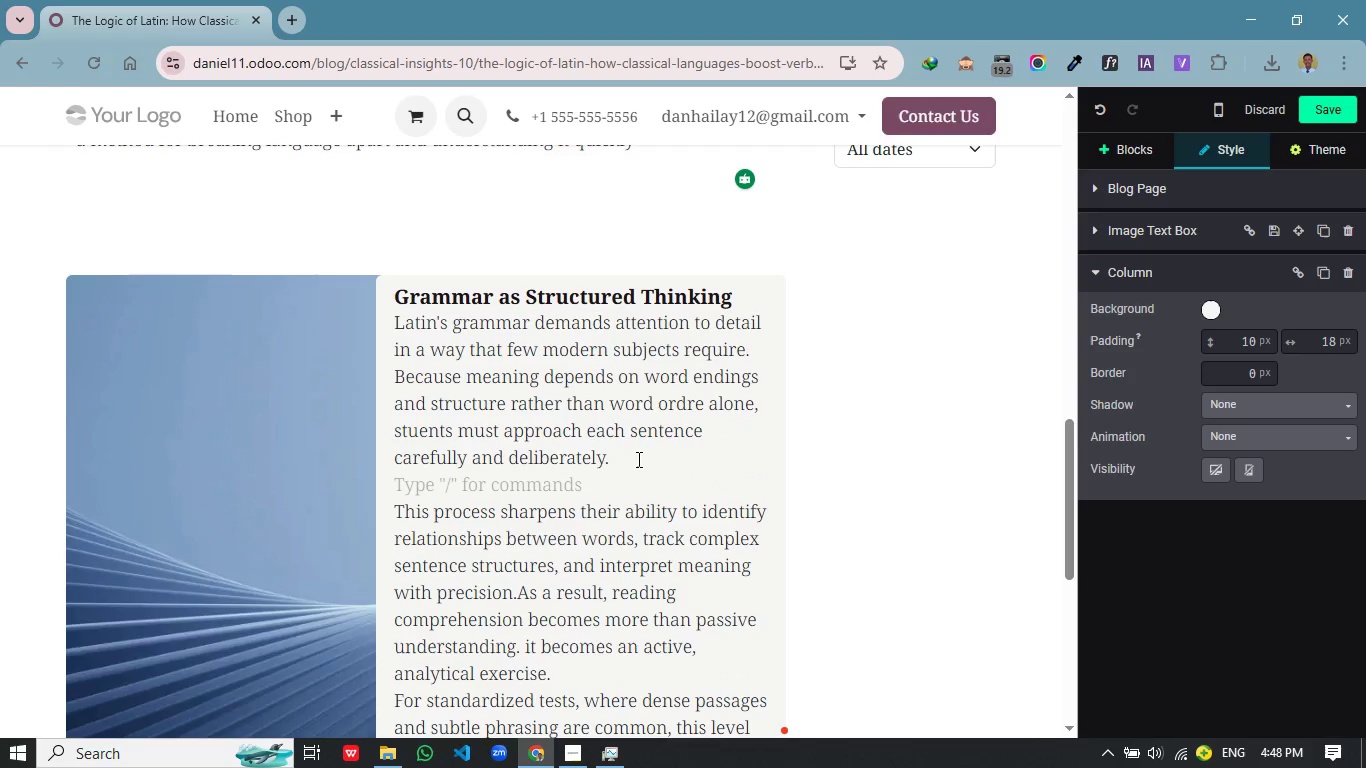 
key(Enter)
 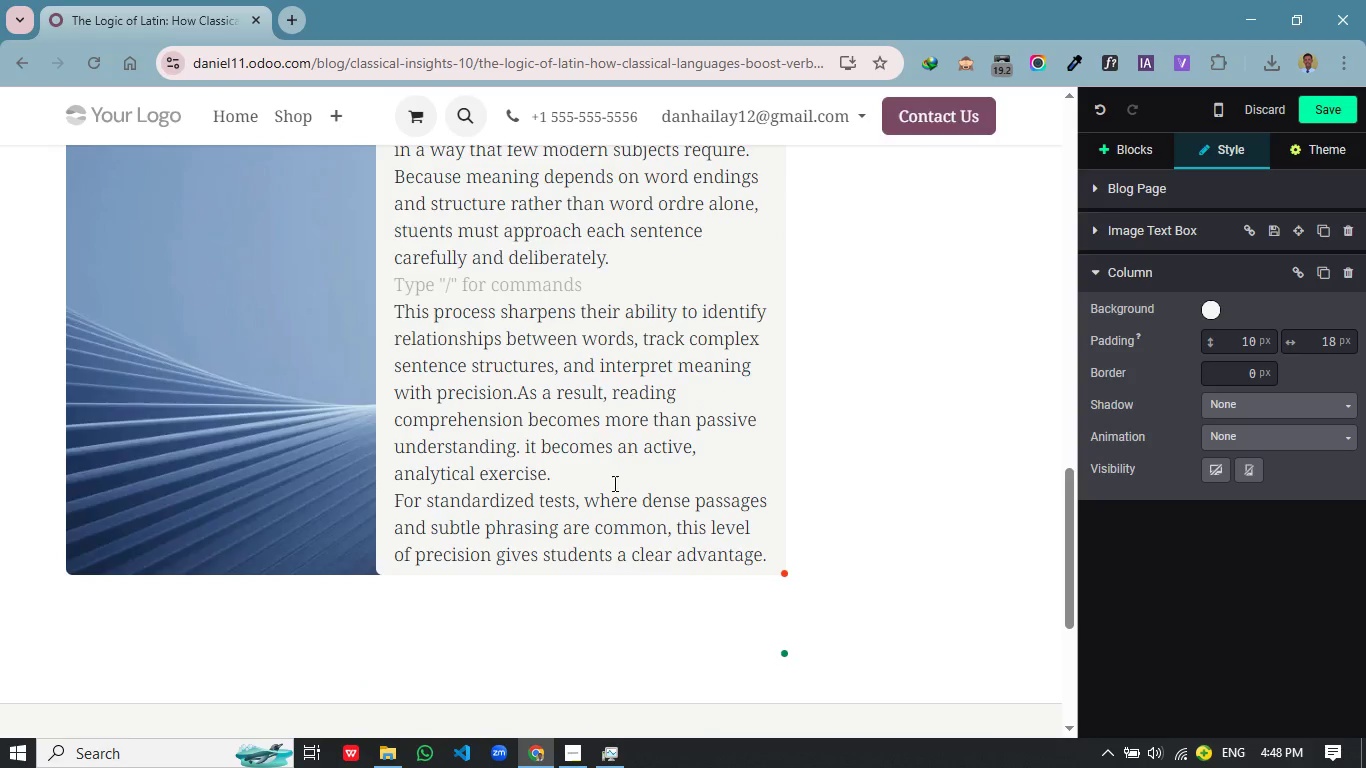 
scroll: coordinate [672, 427], scroll_direction: down, amount: 1.0
 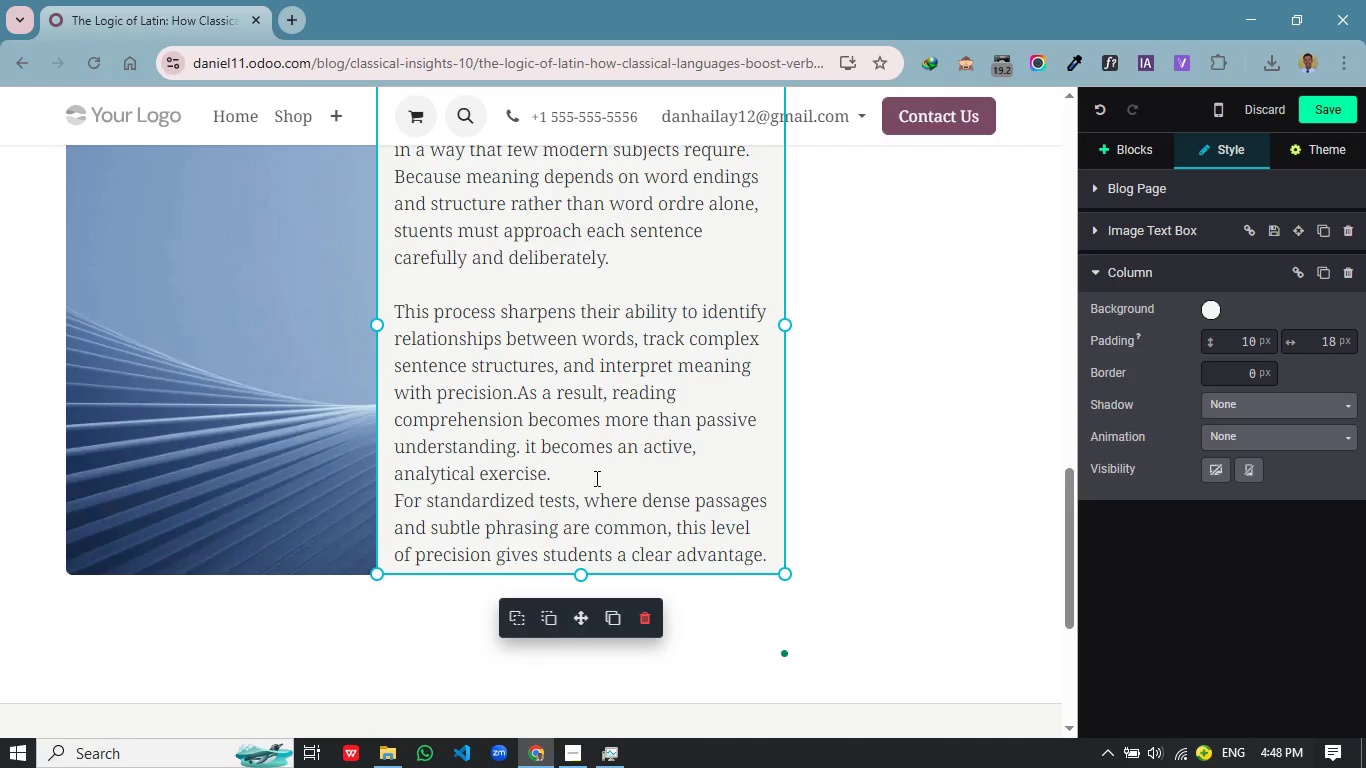 
left_click([595, 478])
 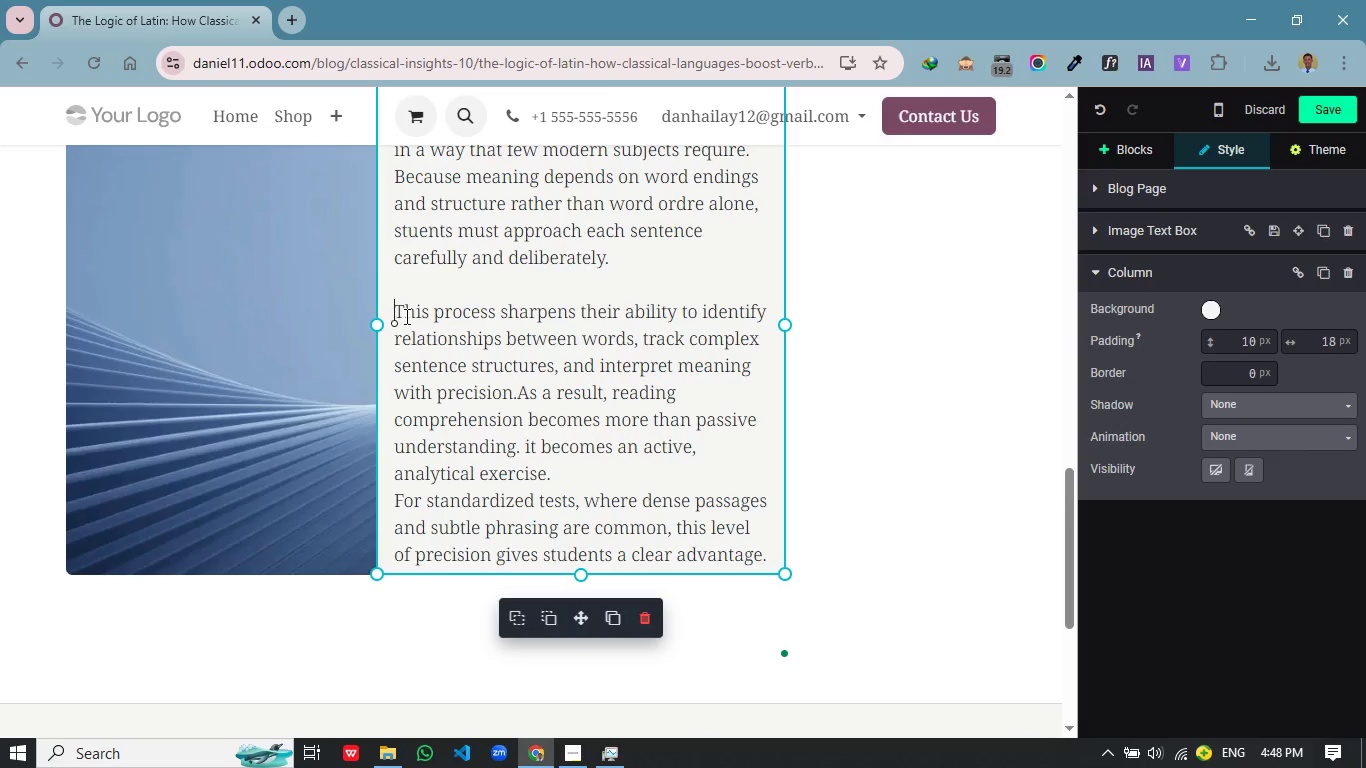 
left_click([391, 312])
 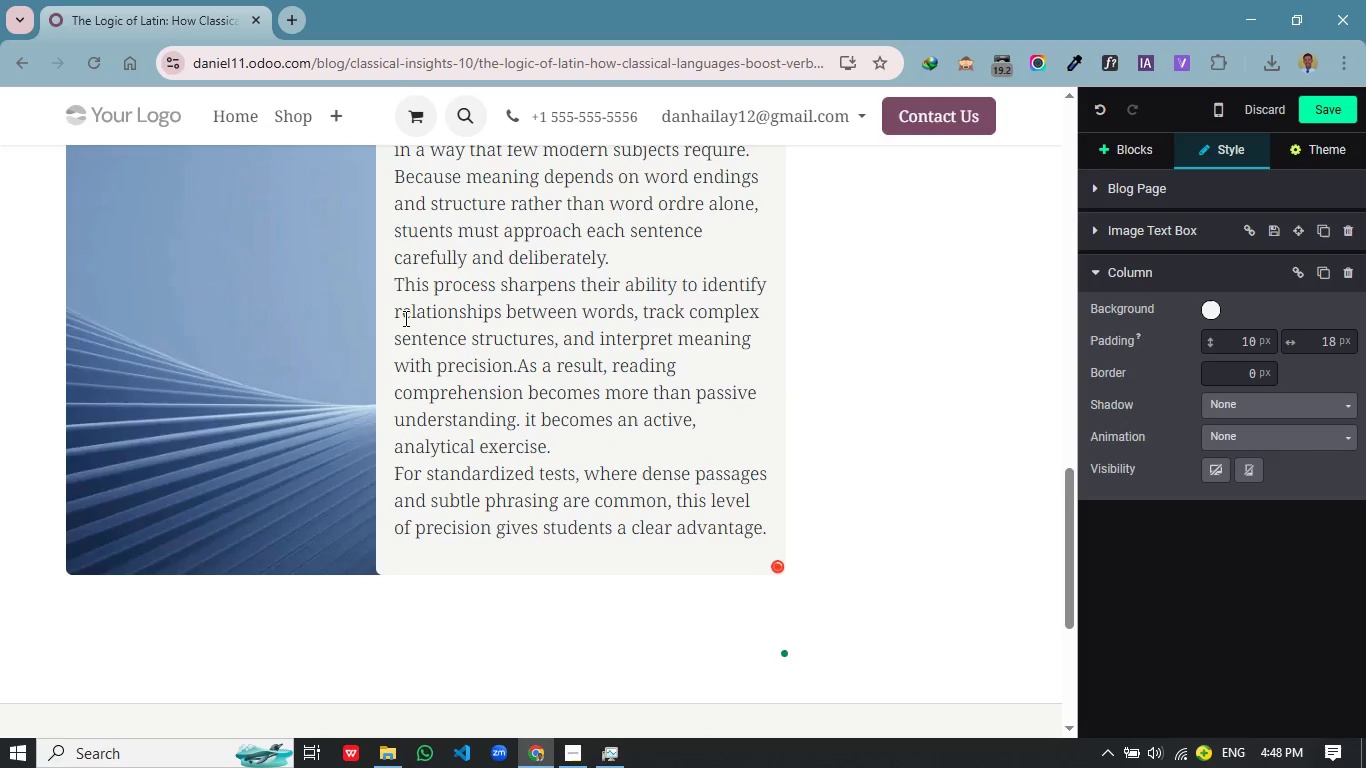 
key(Backspace)
 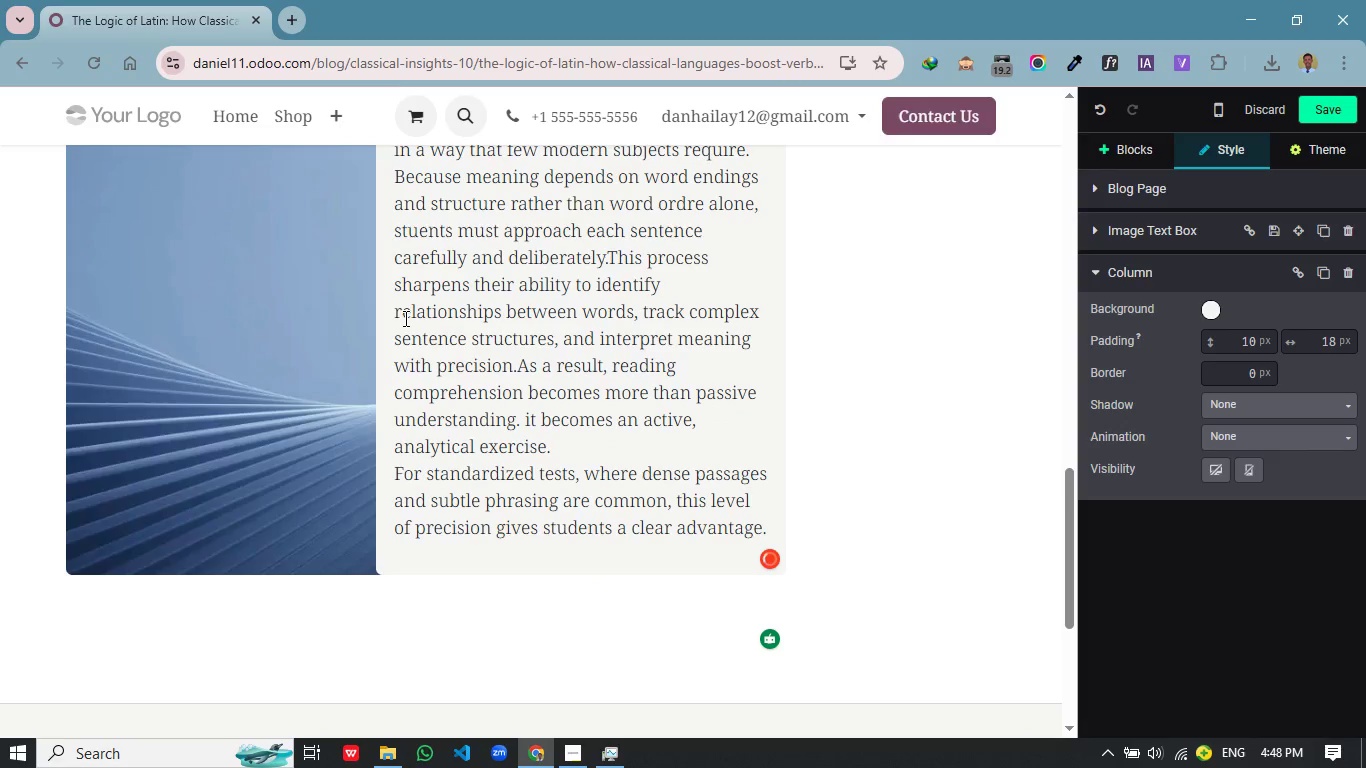 
key(Backspace)
 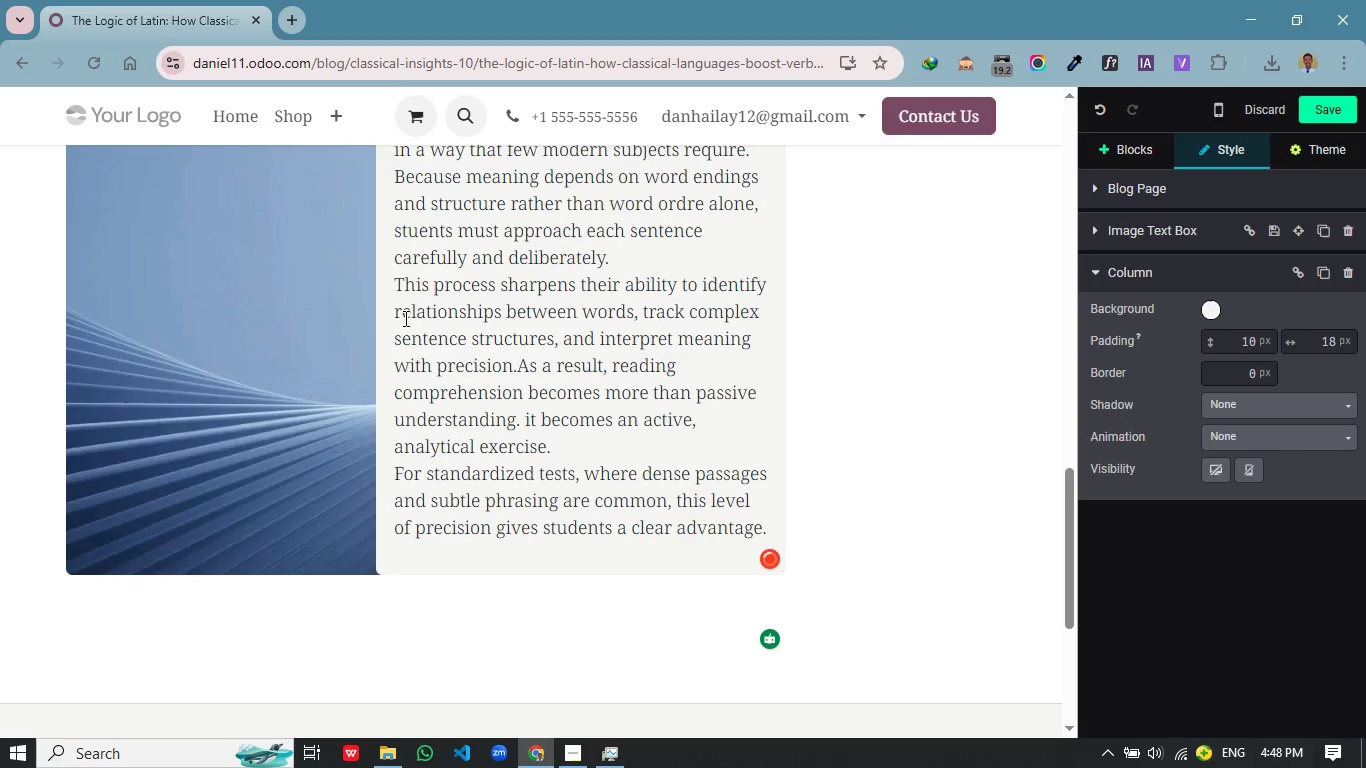 
key(Enter)
 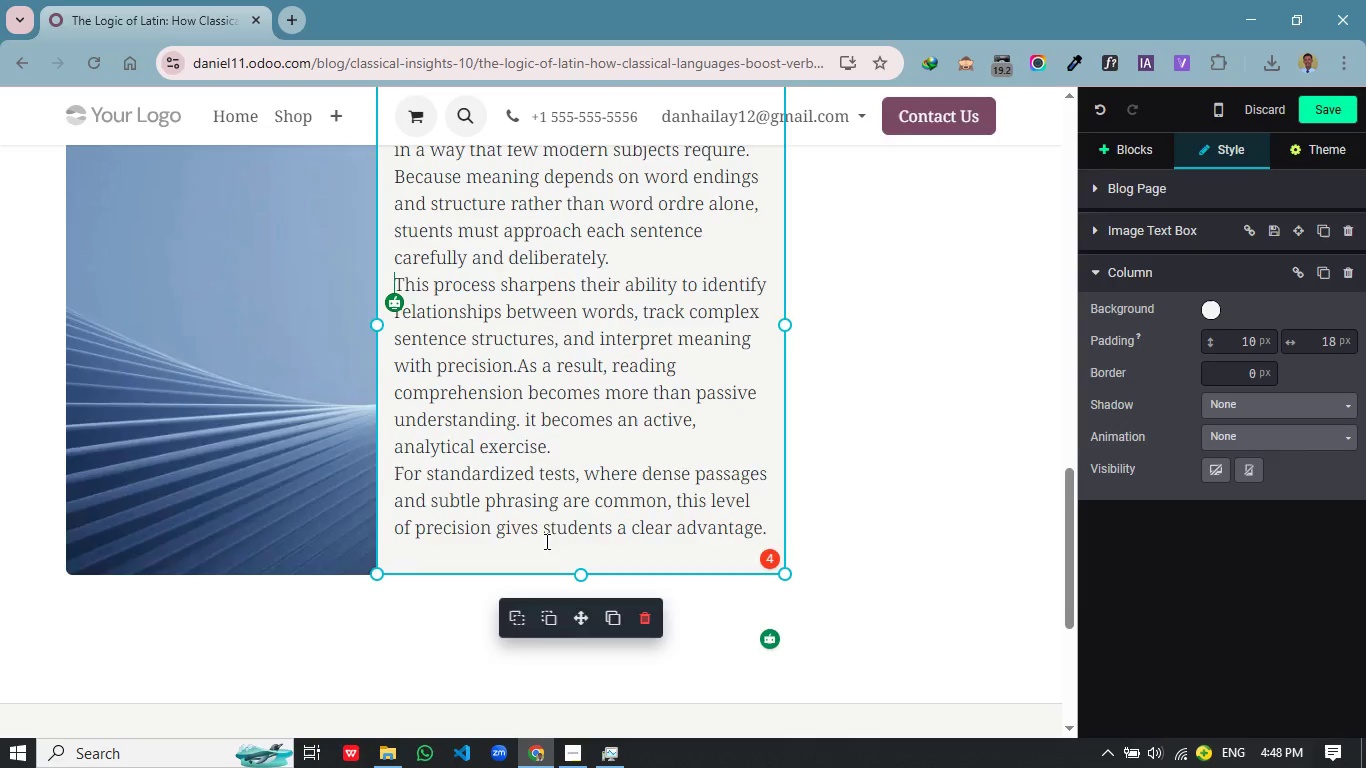 
wait(5.42)
 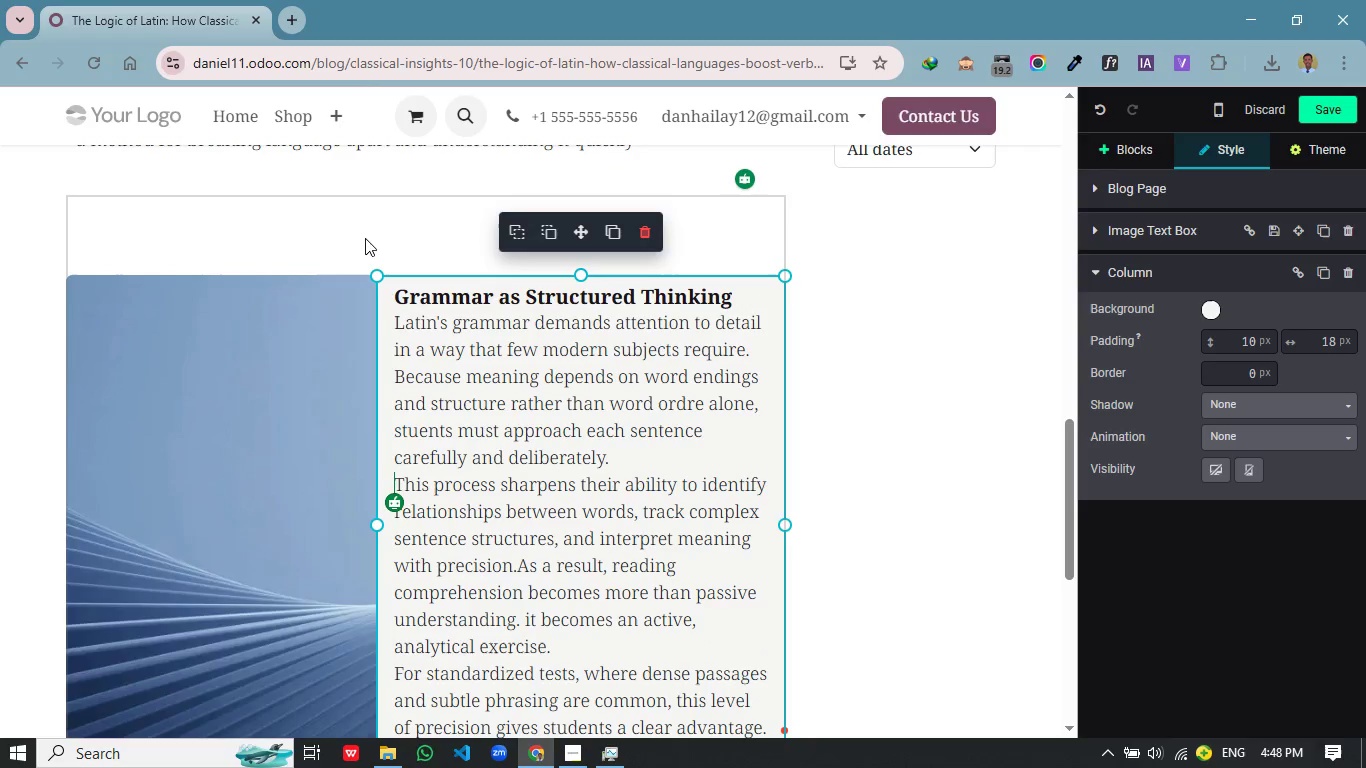 
left_click([365, 238])
 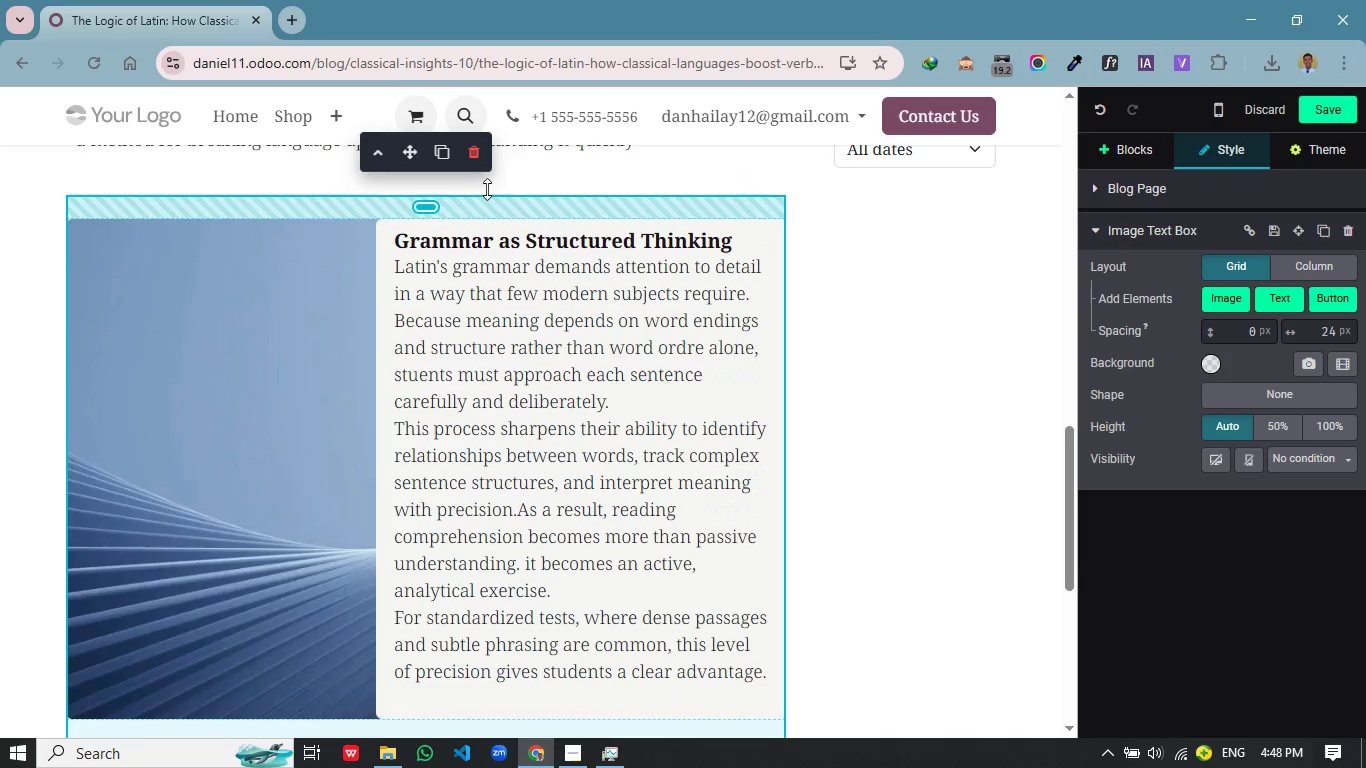 
scroll: coordinate [544, 541], scroll_direction: up, amount: 1.0
 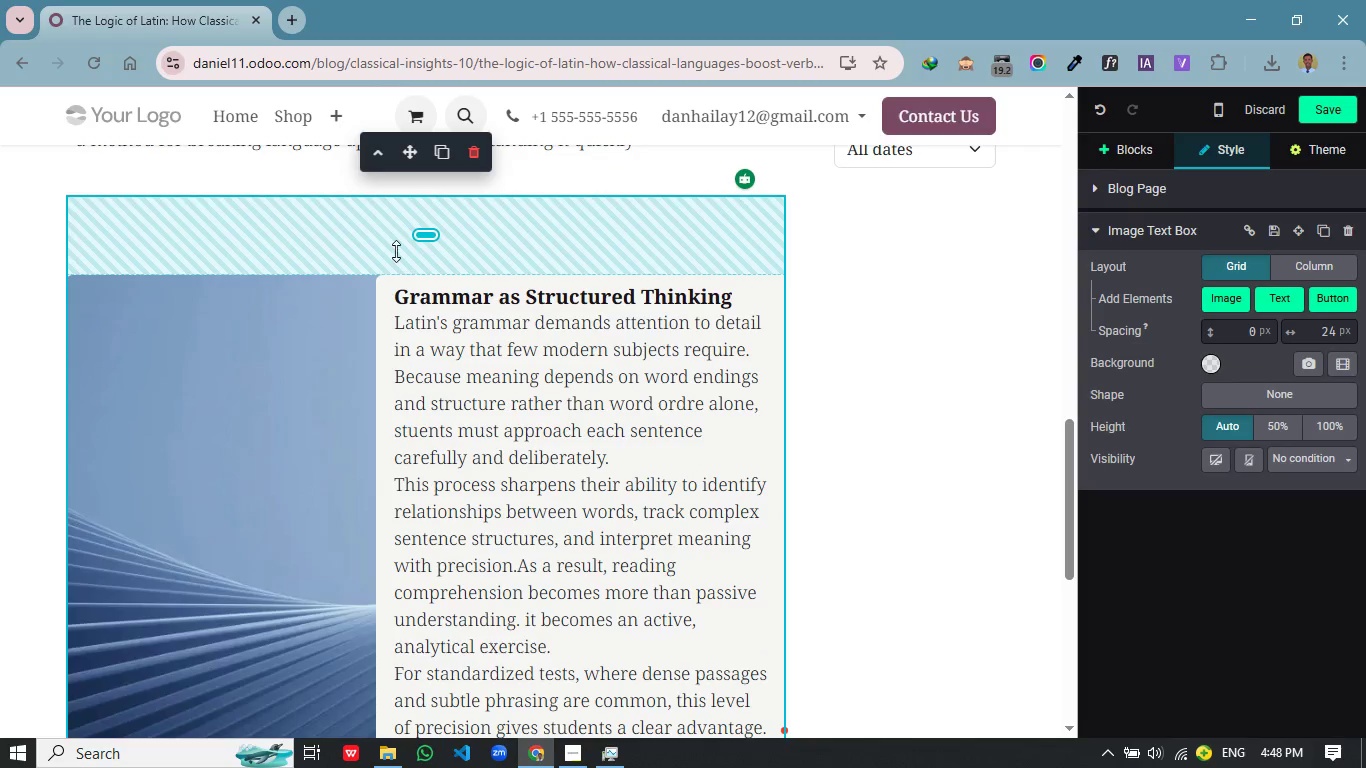 
left_click_drag(start_coordinate=[396, 251], to_coordinate=[579, 162])
 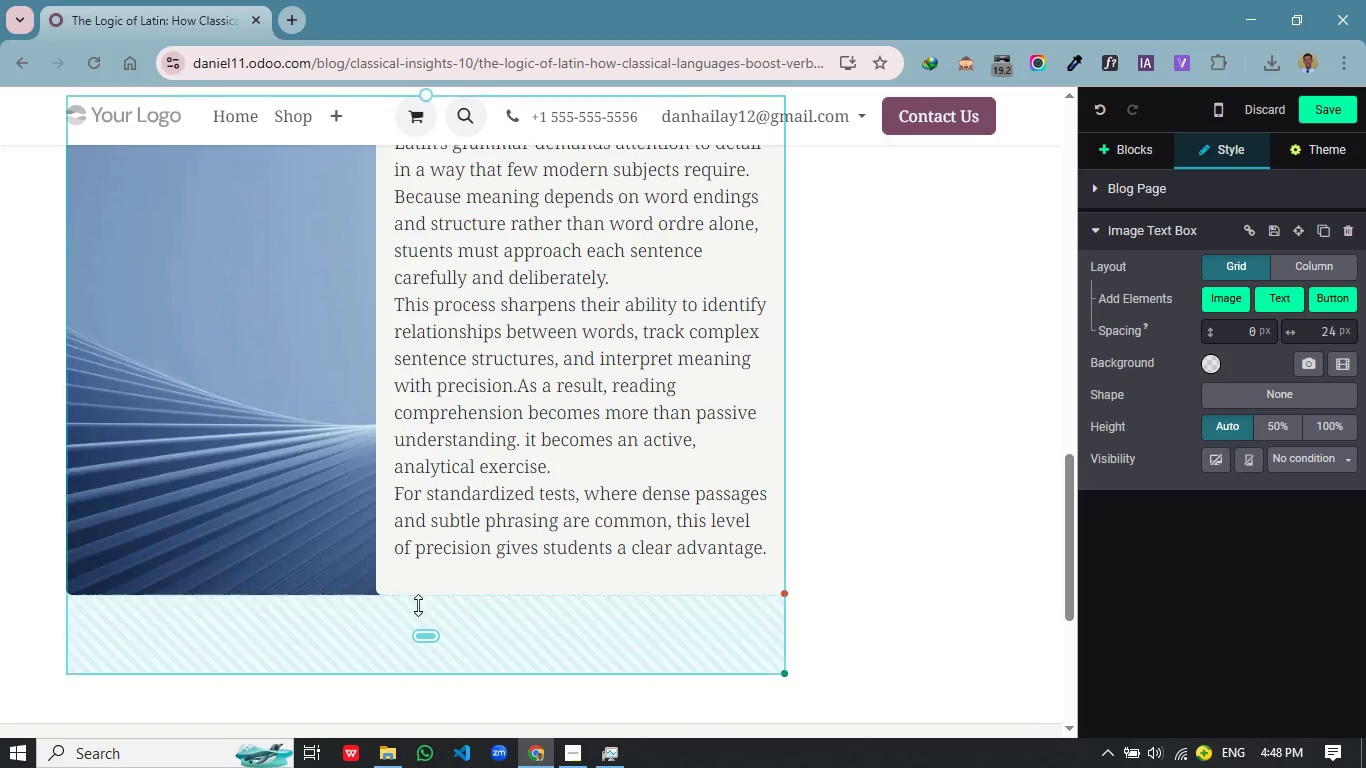 
scroll: coordinate [399, 583], scroll_direction: none, amount: 0.0
 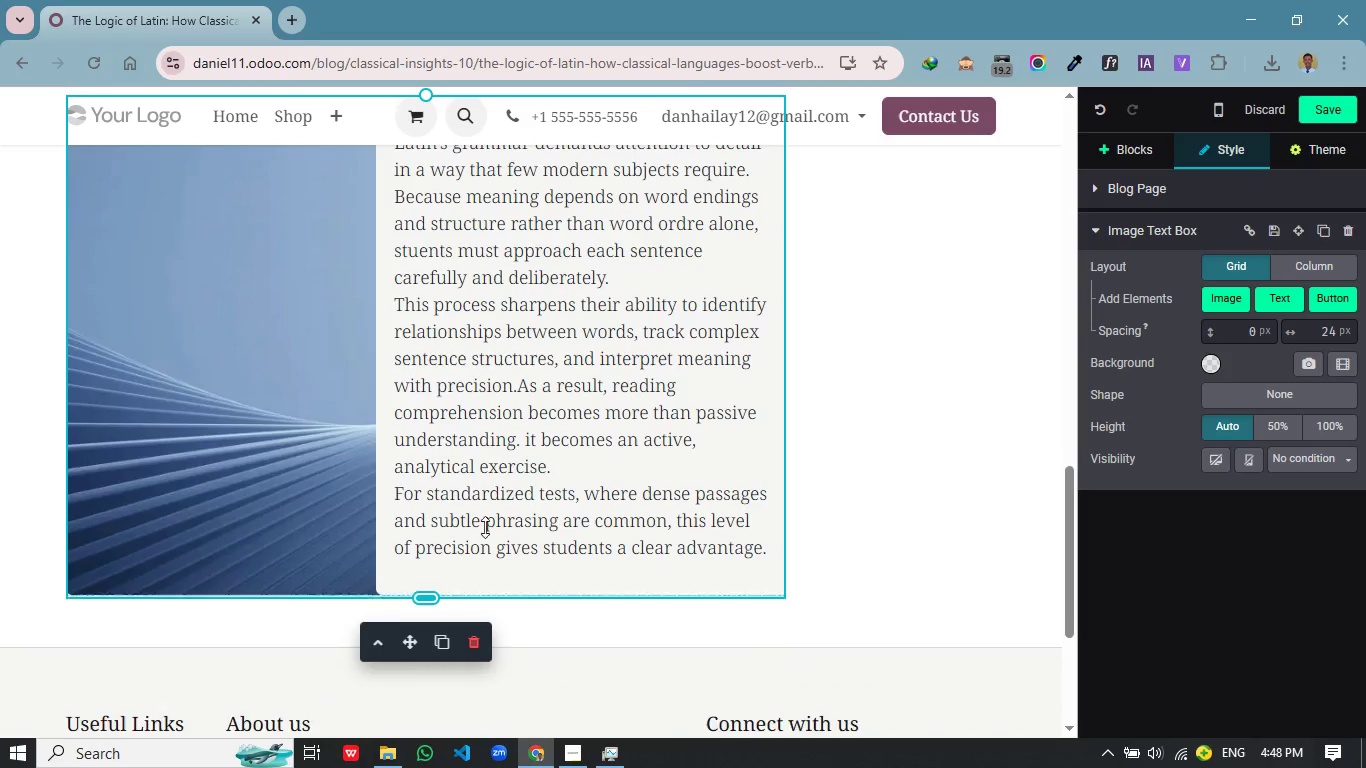 
left_click_drag(start_coordinate=[416, 610], to_coordinate=[504, 517])
 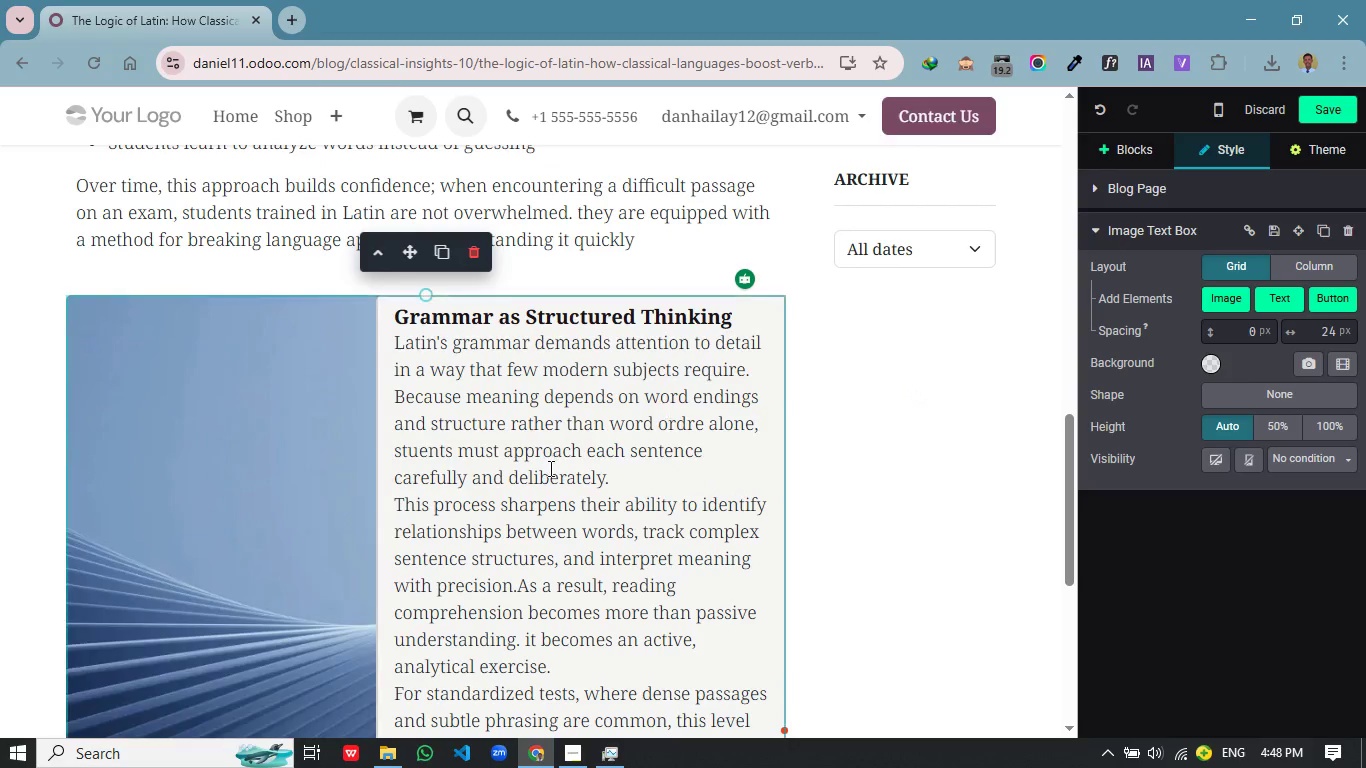 
scroll: coordinate [913, 391], scroll_direction: up, amount: 1.0
 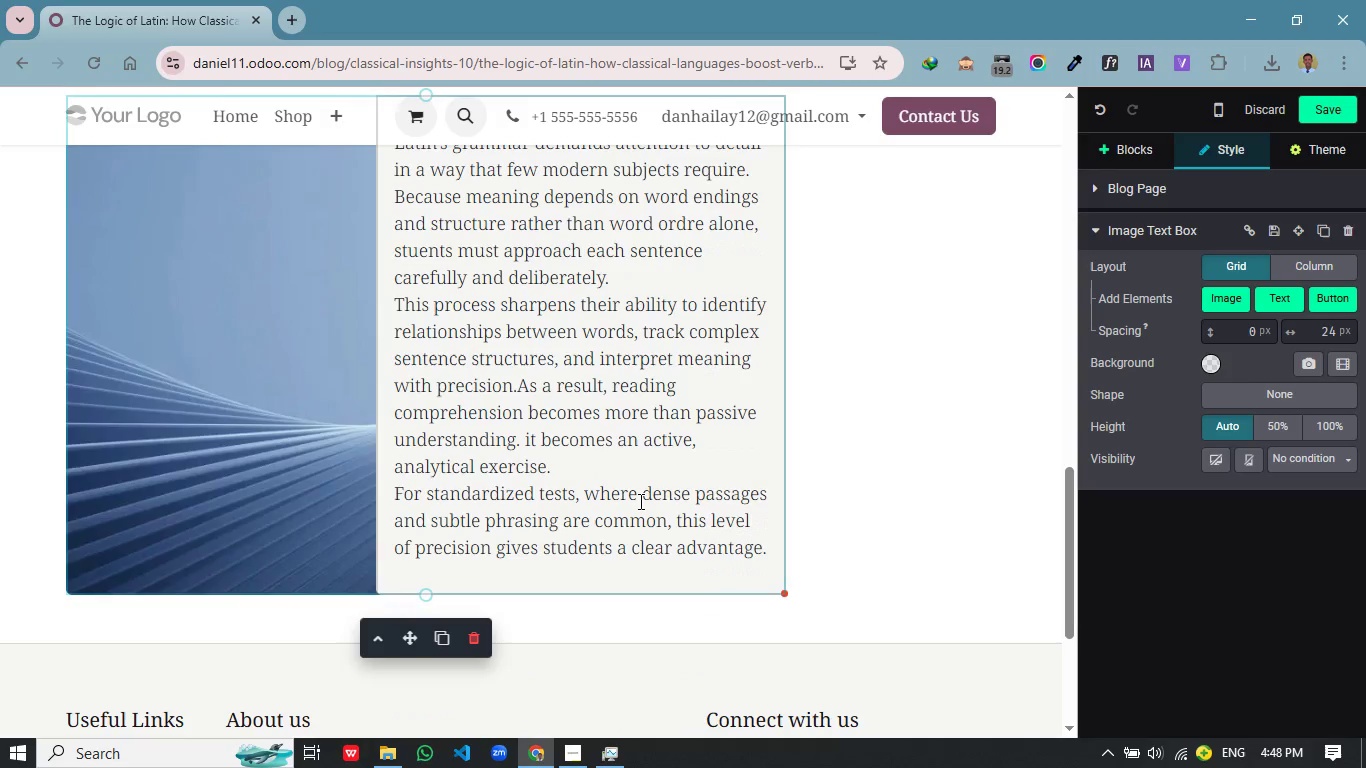 
scroll: coordinate [620, 449], scroll_direction: down, amount: 1.0
 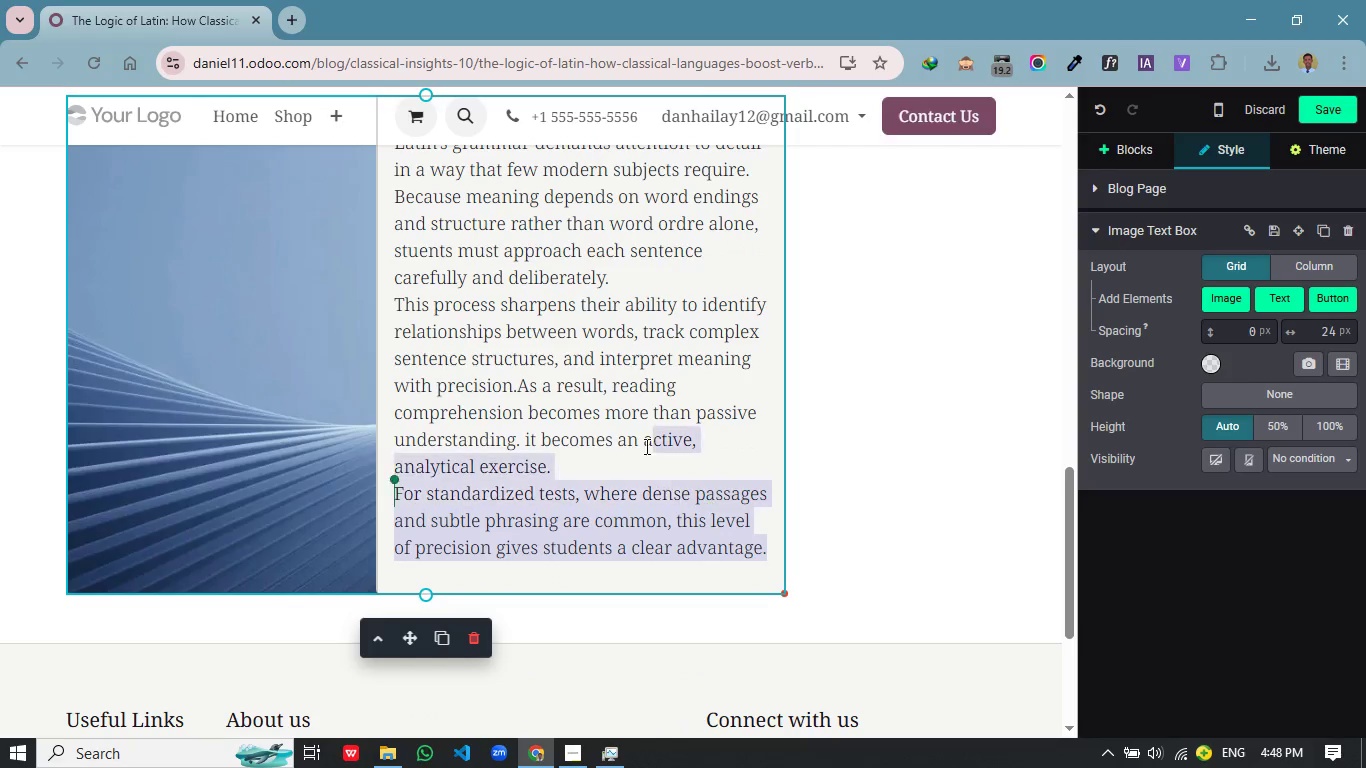 
left_click_drag(start_coordinate=[770, 551], to_coordinate=[386, 116])
 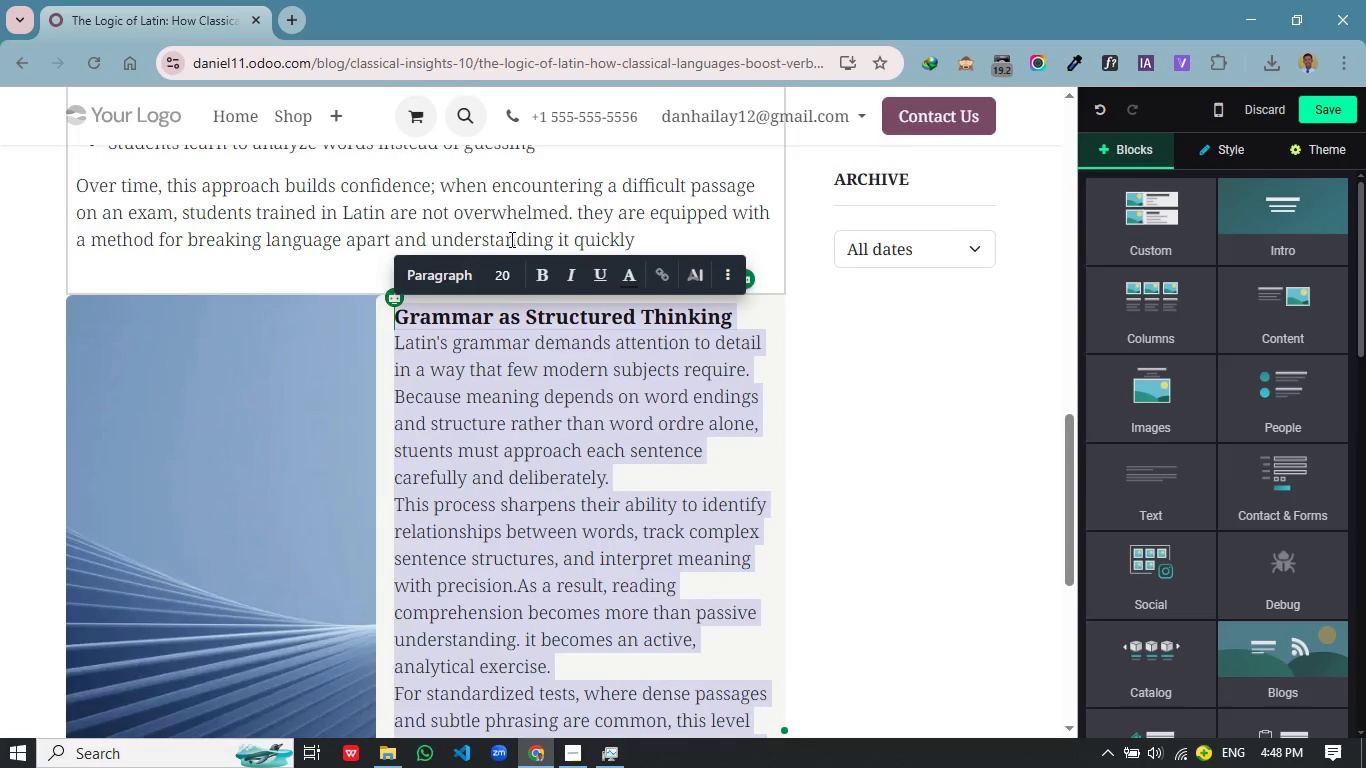 
scroll: coordinate [511, 215], scroll_direction: up, amount: 1.0
 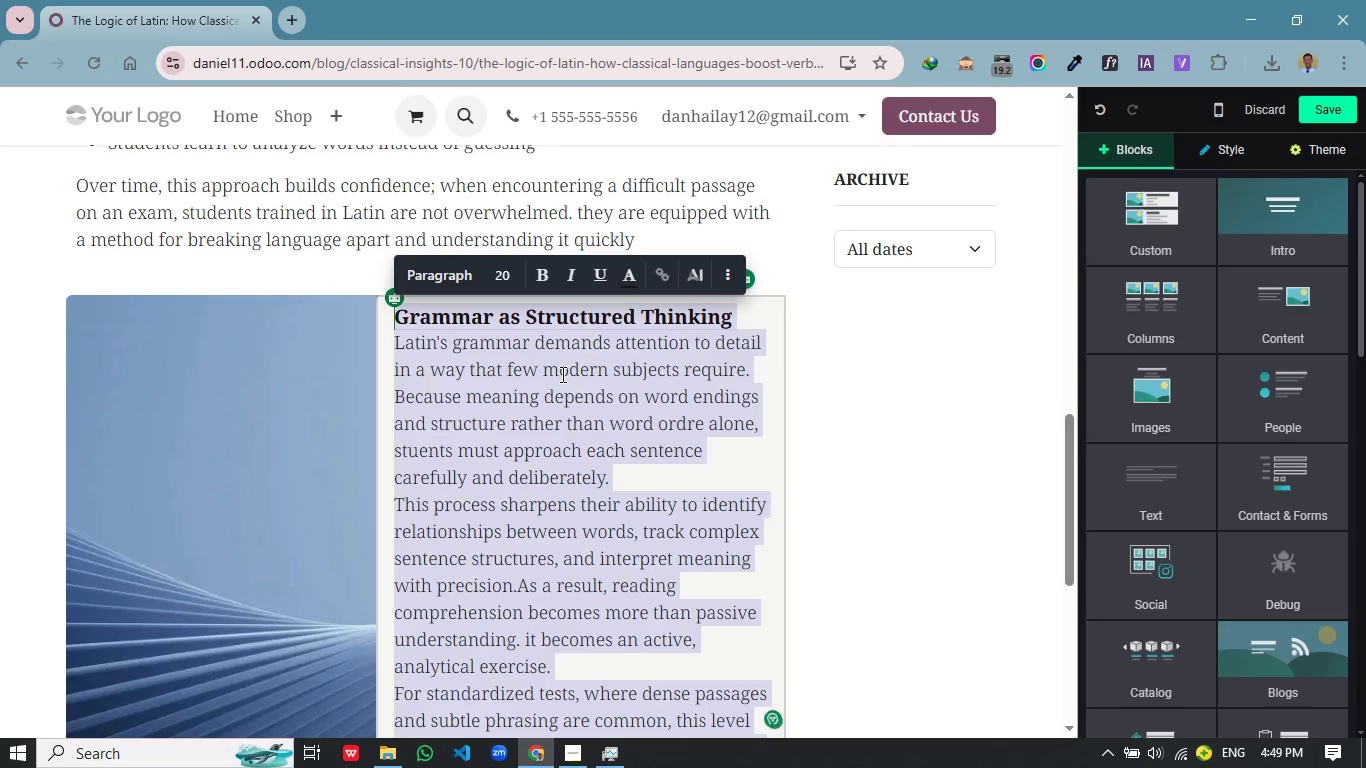 
wait(9.17)
 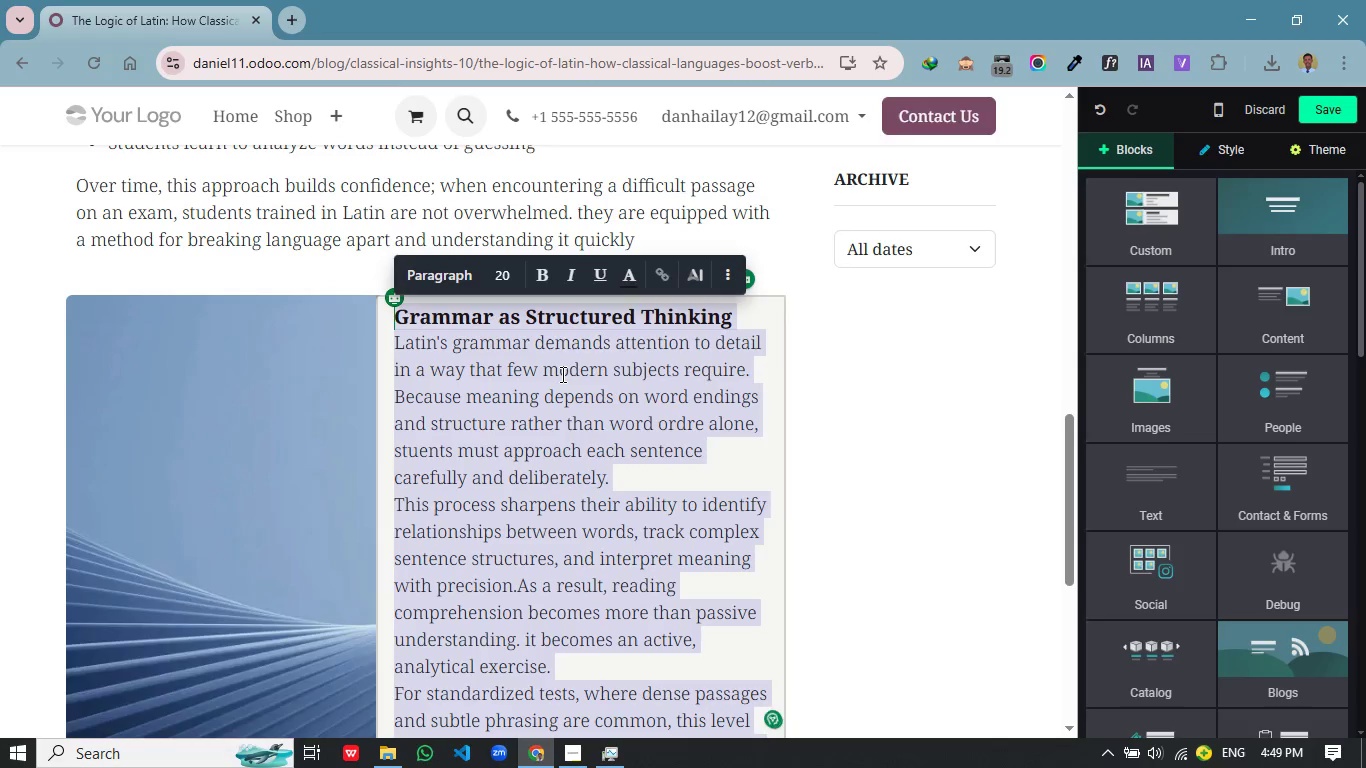 
left_click([730, 286])
 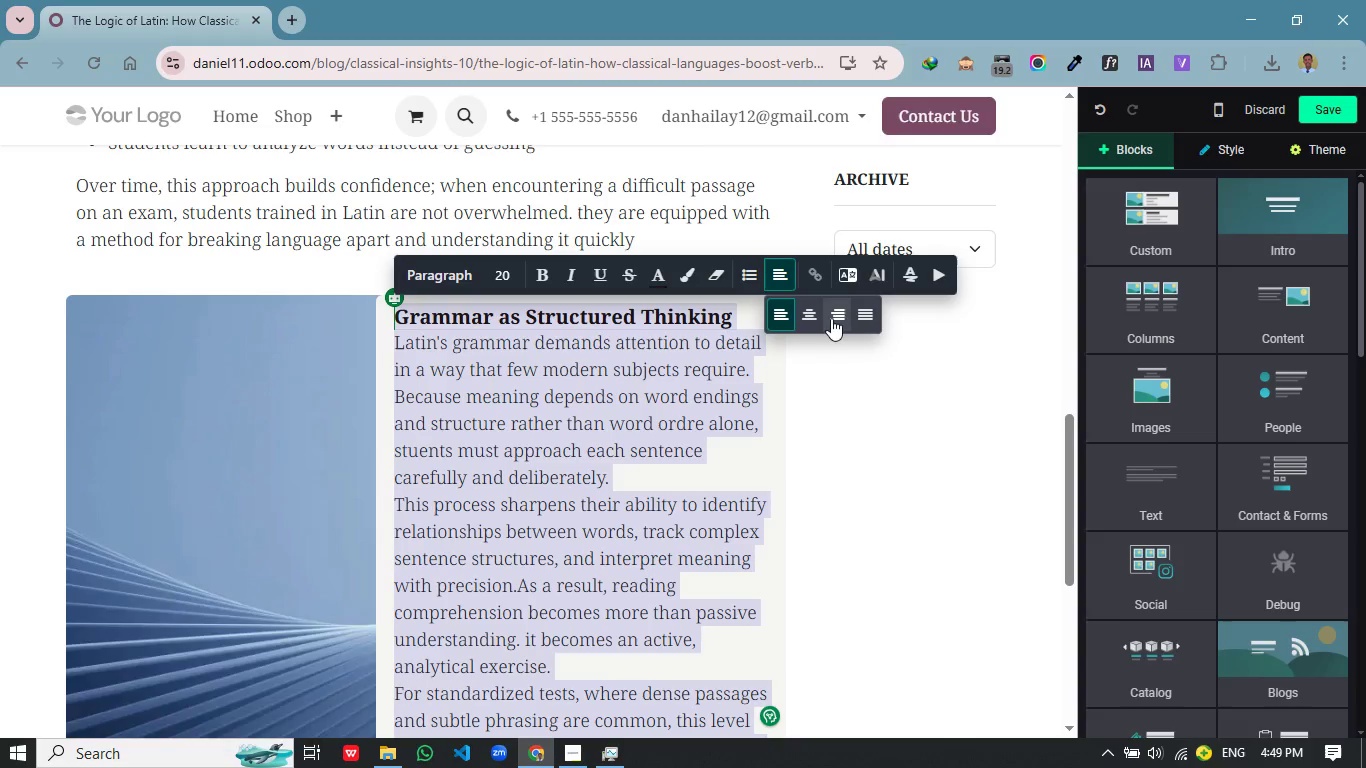 
left_click([782, 278])
 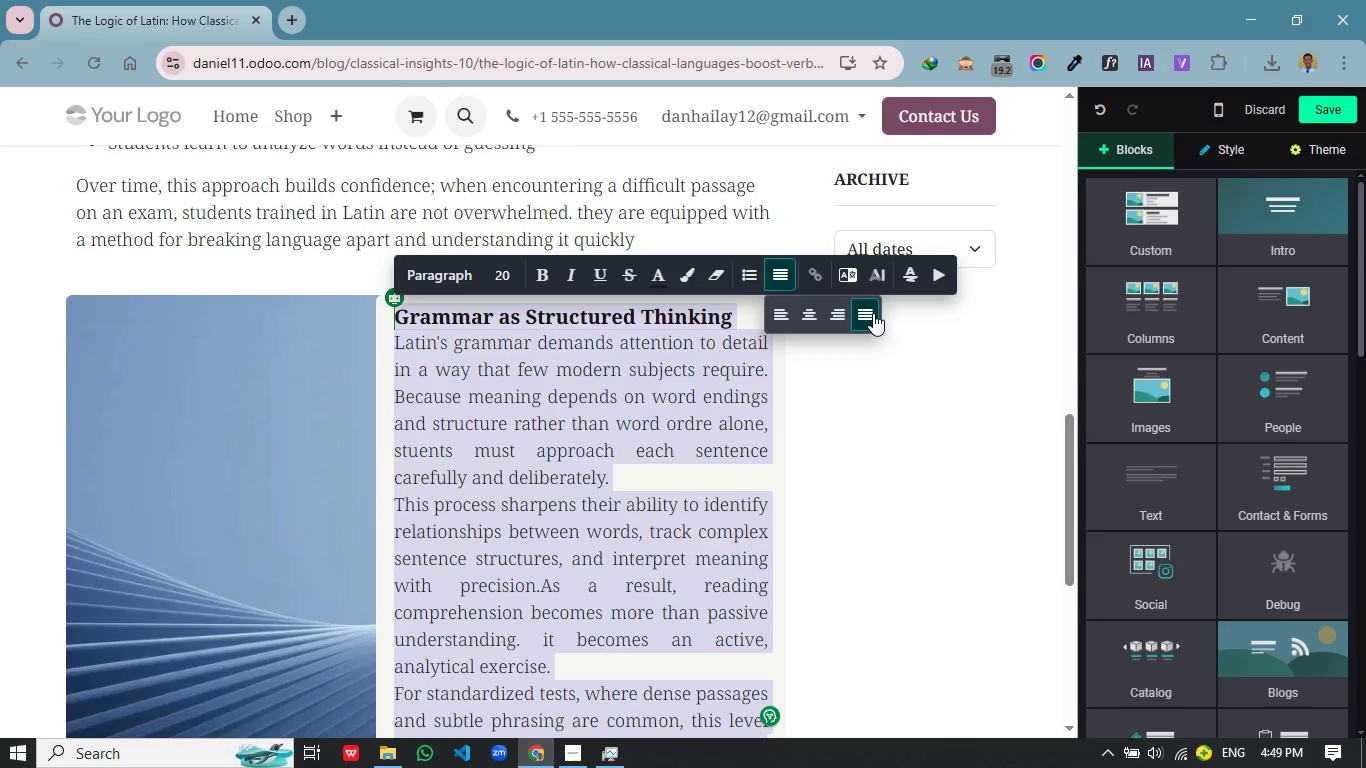 
left_click([873, 313])
 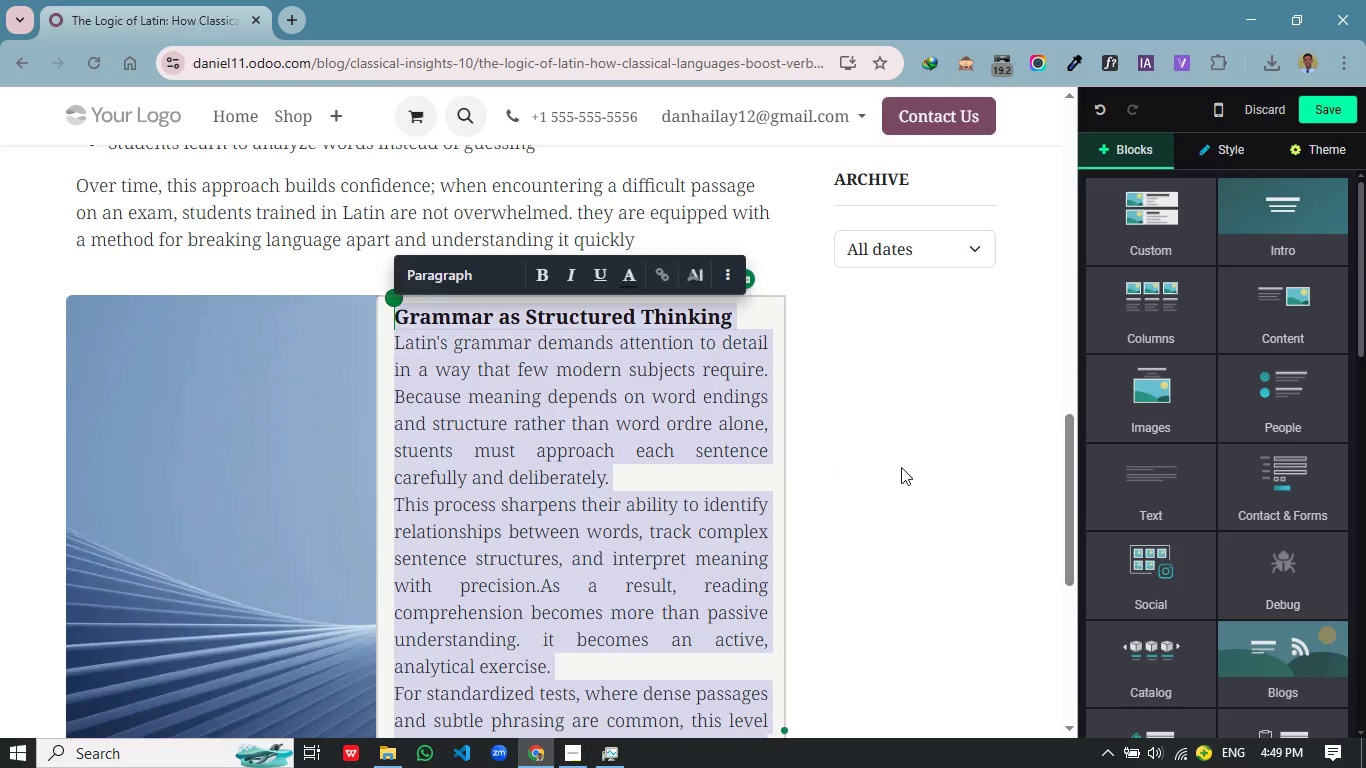 
left_click_drag(start_coordinate=[617, 476], to_coordinate=[667, 470])
 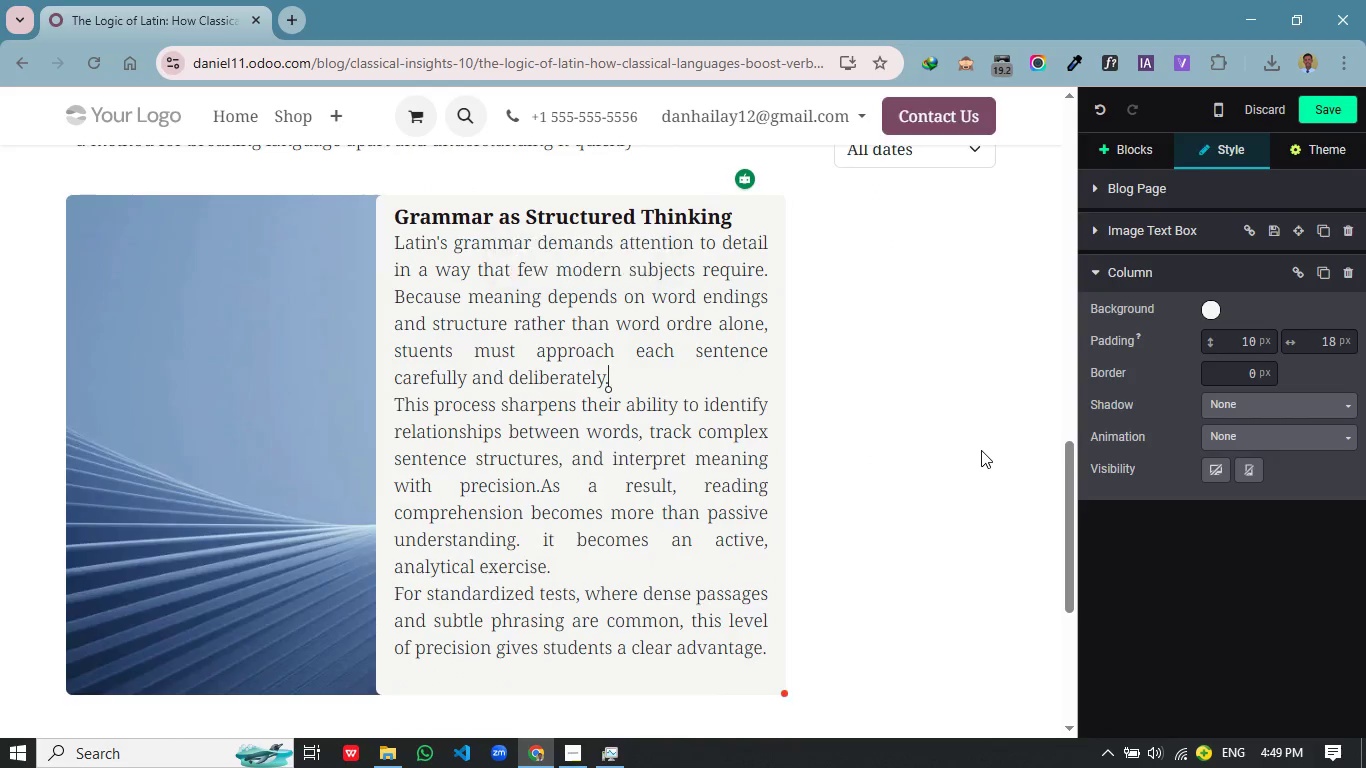 
left_click([667, 470])
 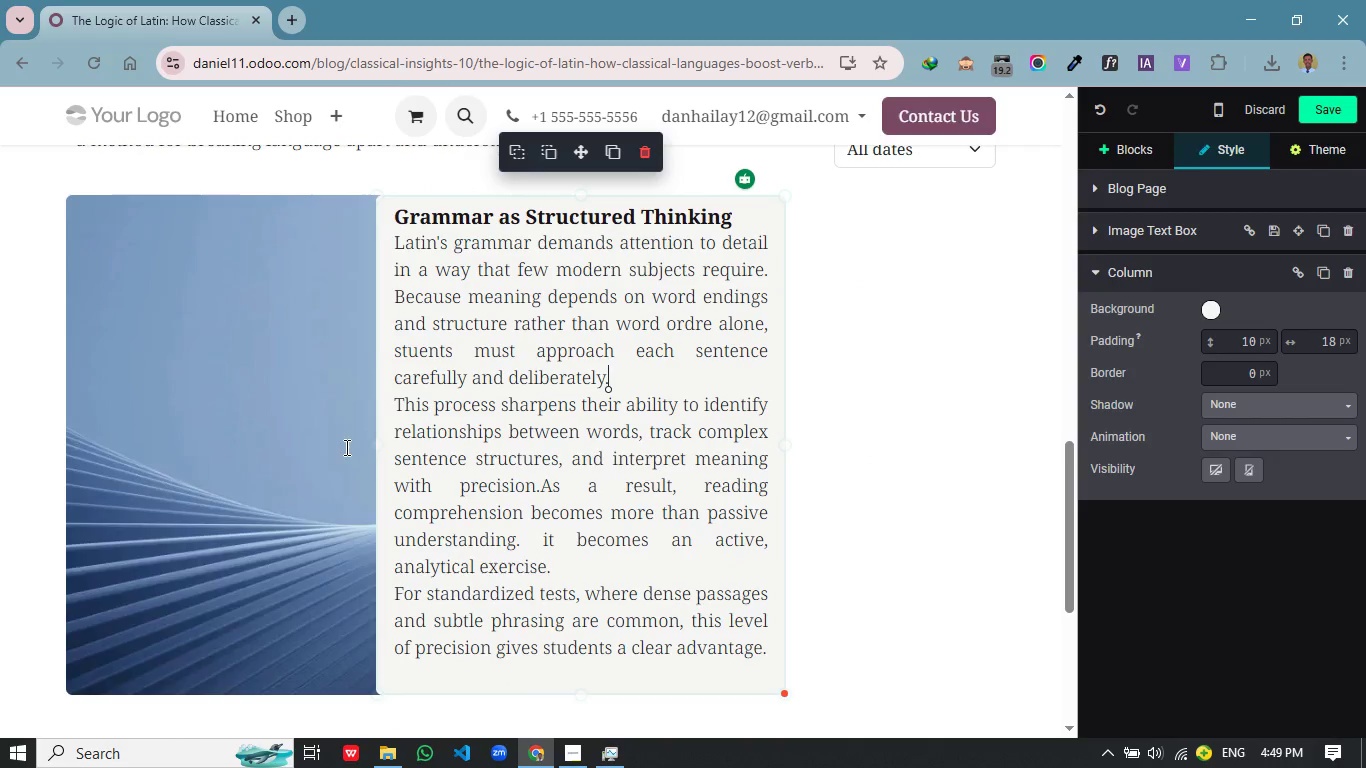 
scroll: coordinate [981, 450], scroll_direction: none, amount: 0.0
 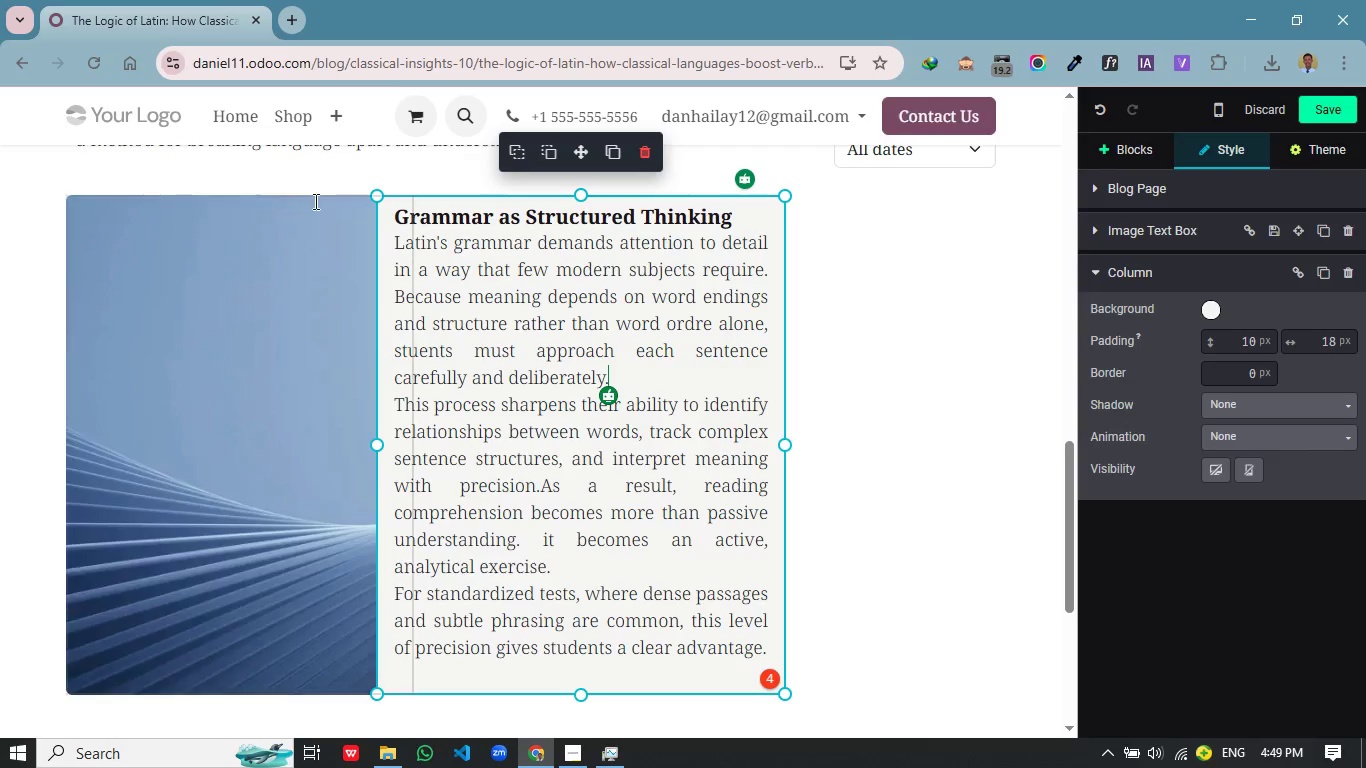 
left_click([324, 195])
 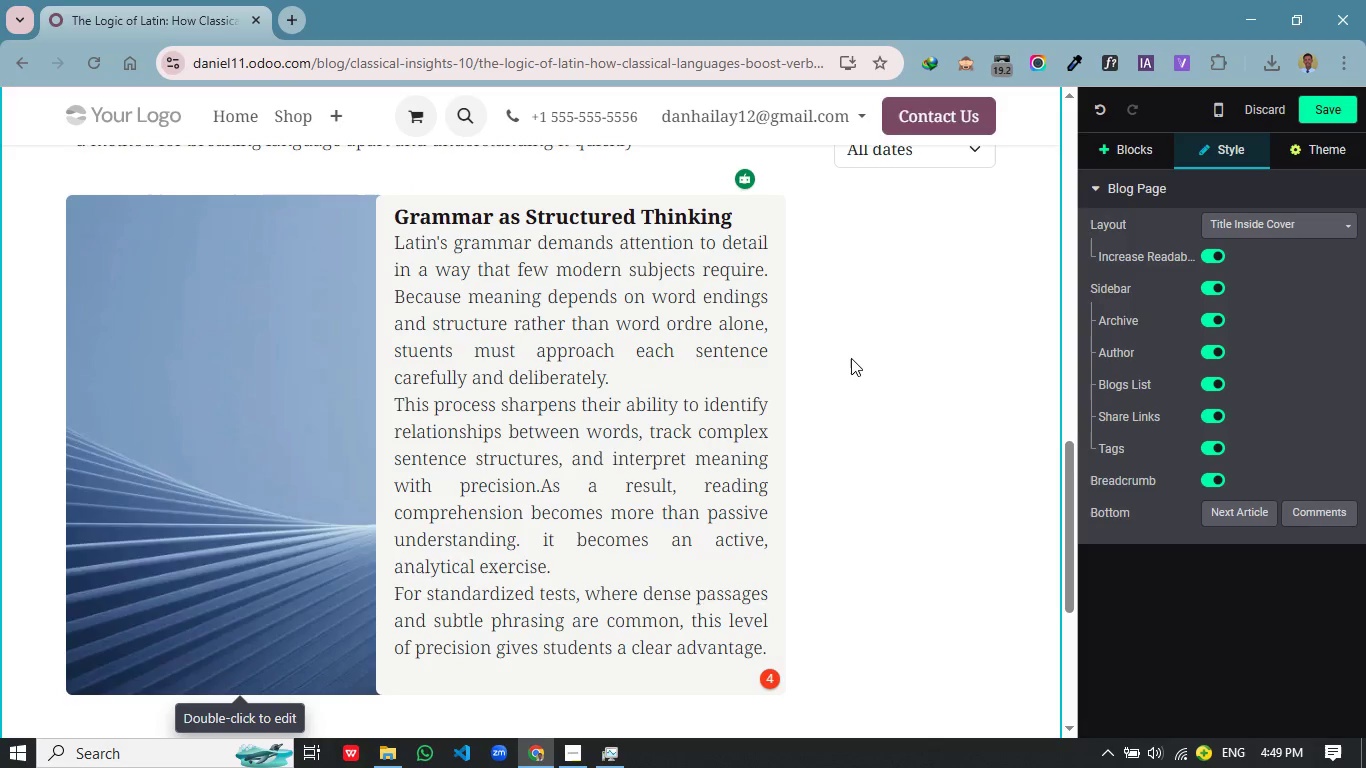 
left_click([854, 356])
 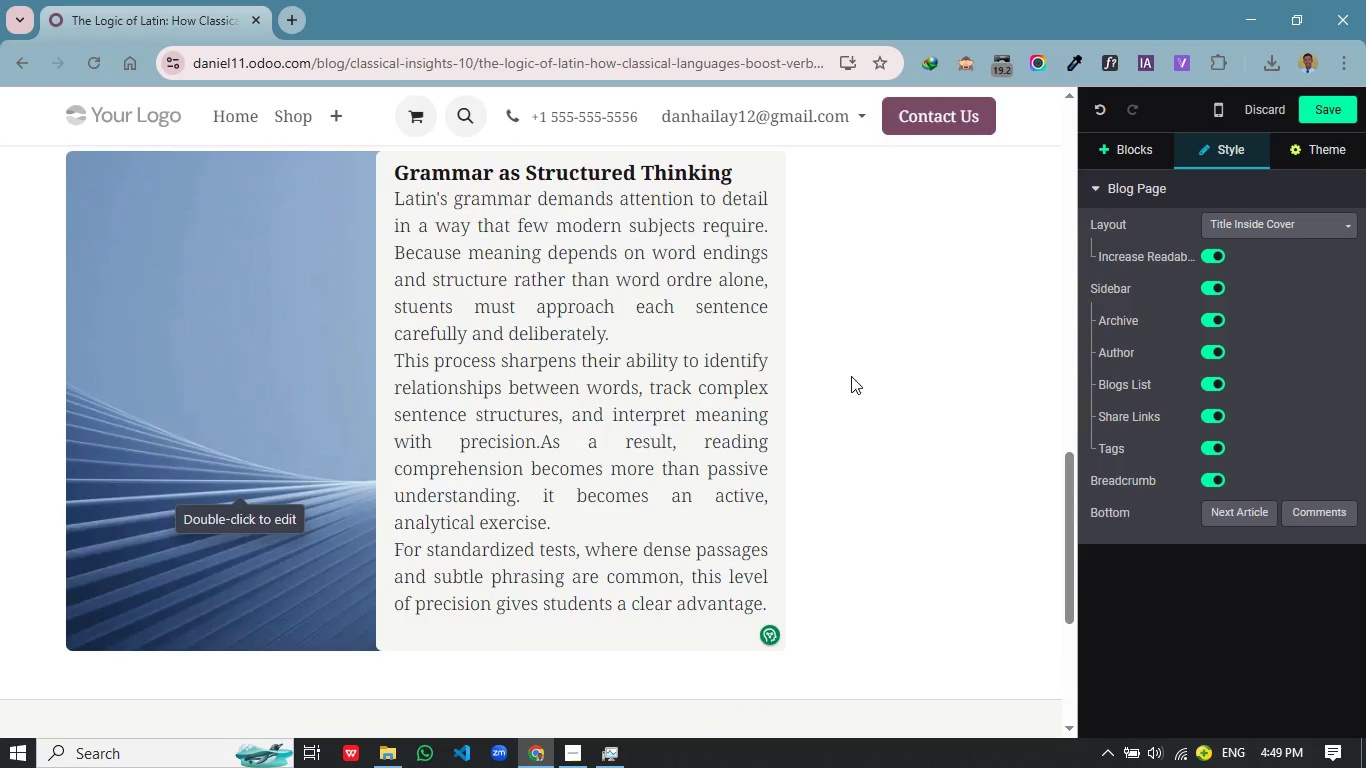 
scroll: coordinate [851, 376], scroll_direction: down, amount: 1.0
 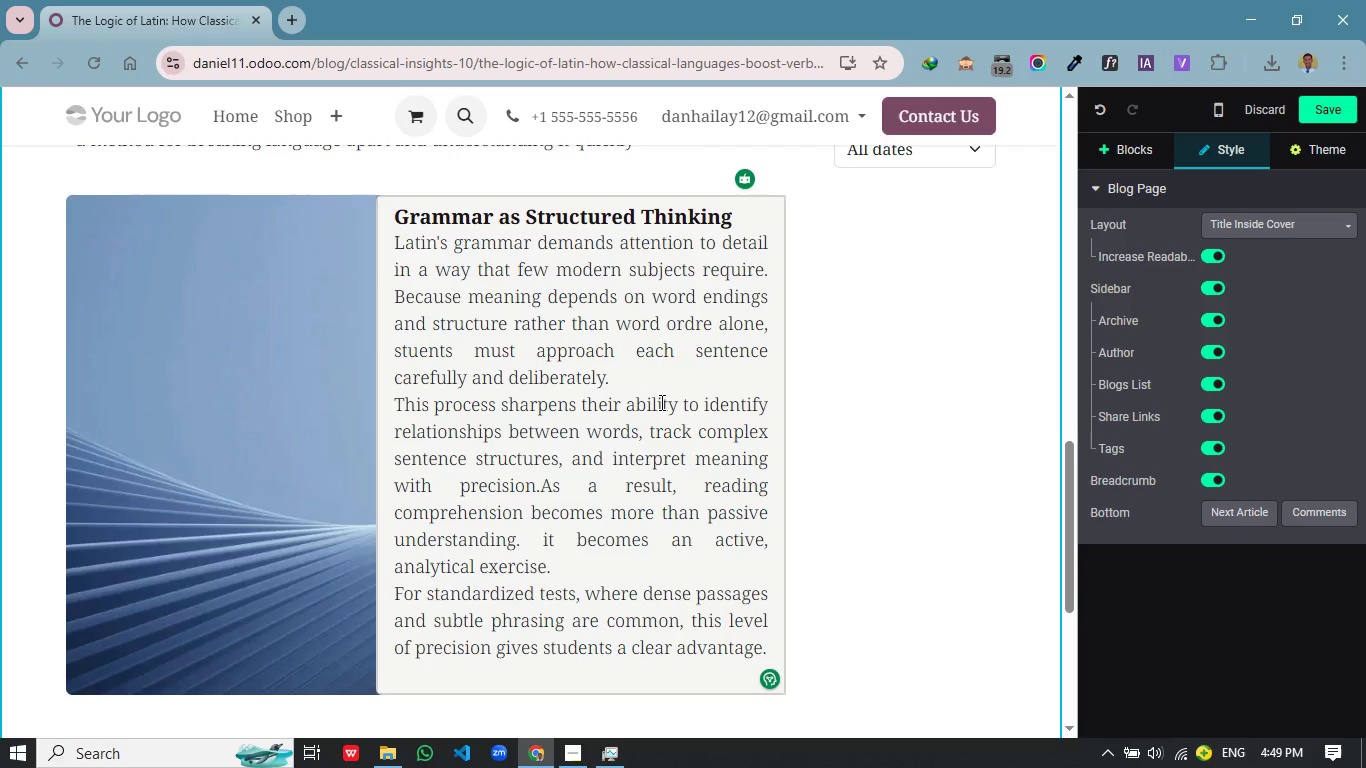 
mouse_move([715, 250])
 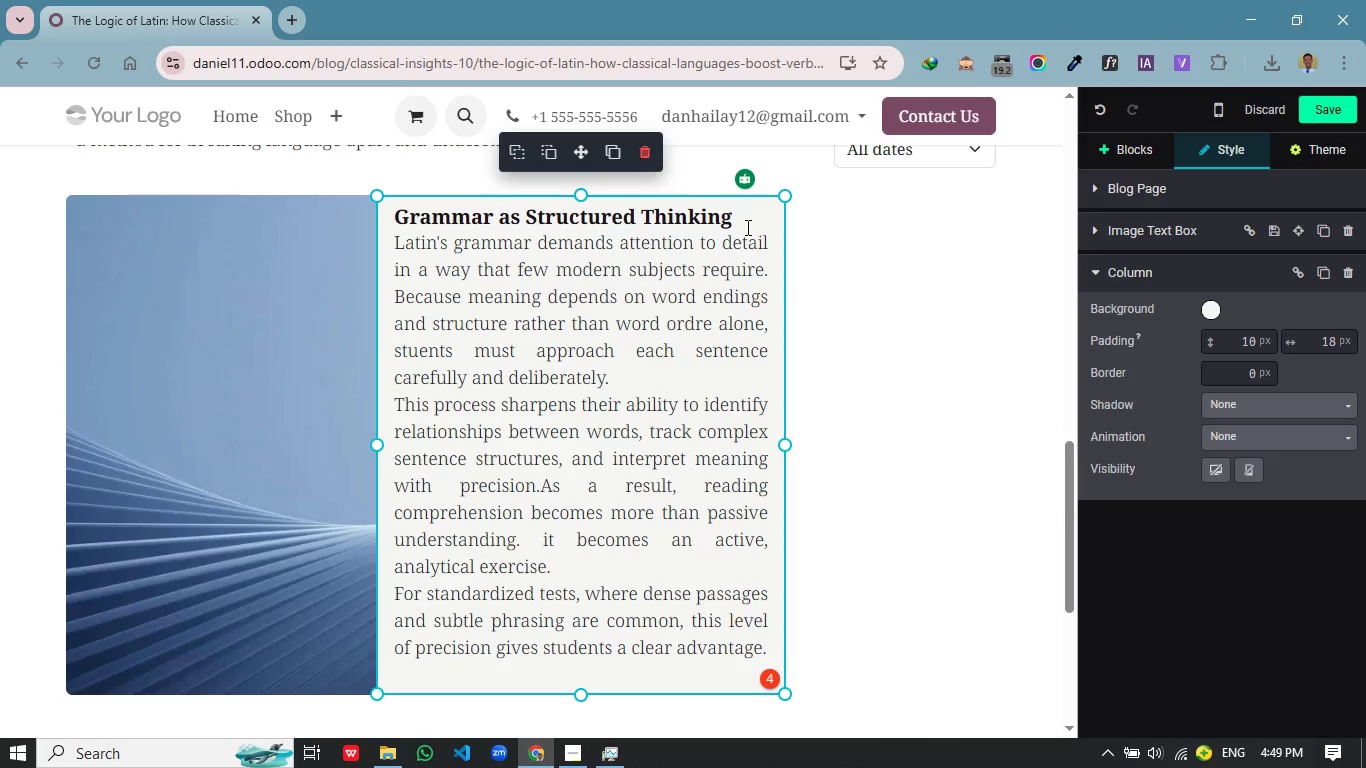 
left_click([746, 227])
 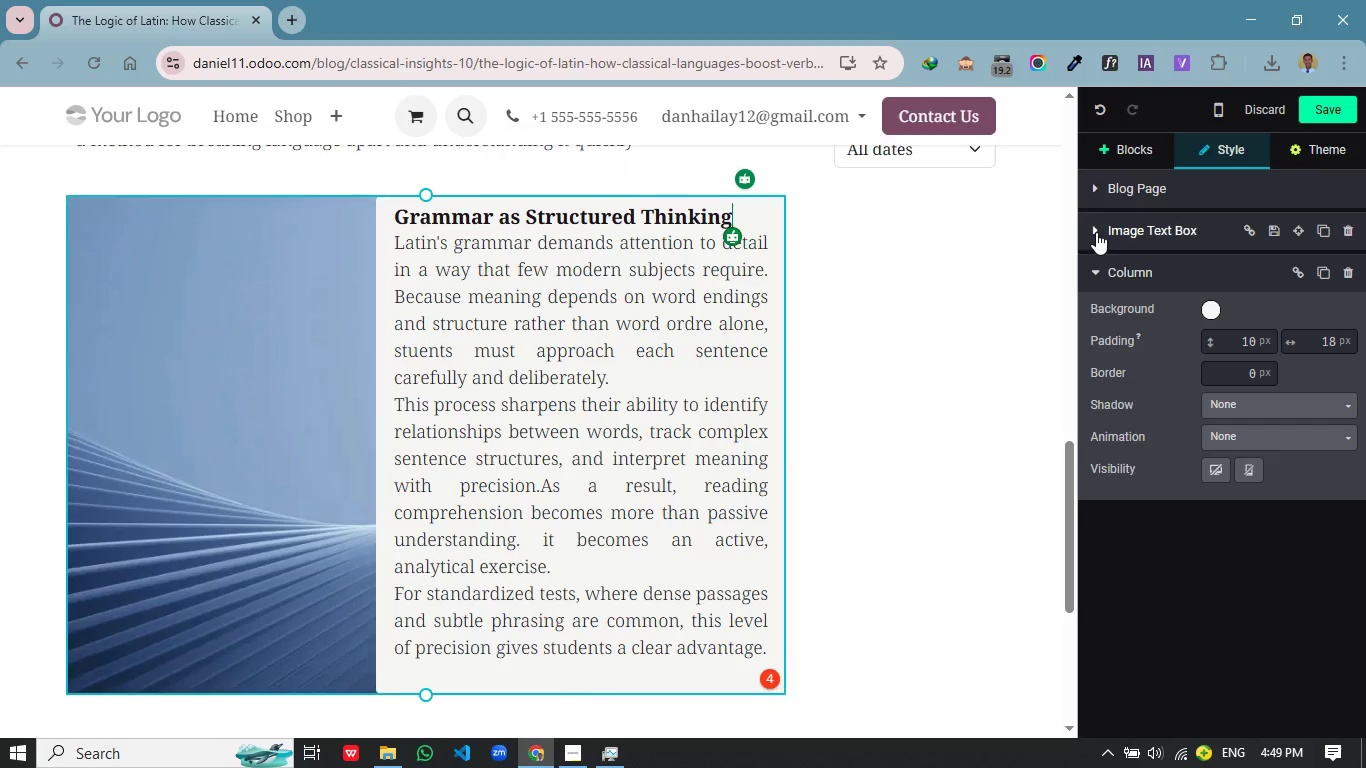 
left_click([1096, 232])
 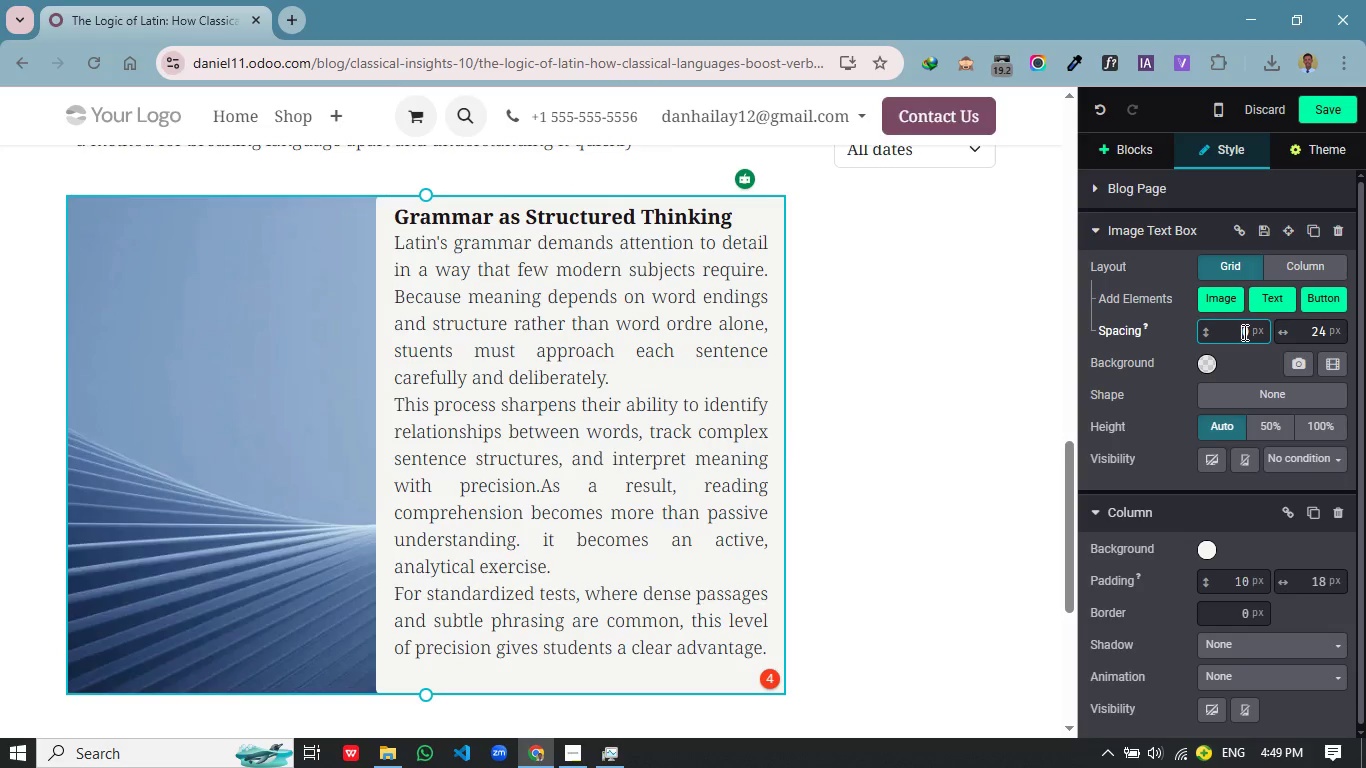 
left_click([1242, 332])
 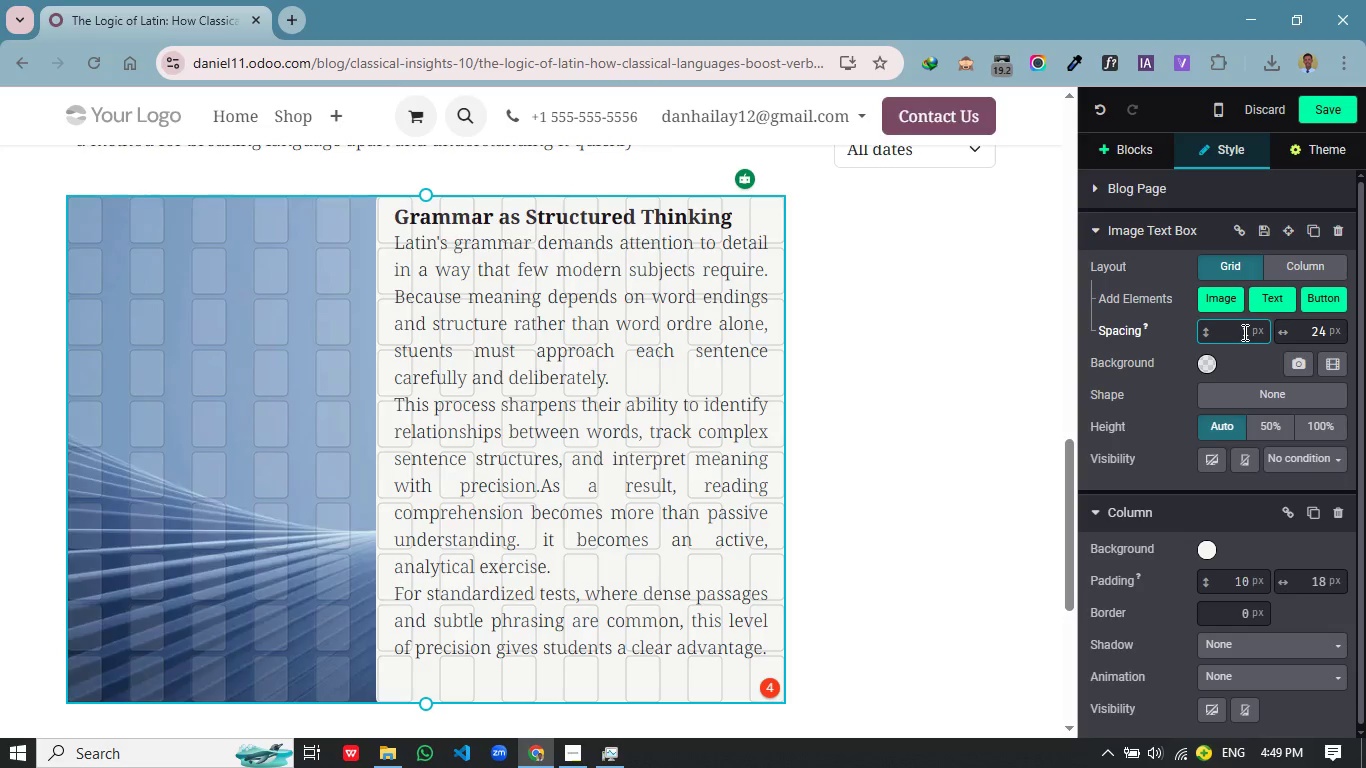 
scroll: coordinate [1243, 332], scroll_direction: up, amount: 1.0
 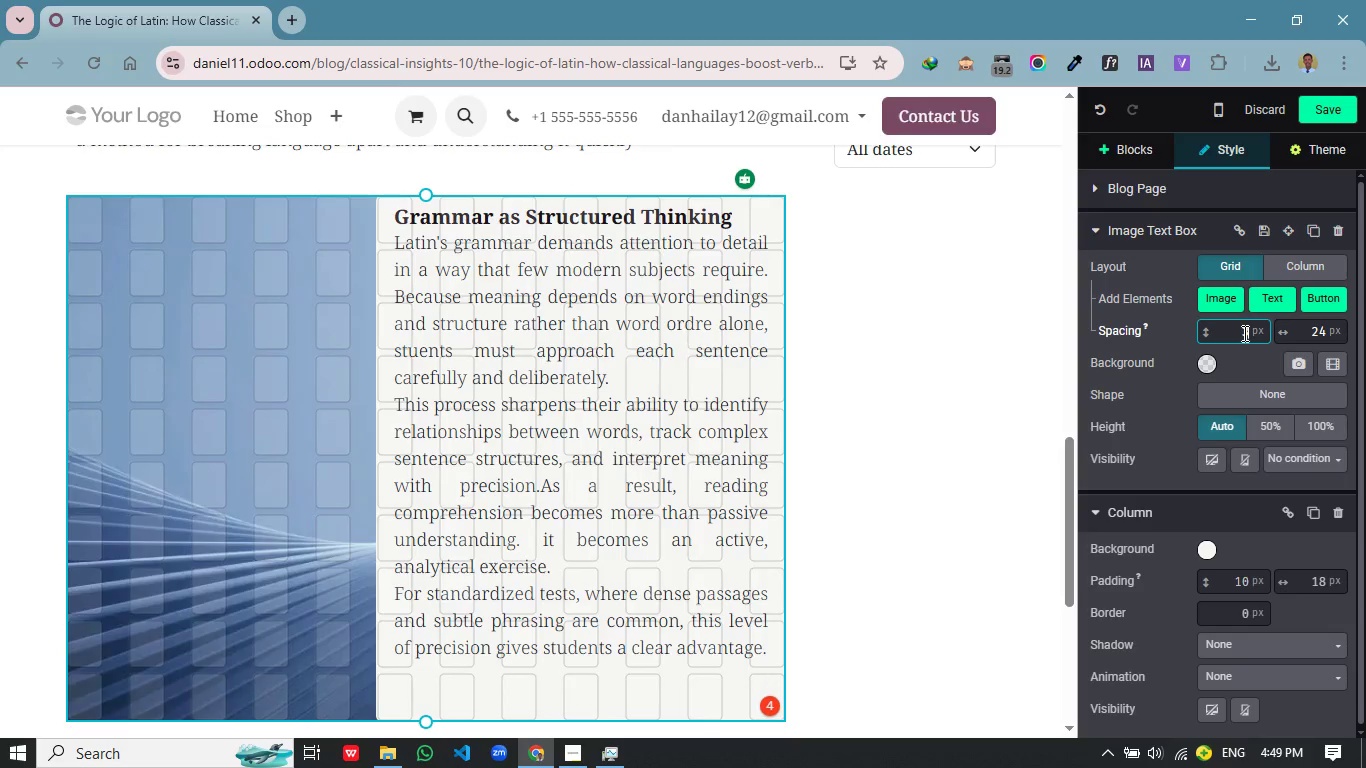 
left_click([927, 372])
 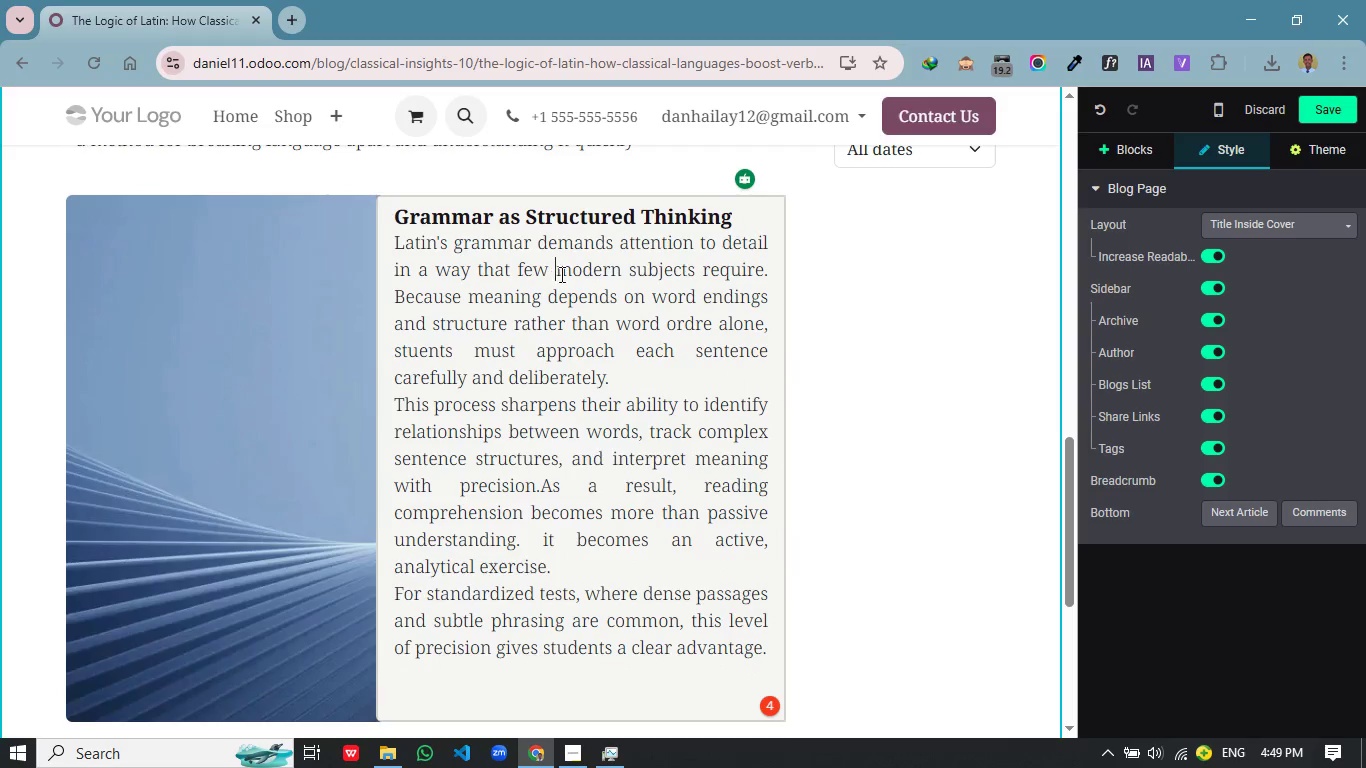 
scroll: coordinate [1243, 333], scroll_direction: up, amount: 2.0
 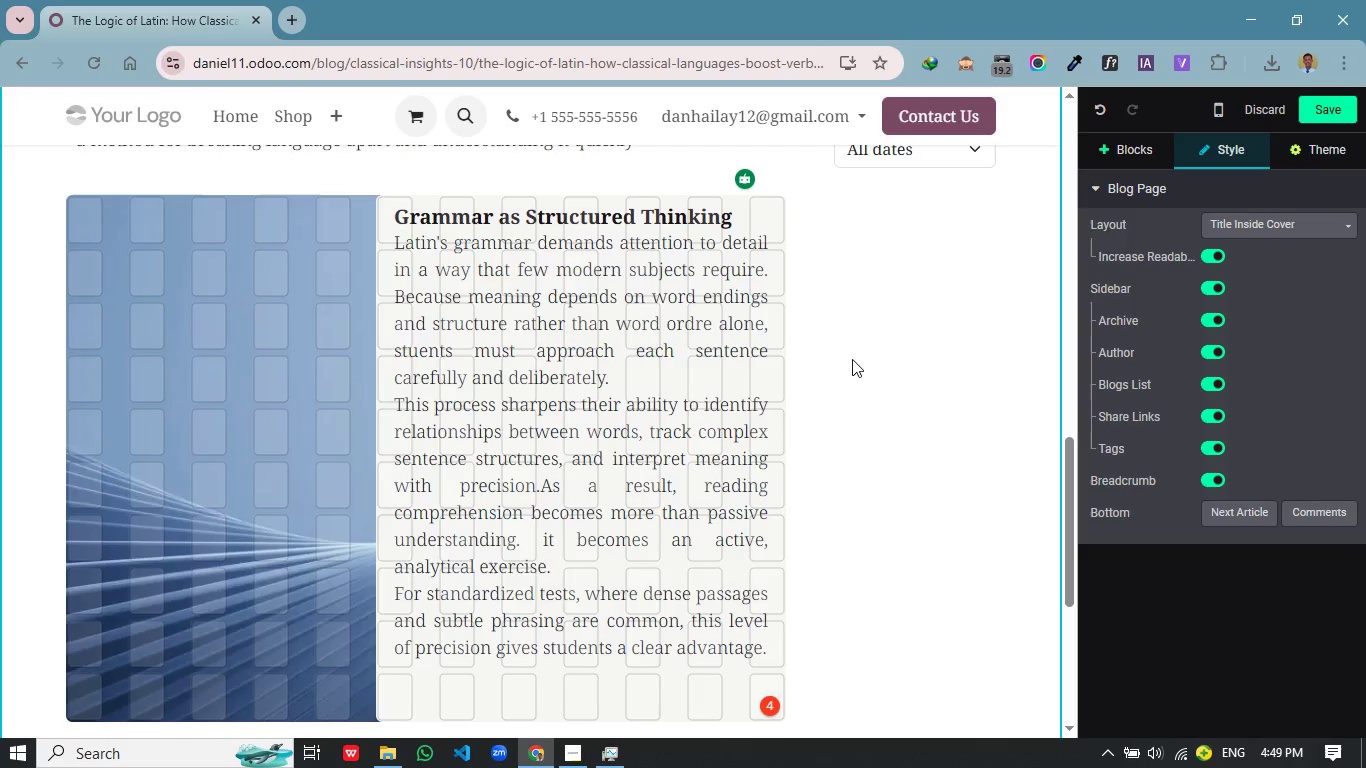 
left_click([560, 274])
 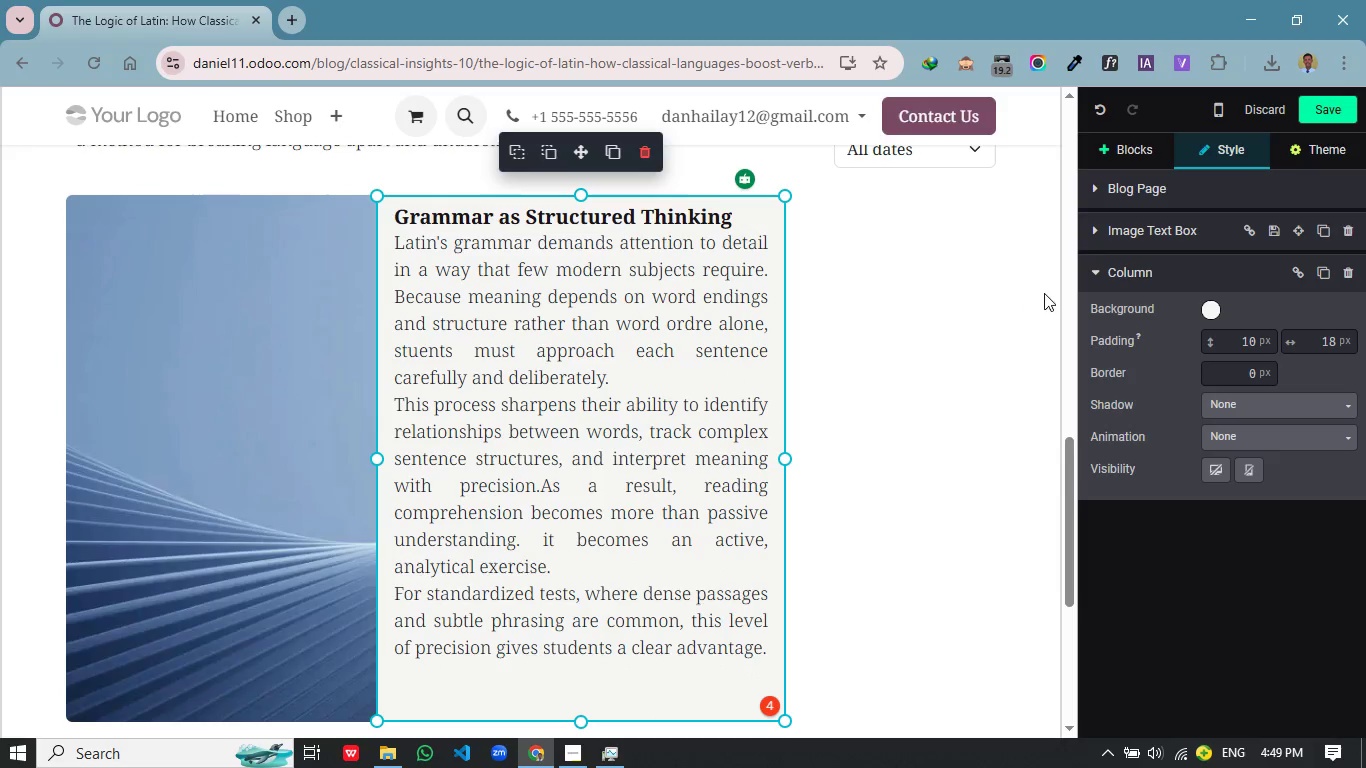 
left_click([737, 222])
 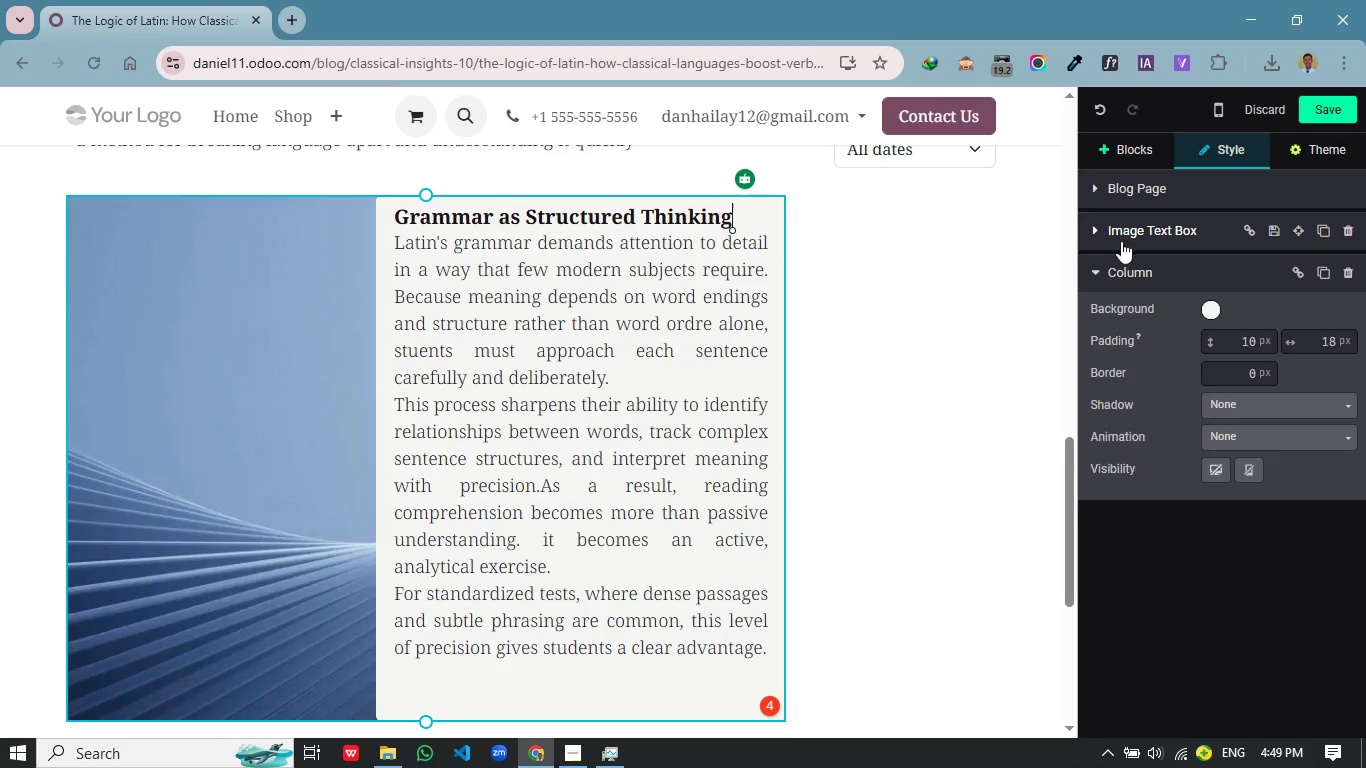 
mouse_move([1100, 240])
 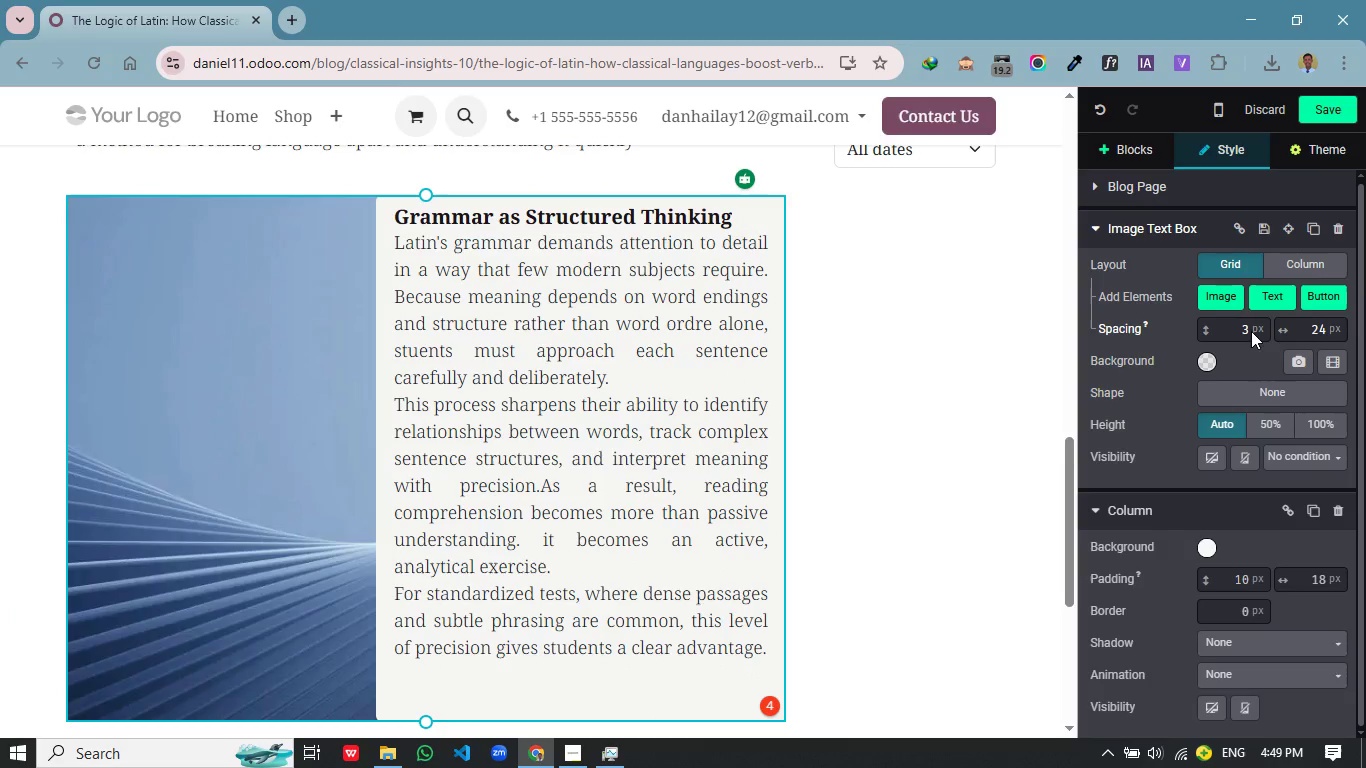 
left_click([1234, 326])
 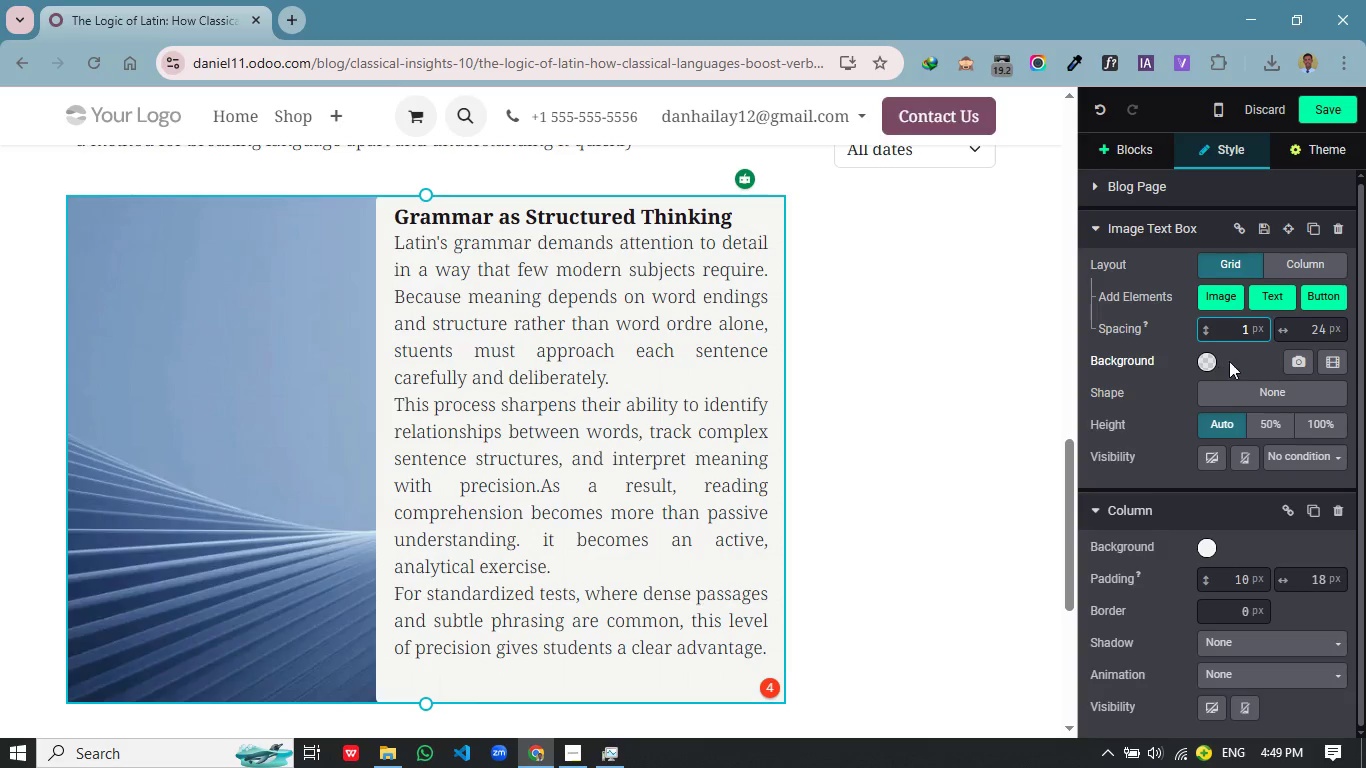 
scroll: coordinate [1248, 327], scroll_direction: down, amount: 4.0
 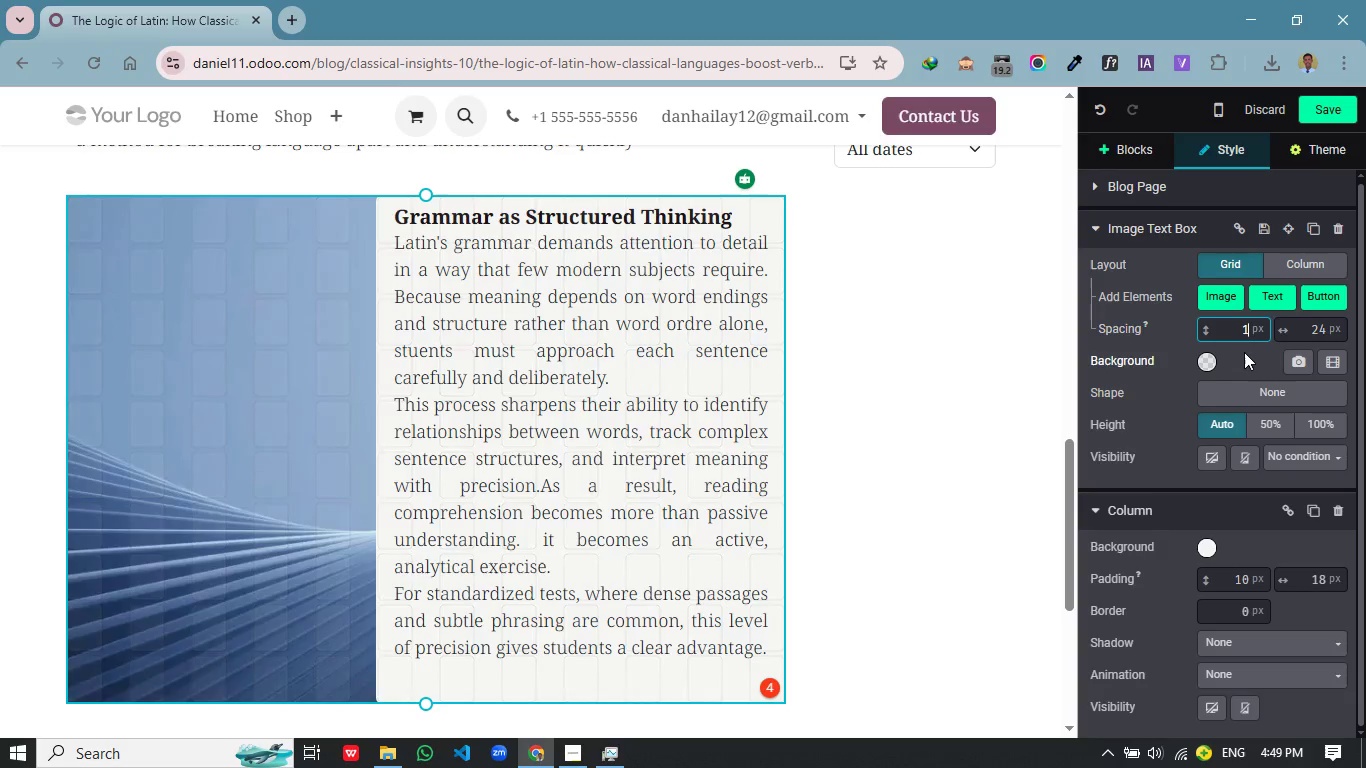 
left_click([1250, 358])
 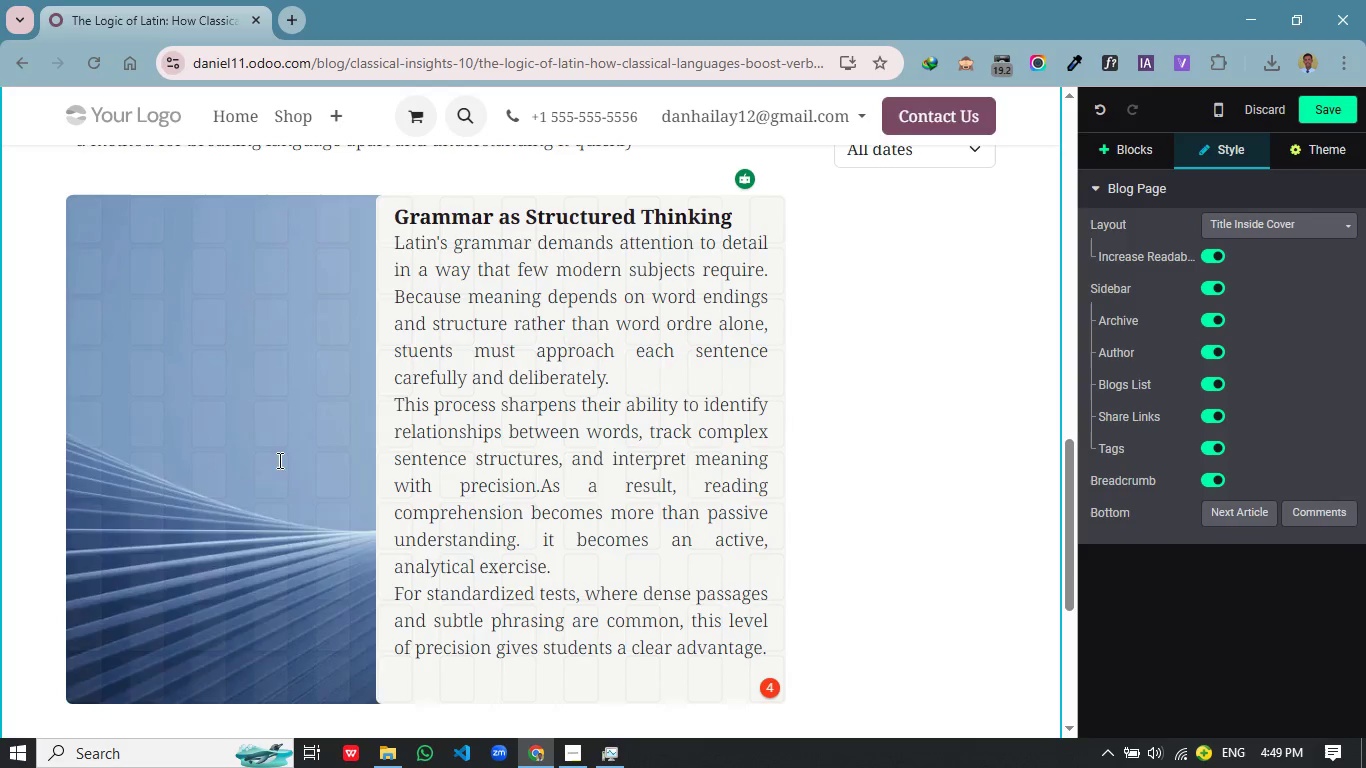 
left_click([947, 371])
 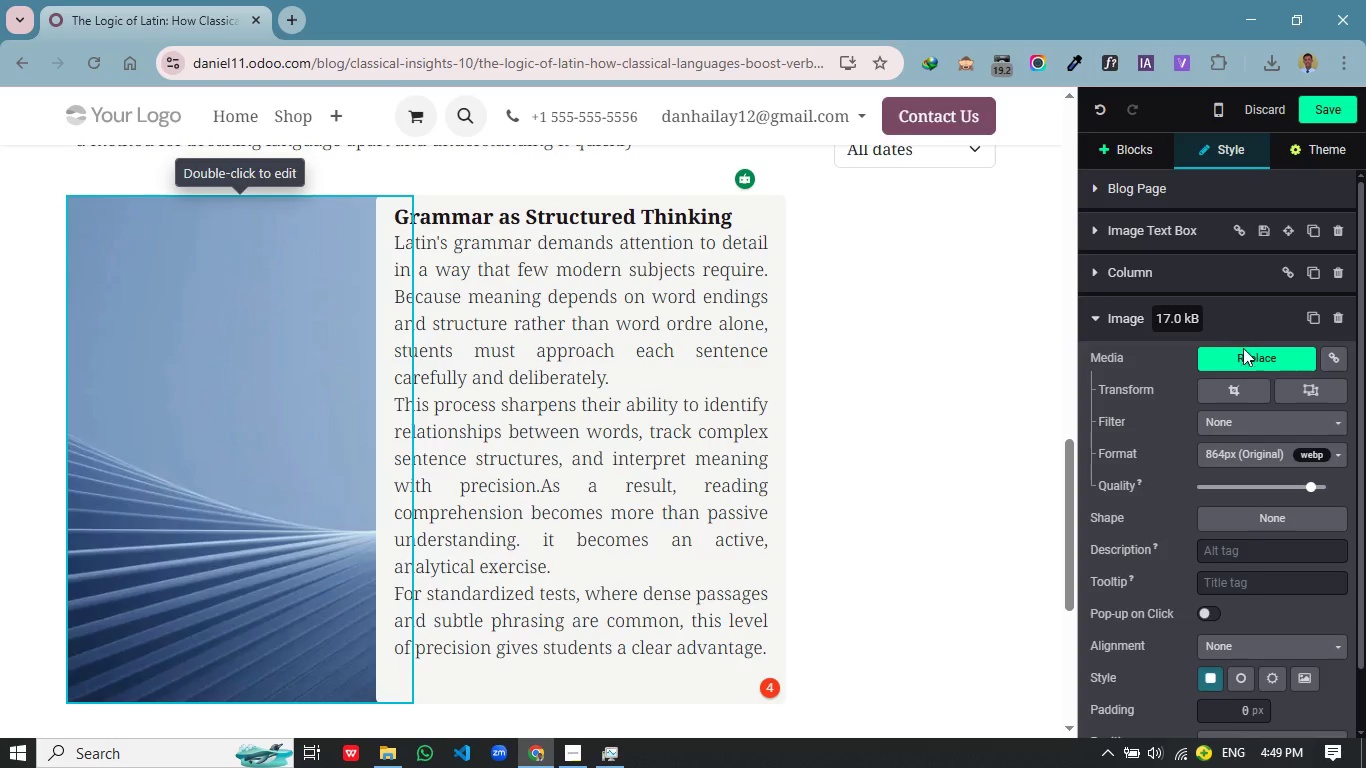 
left_click([1243, 348])
 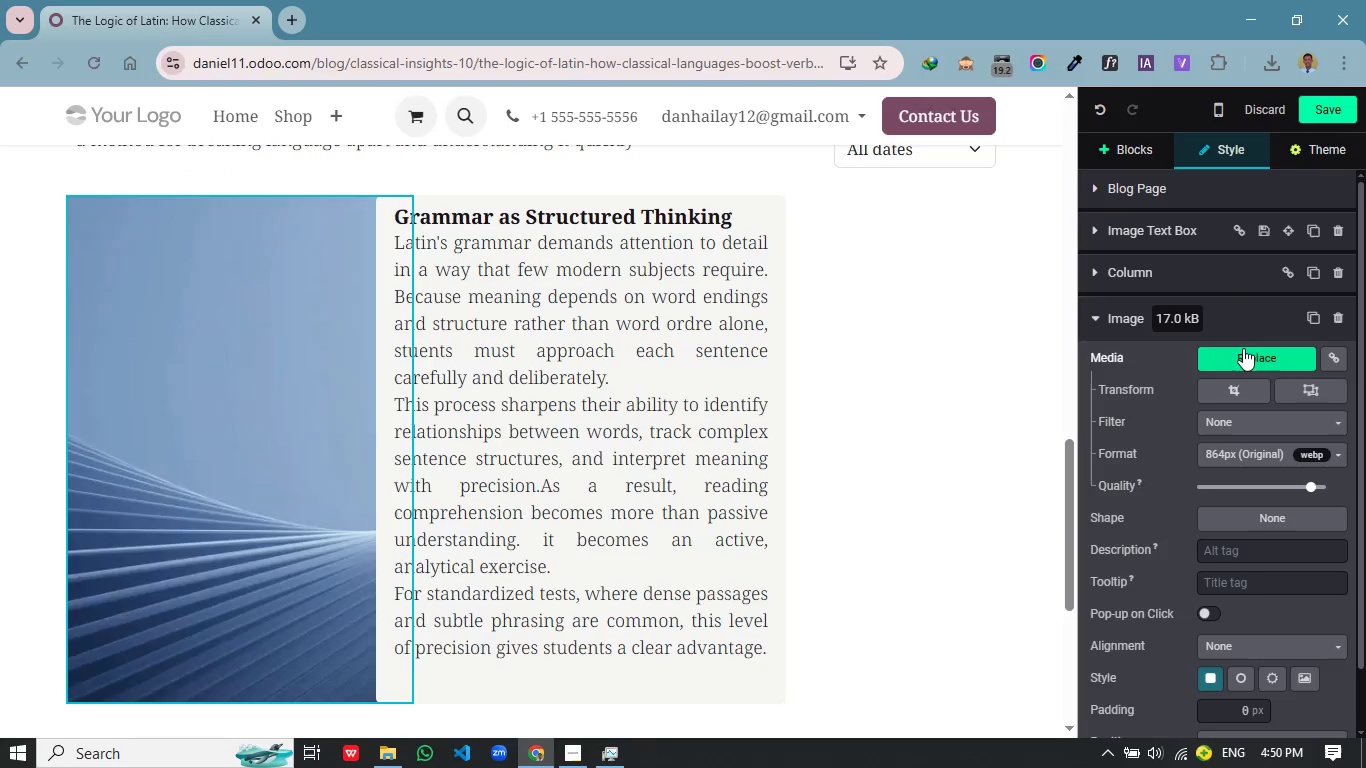 
mouse_move([1217, 345])
 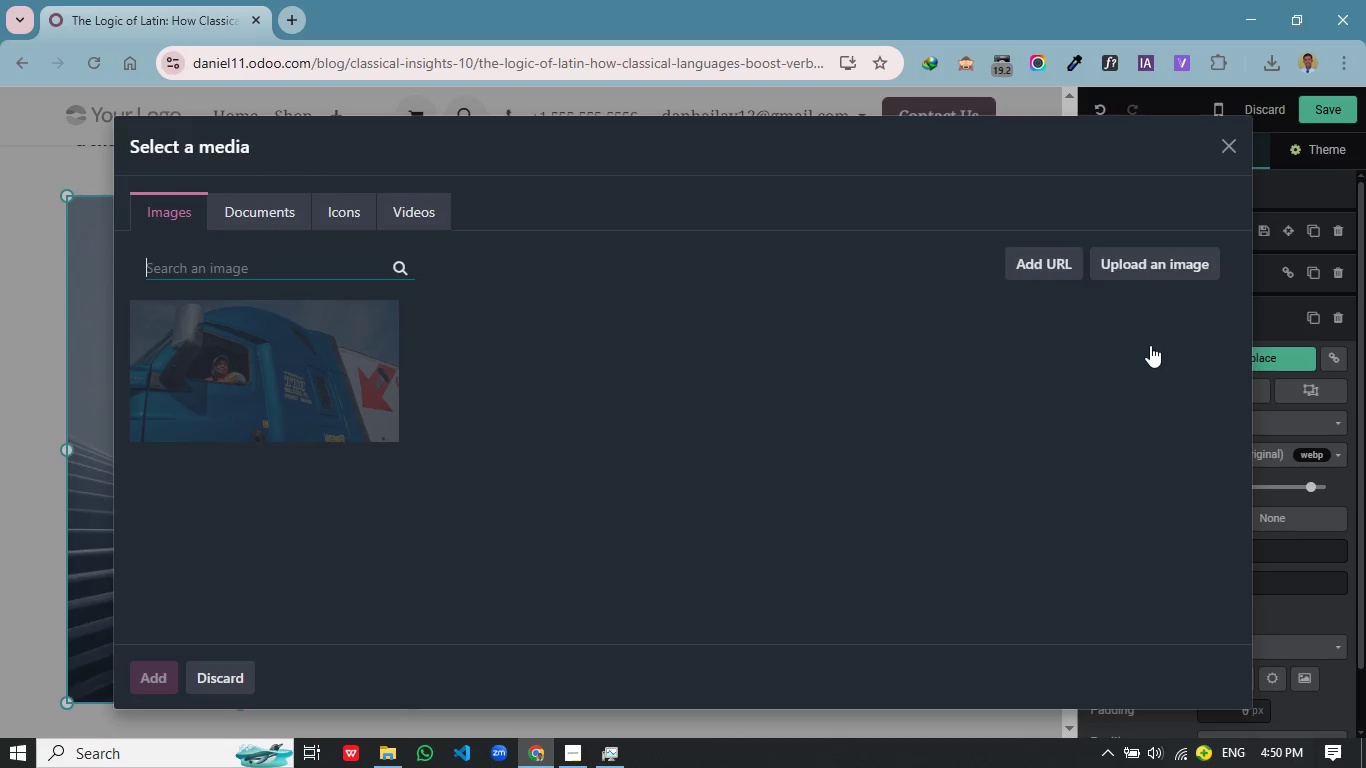 
mouse_move([1152, 345])
 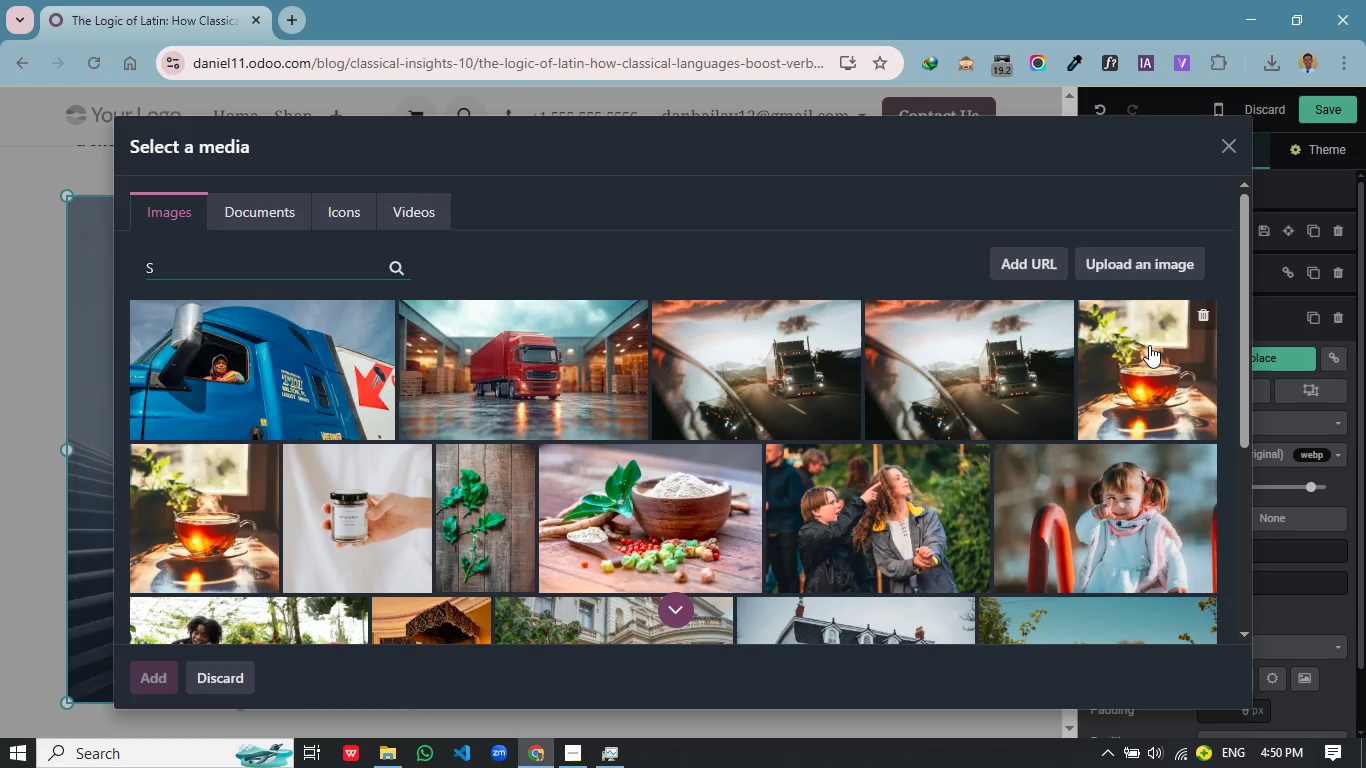 
type(Student g)
key(Backspace)
type(stuy)
key(Backspace)
type(dy grammar classical language)
 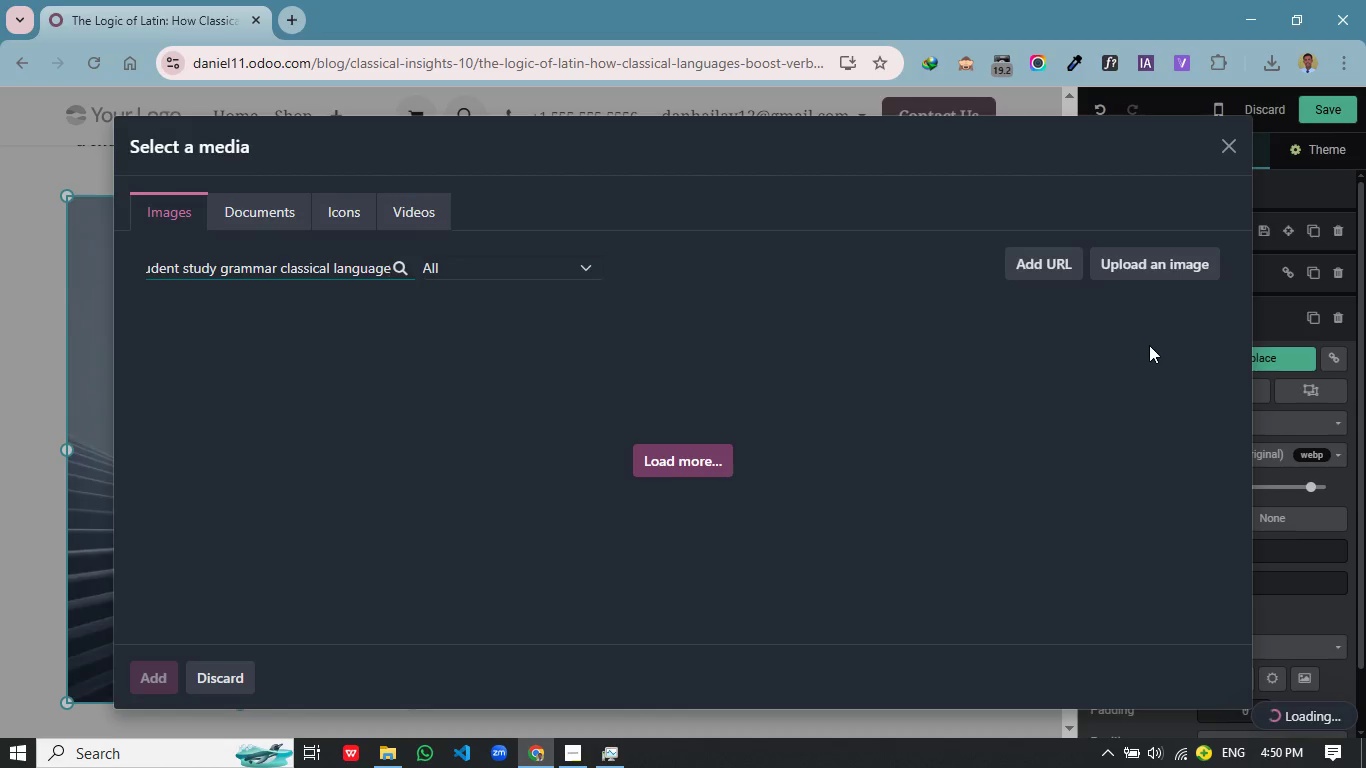 
wait(15.22)
 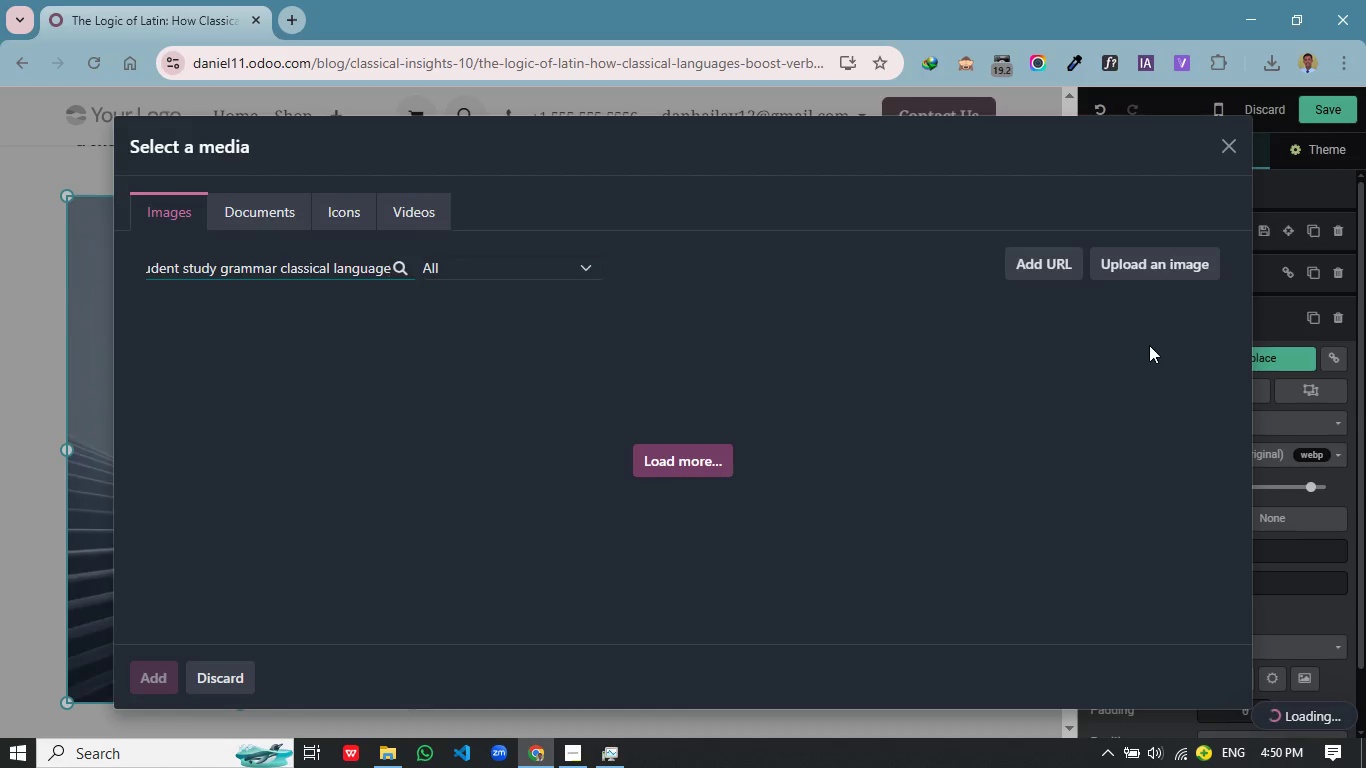 
left_click([1129, 269])
 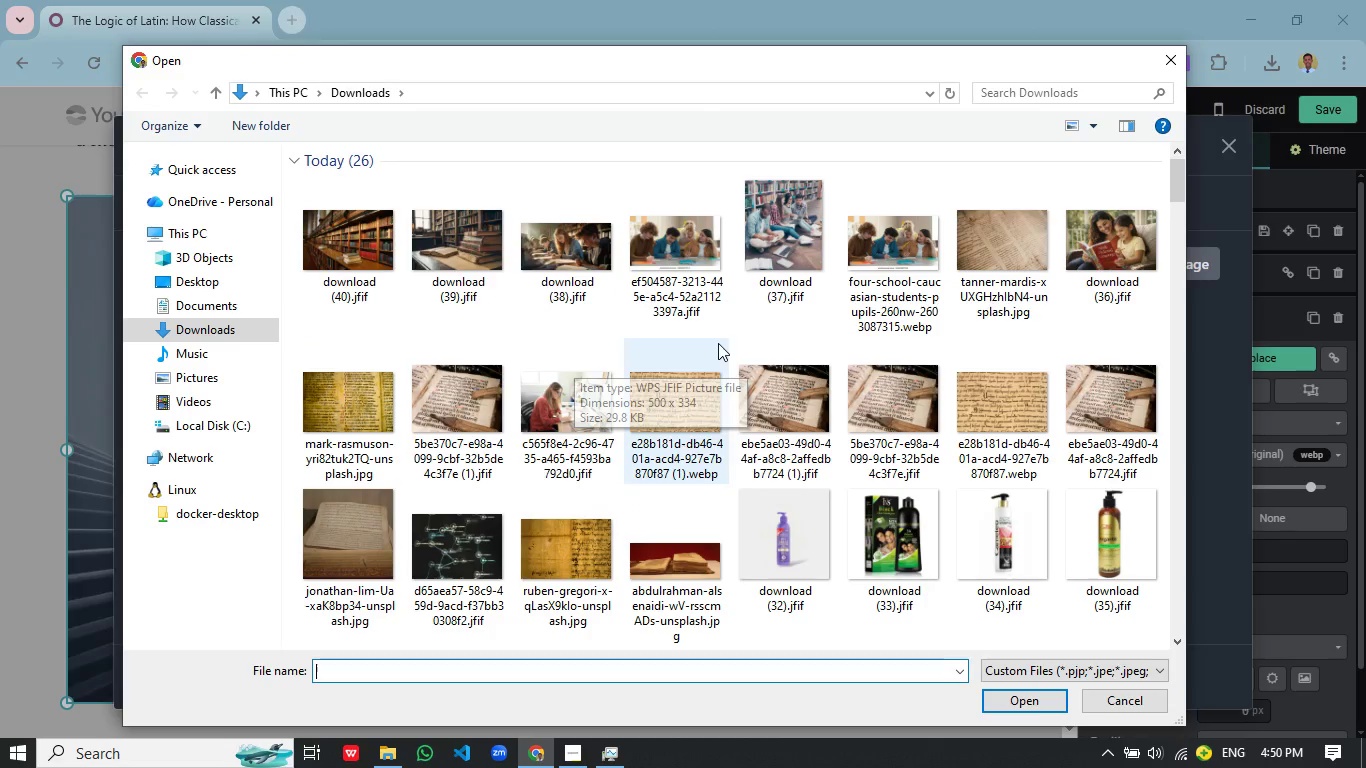 
wait(5.83)
 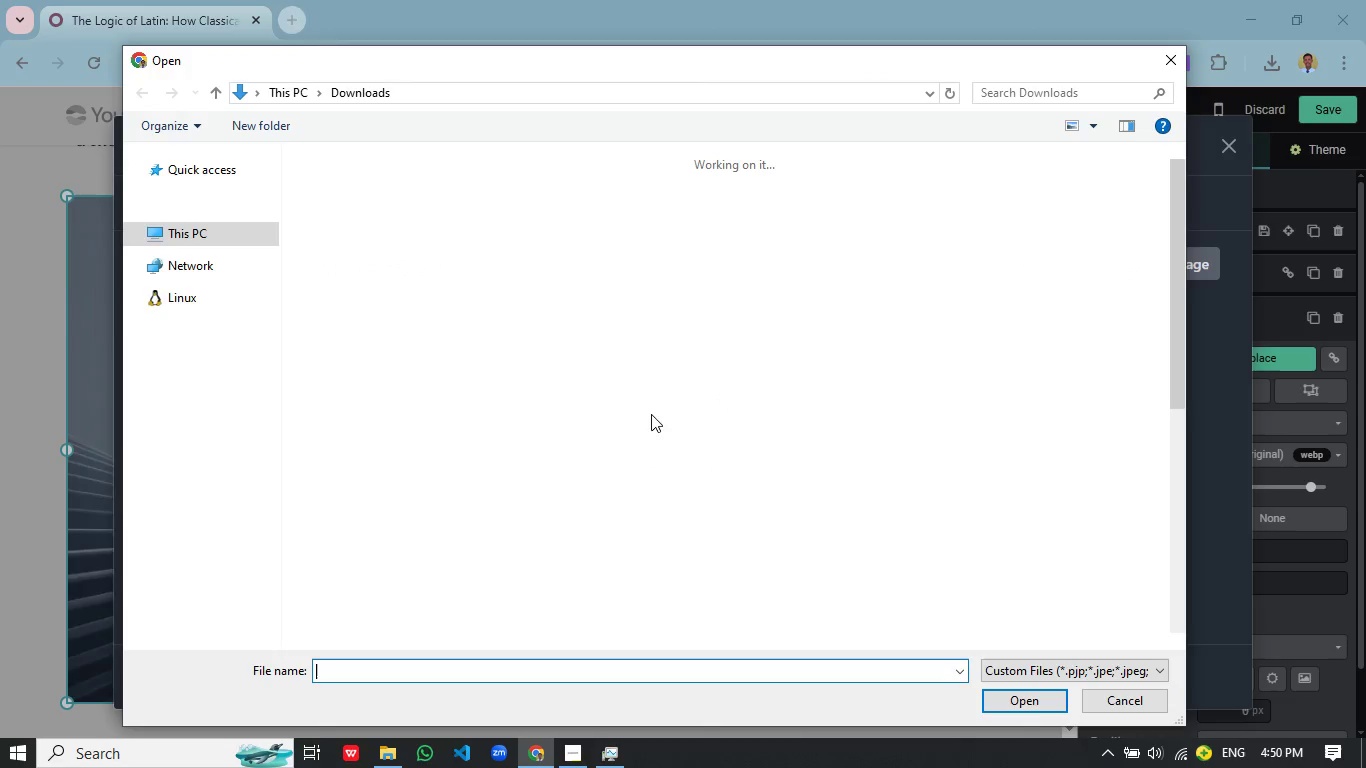 
left_click([1120, 247])
 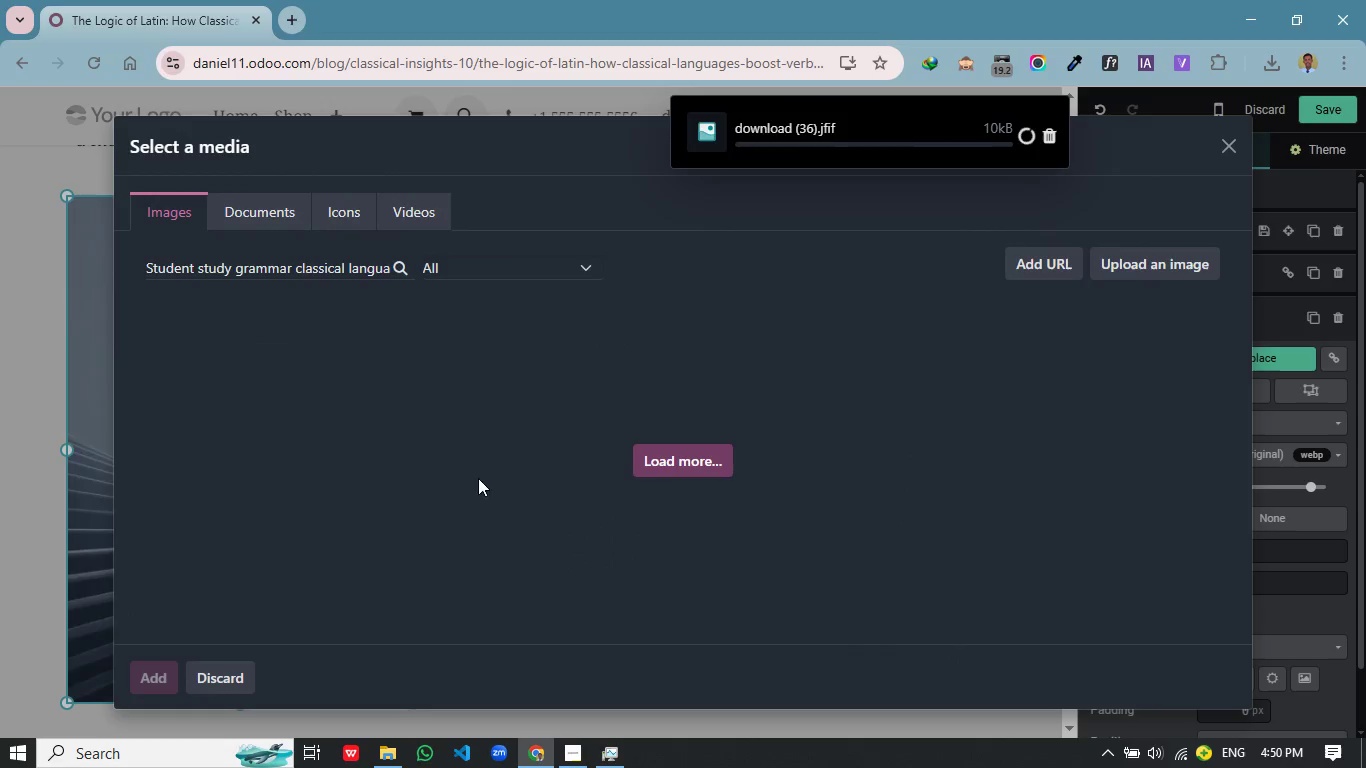 
left_click([1030, 695])
 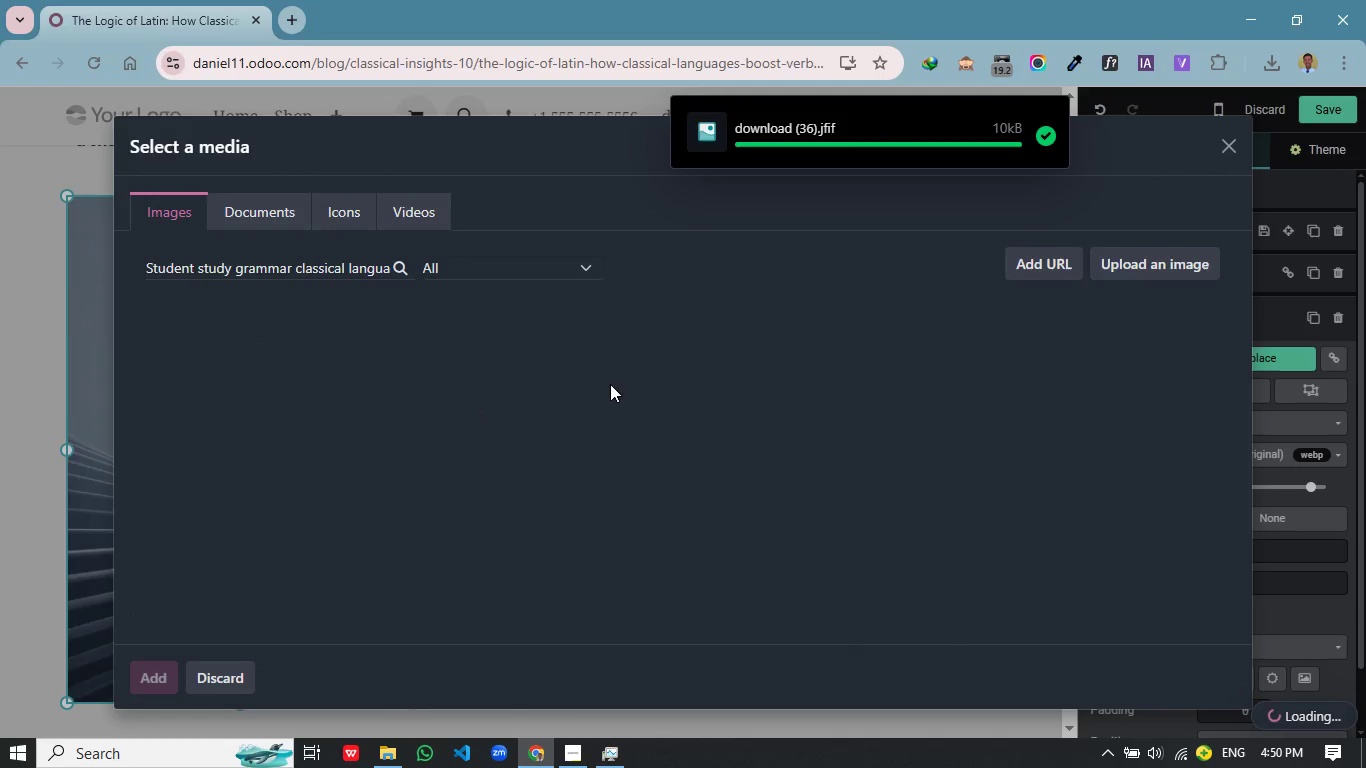 
wait(10.91)
 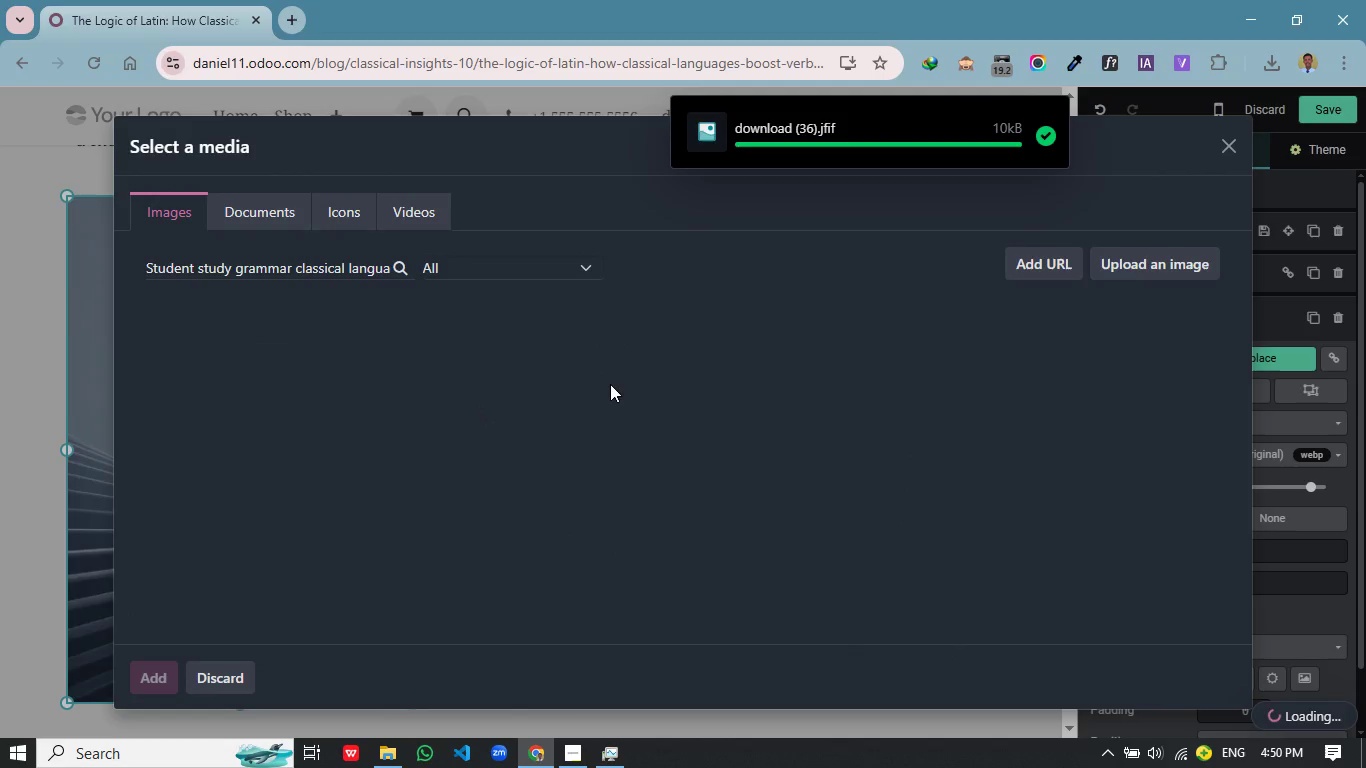 
left_click([897, 396])
 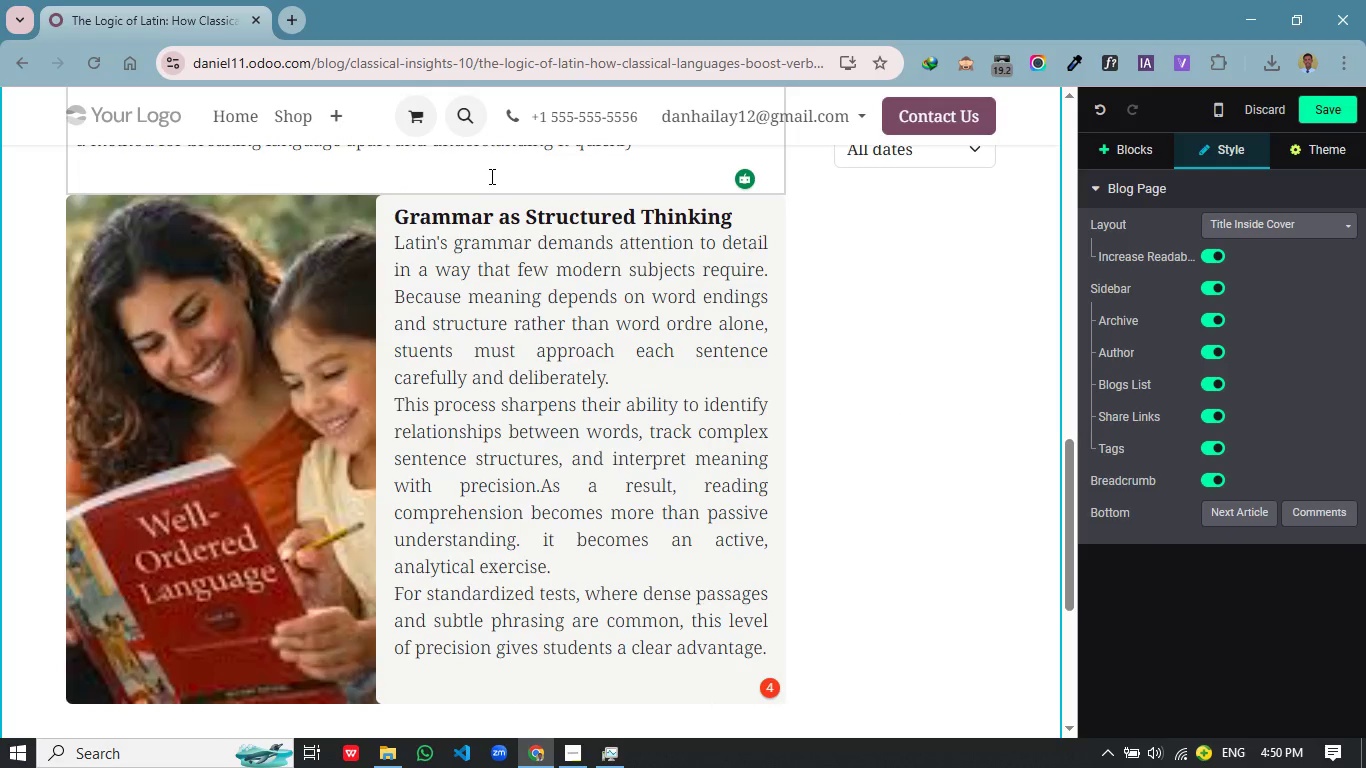 
left_click([491, 175])
 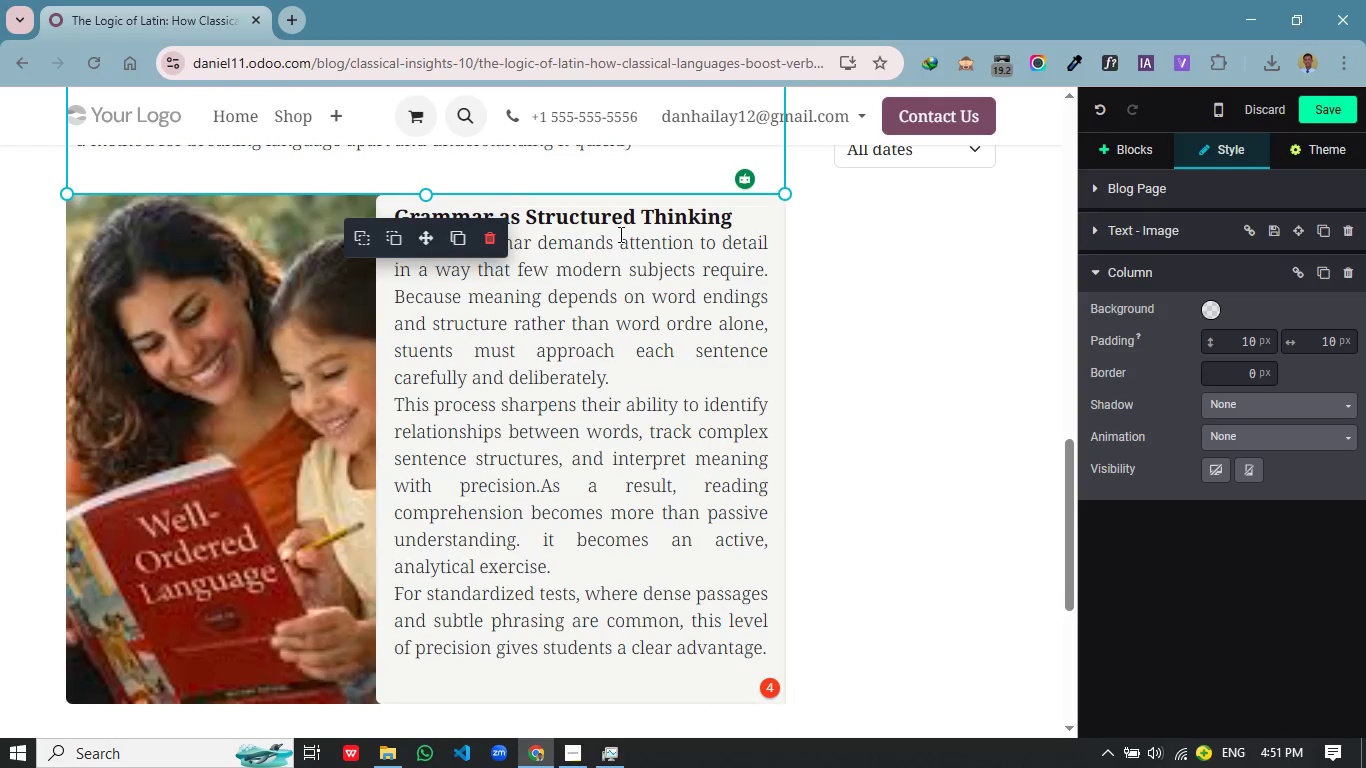 
left_click([501, 163])
 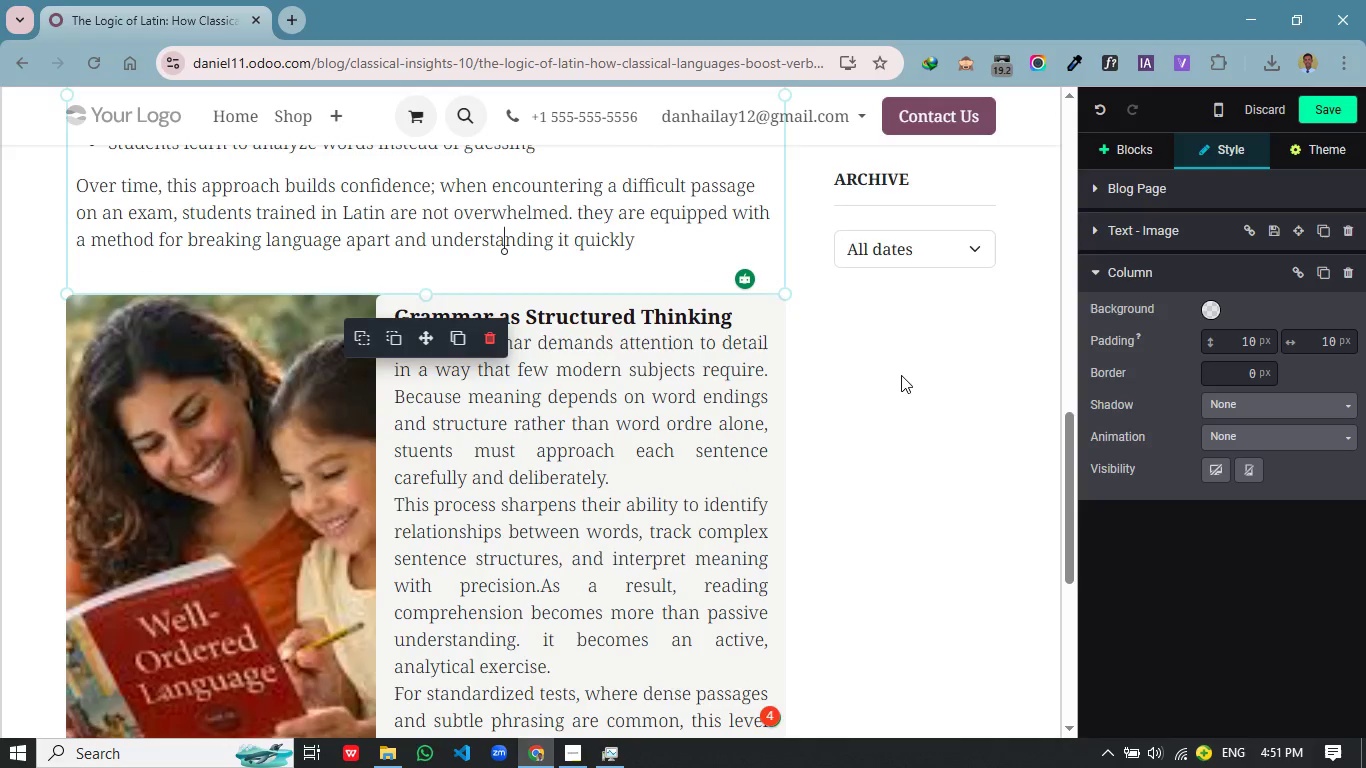 
scroll: coordinate [901, 375], scroll_direction: up, amount: 2.0
 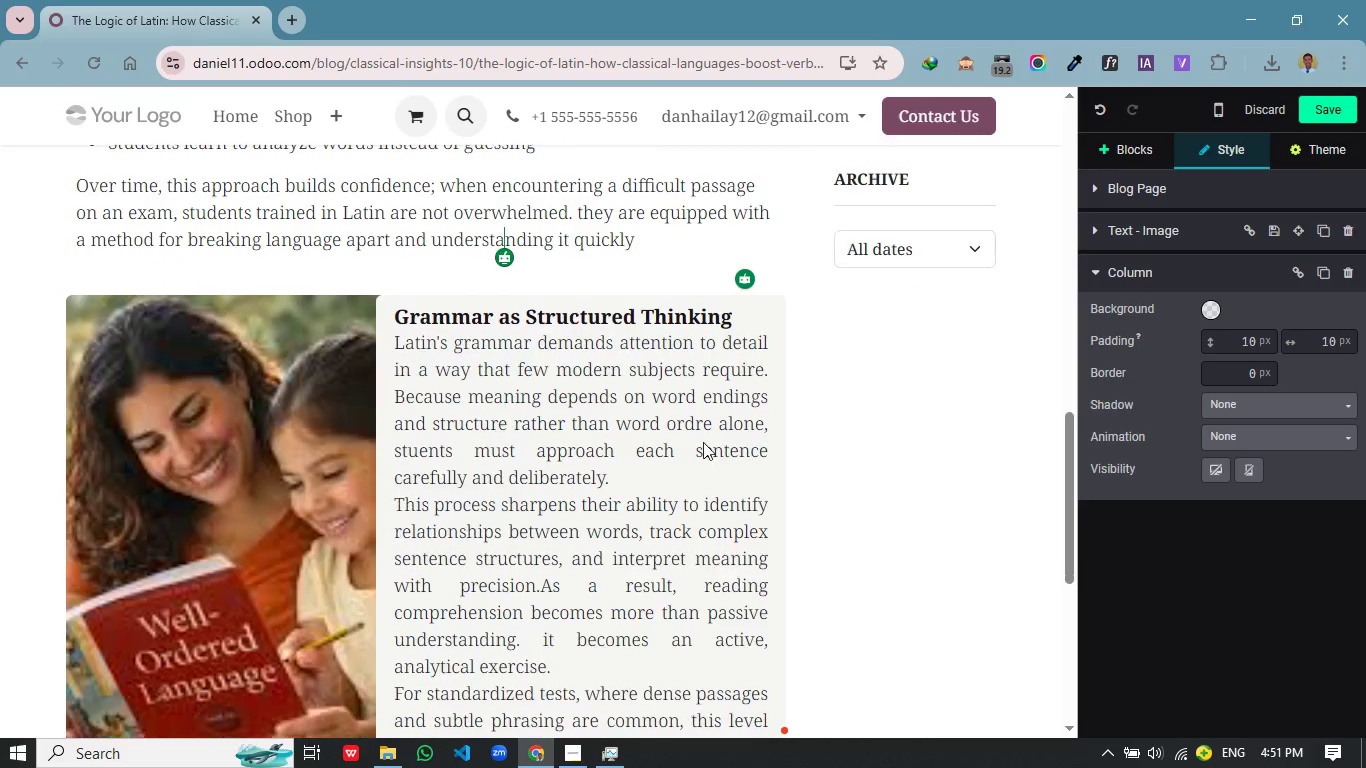 
scroll: coordinate [994, 564], scroll_direction: down, amount: 1.0
 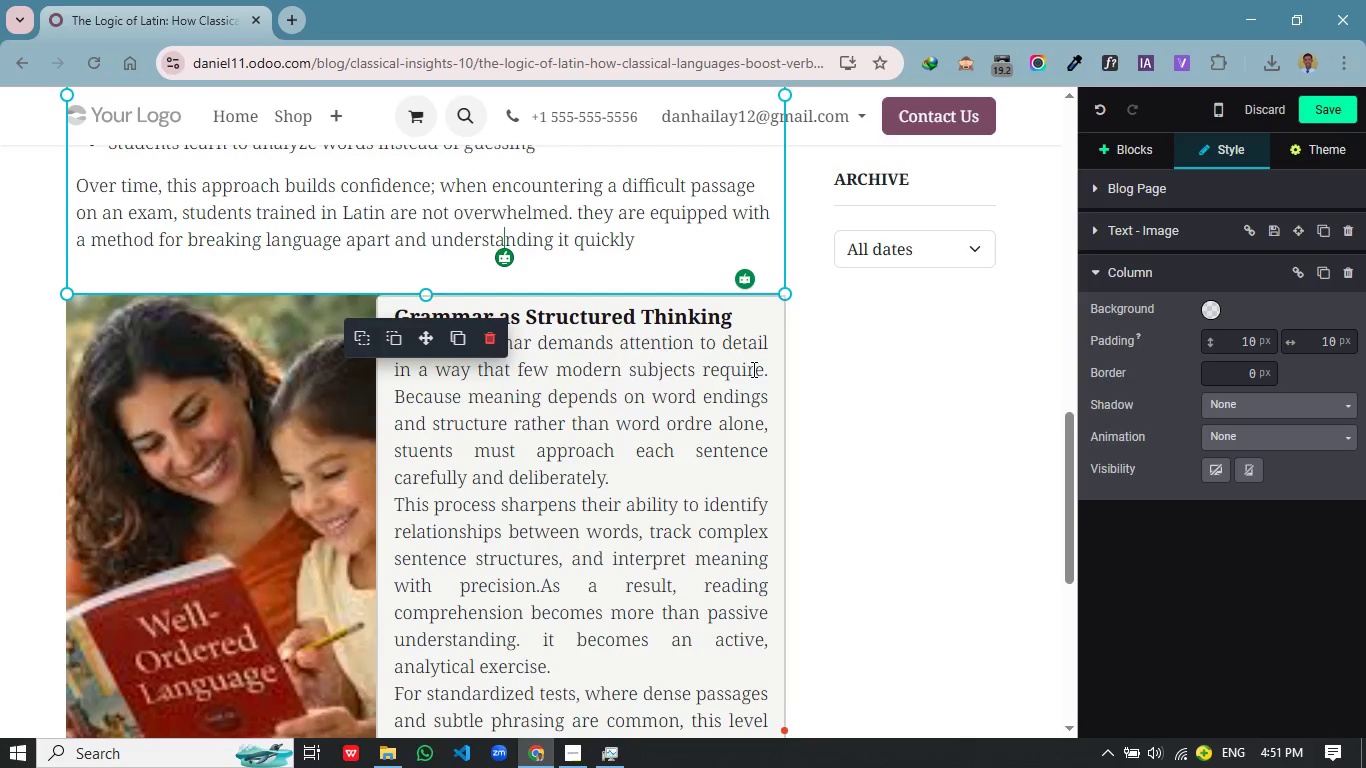 
left_click([498, 291])
 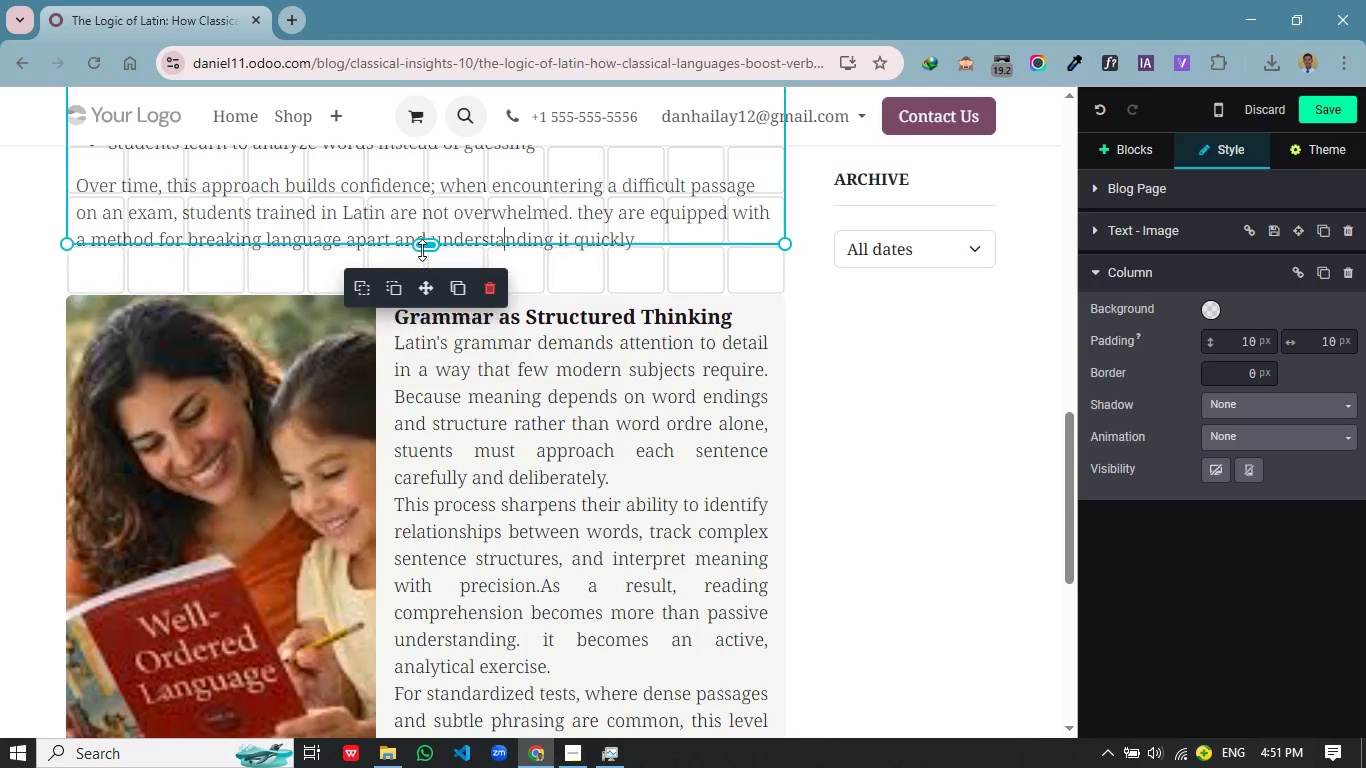 
left_click_drag(start_coordinate=[428, 289], to_coordinate=[415, 287])
 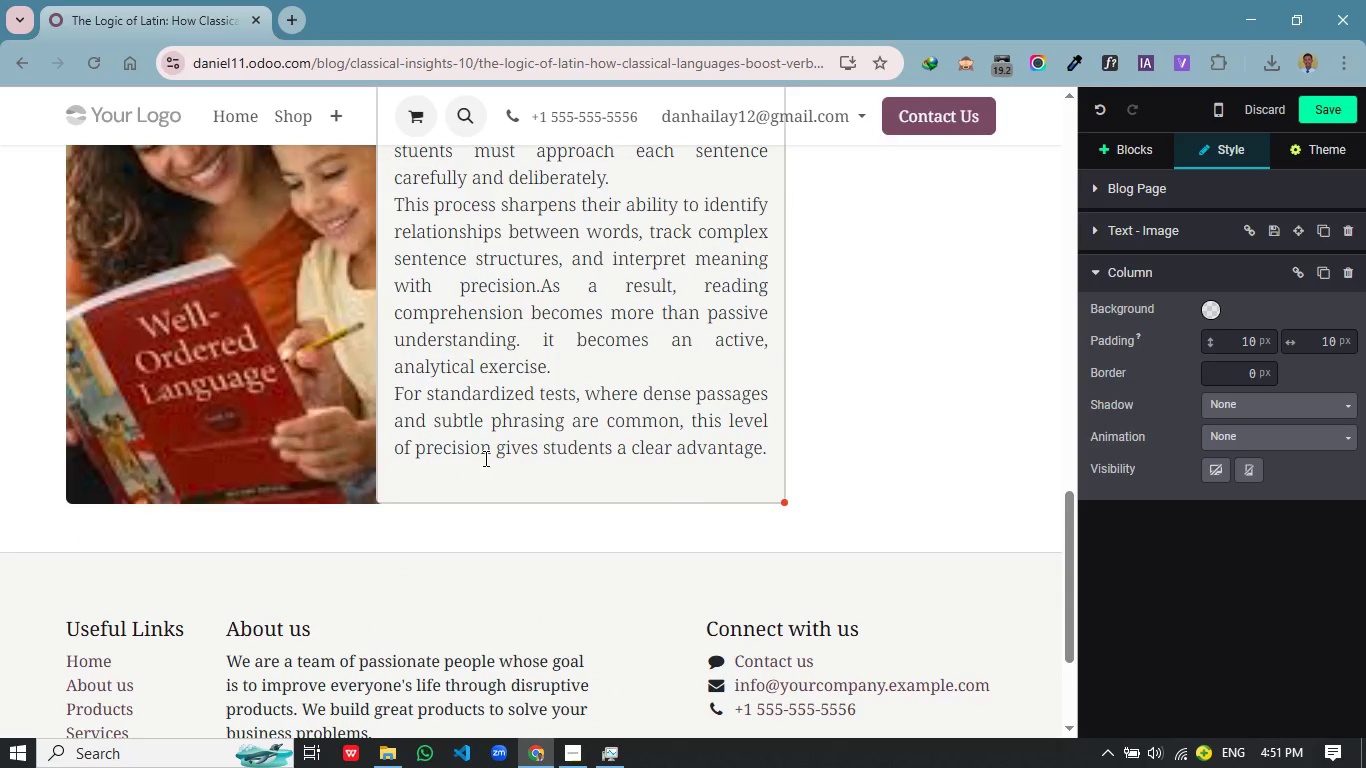 
left_click([443, 518])
 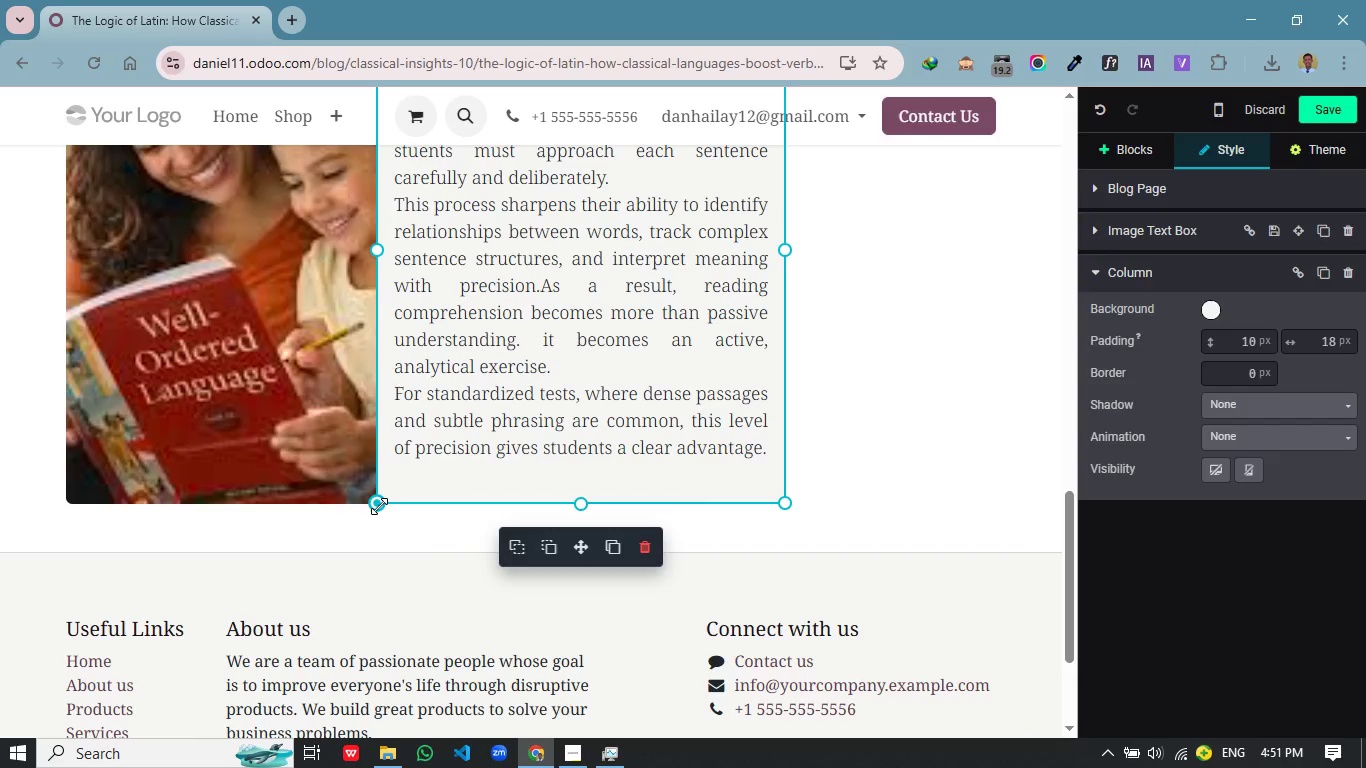 
left_click([391, 501])
 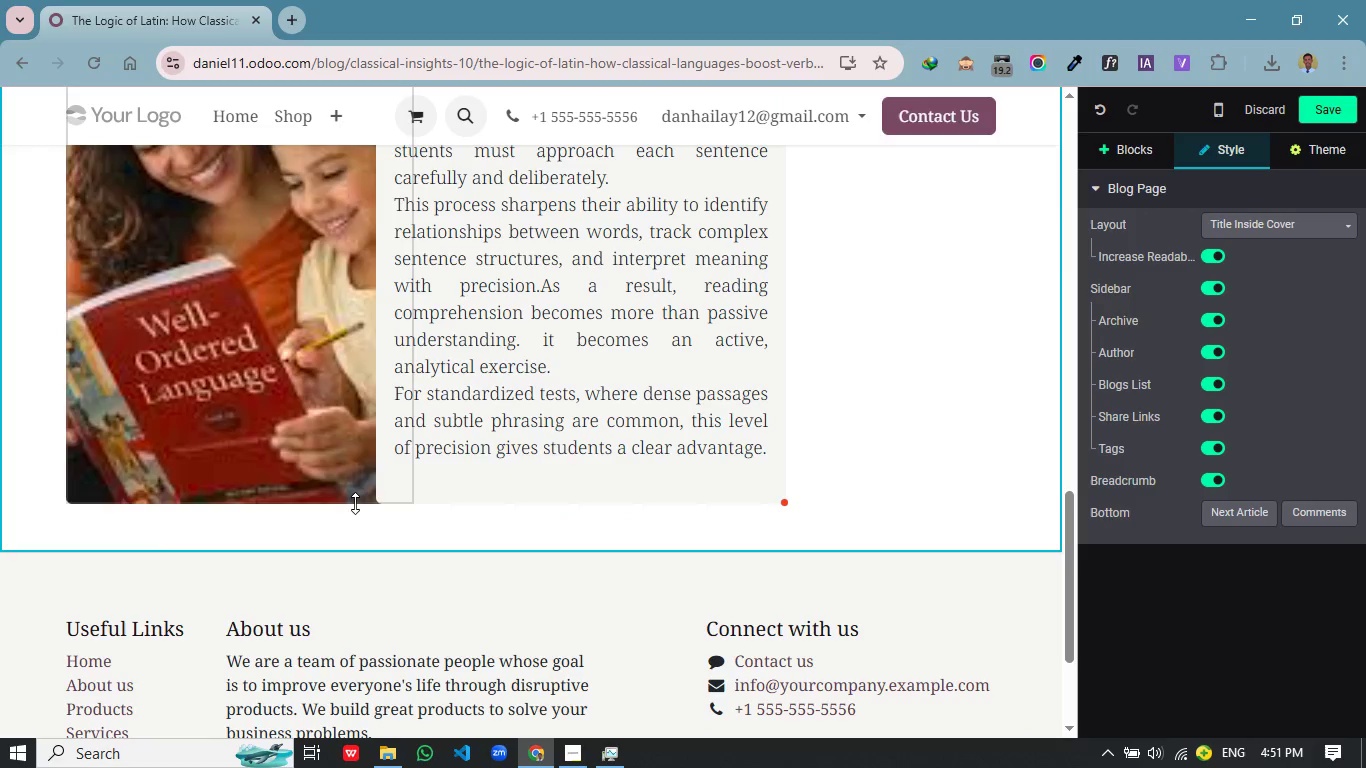 
scroll: coordinate [852, 404], scroll_direction: down, amount: 3.0
 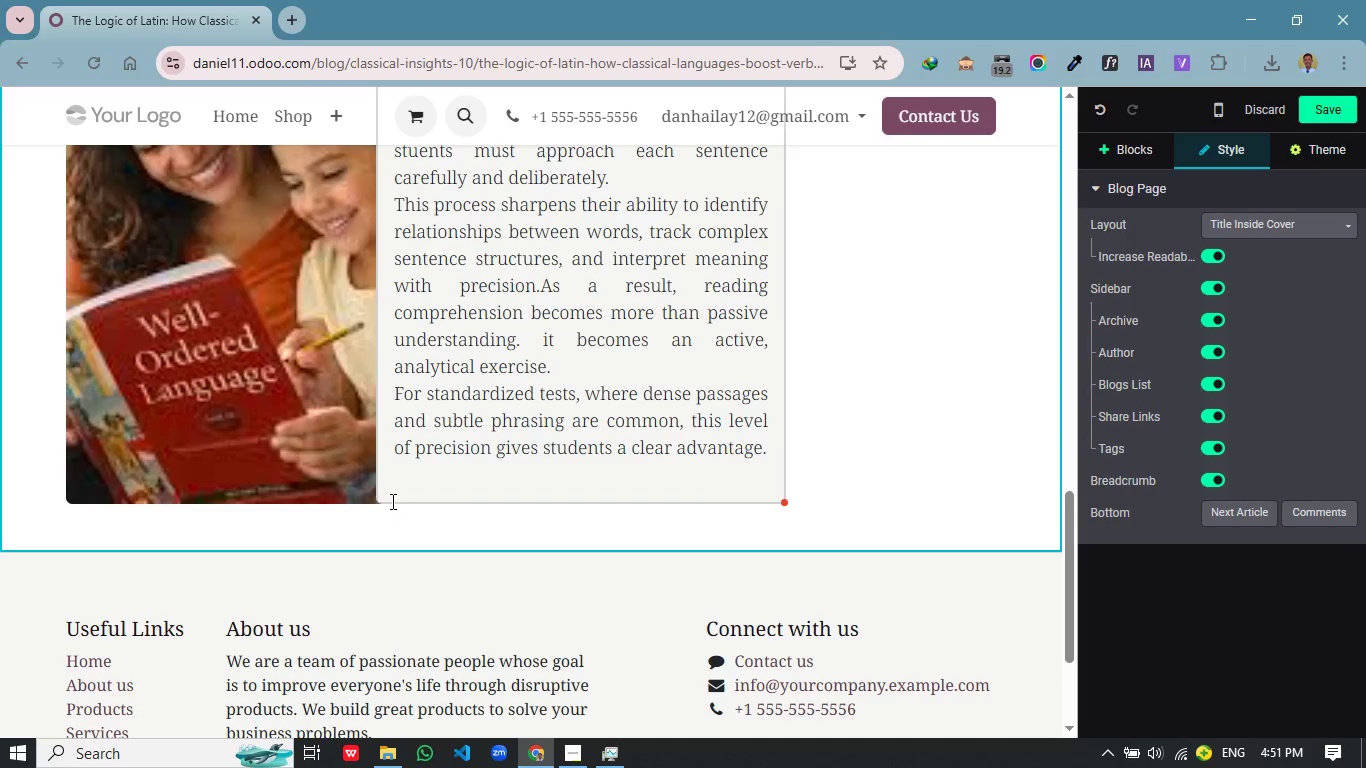 
double_click([355, 503])
 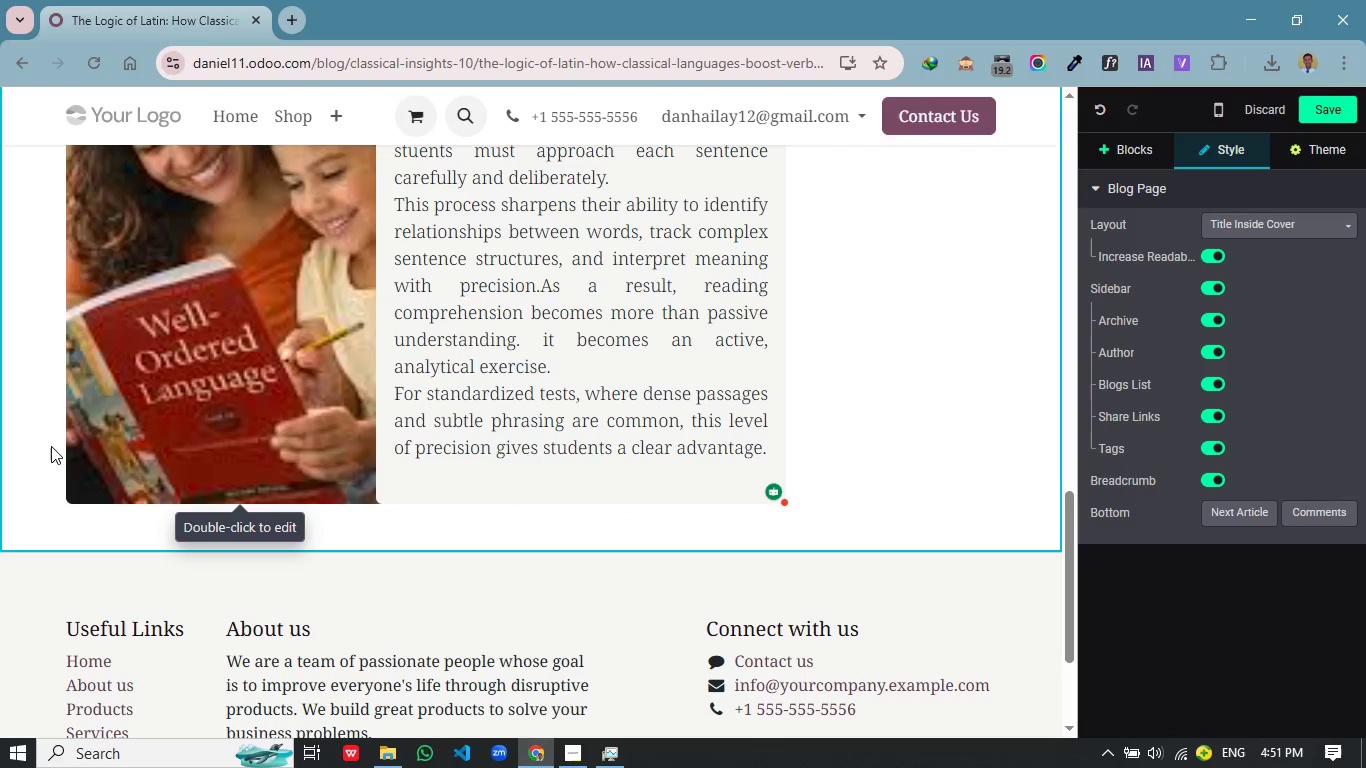 
left_click([51, 446])
 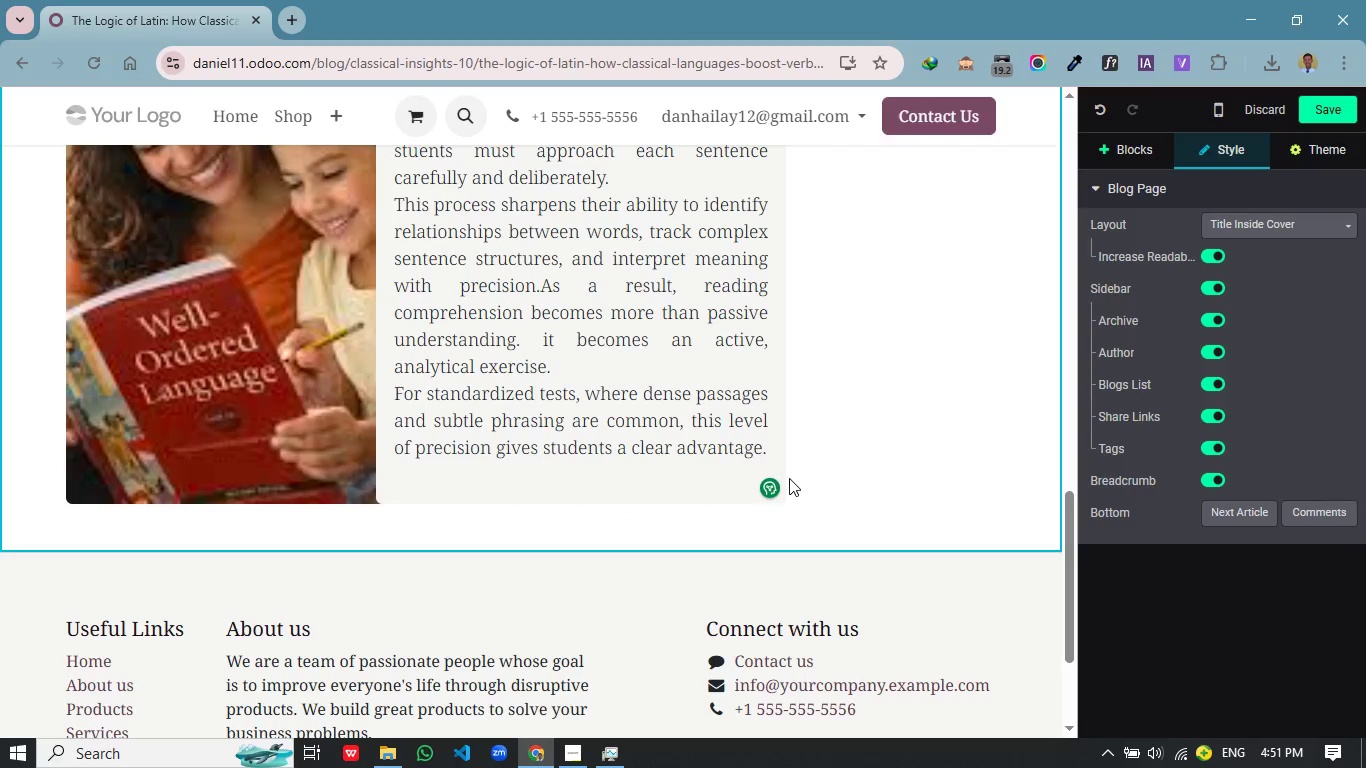 
left_click([789, 477])
 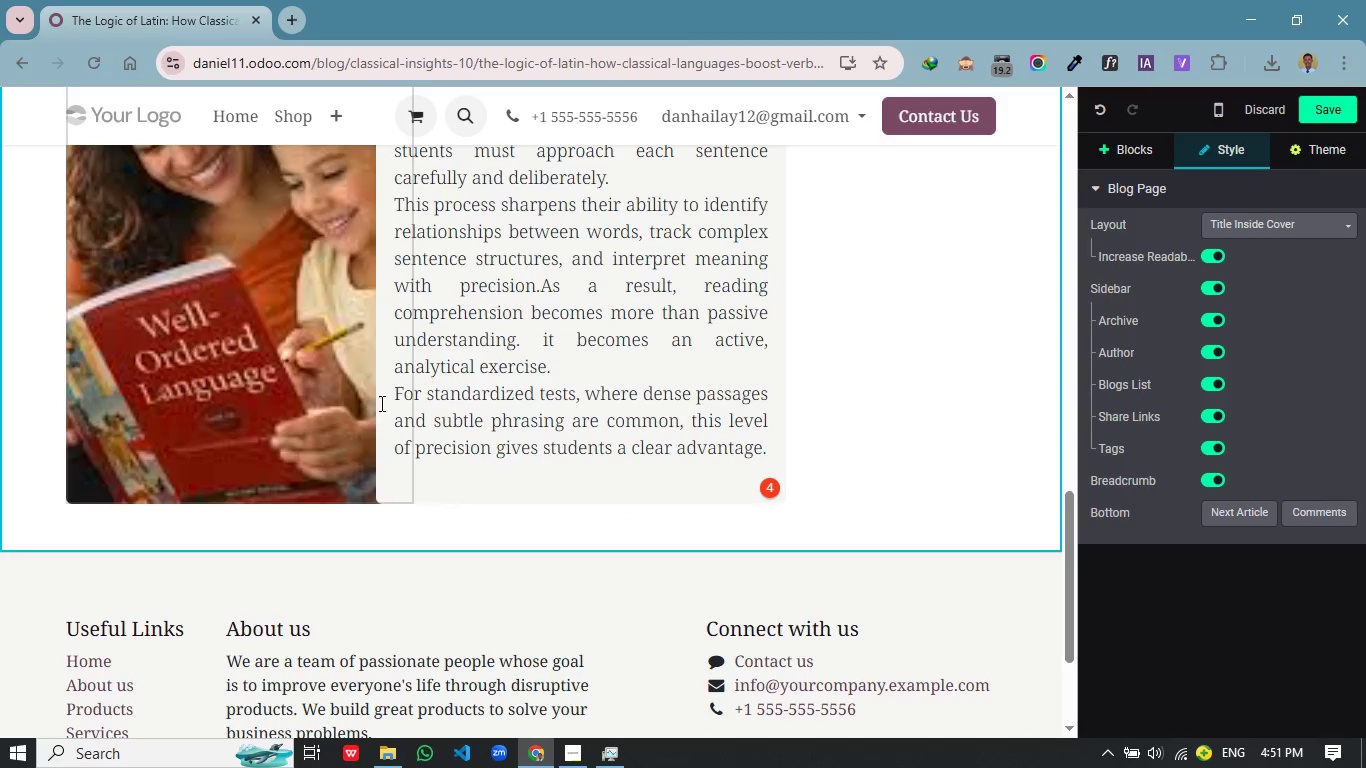 
left_click([373, 408])
 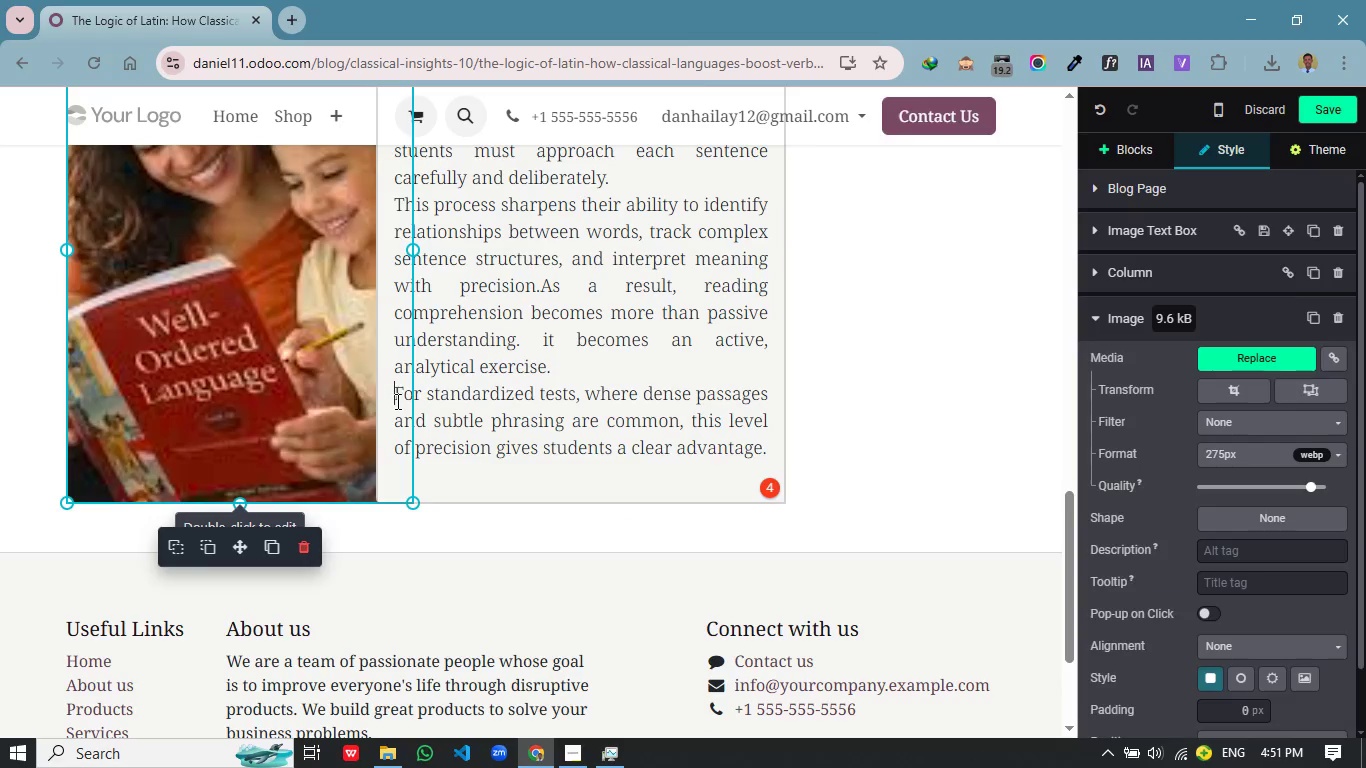 
left_click([395, 401])
 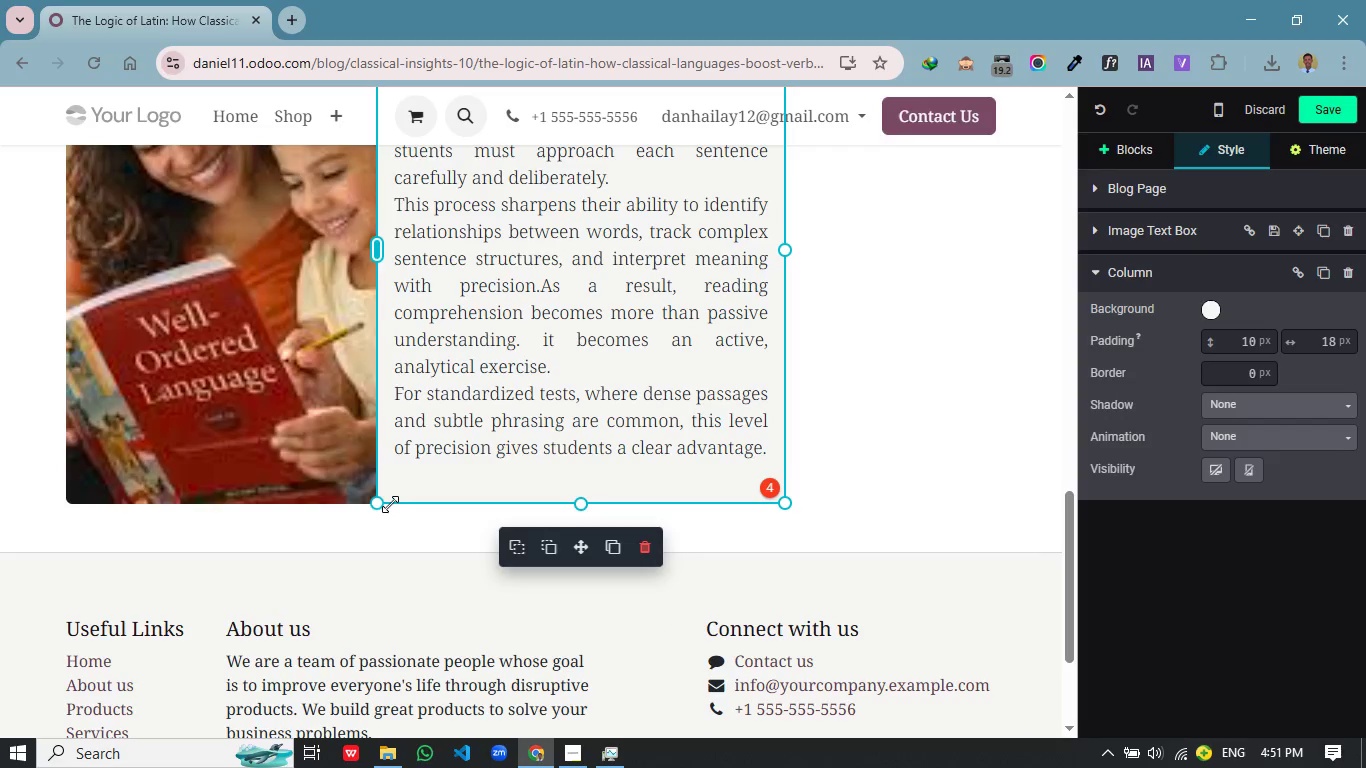 
left_click([377, 484])
 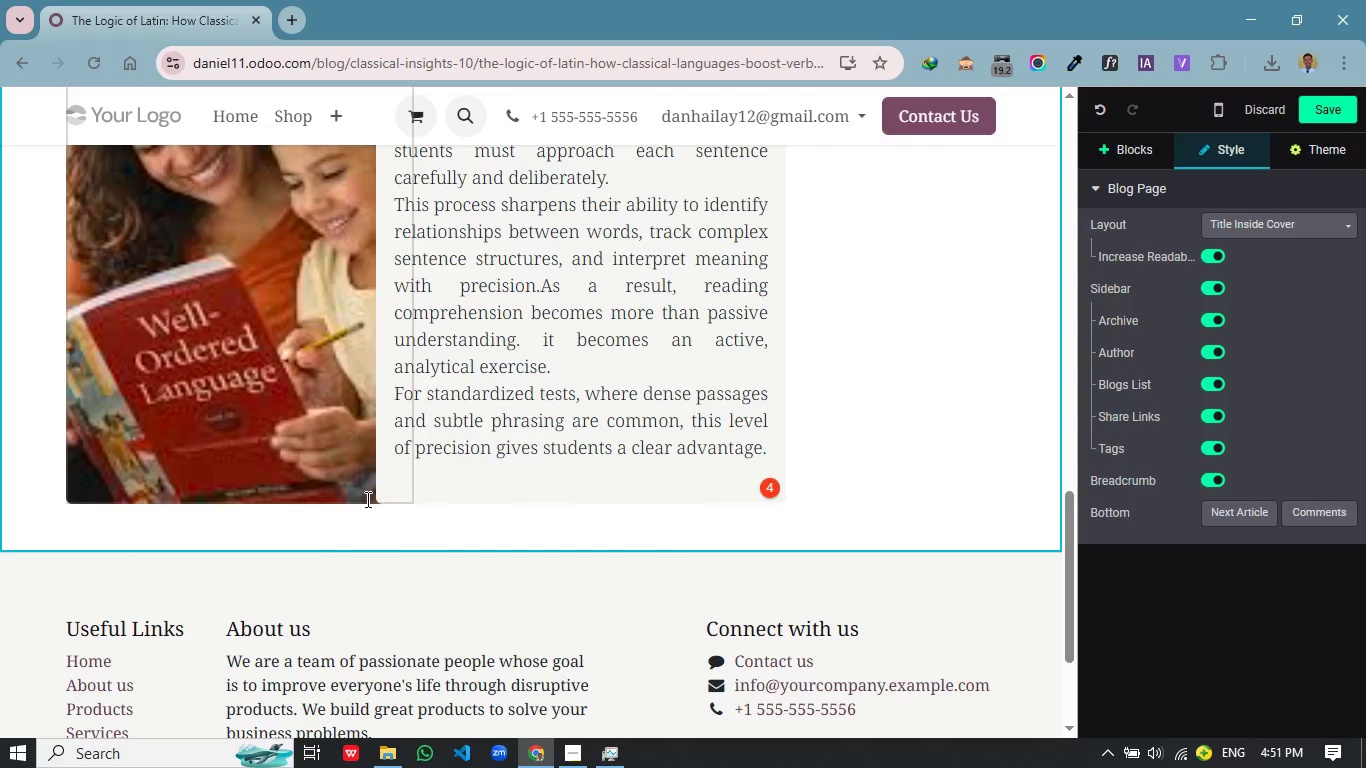 
left_click([366, 499])
 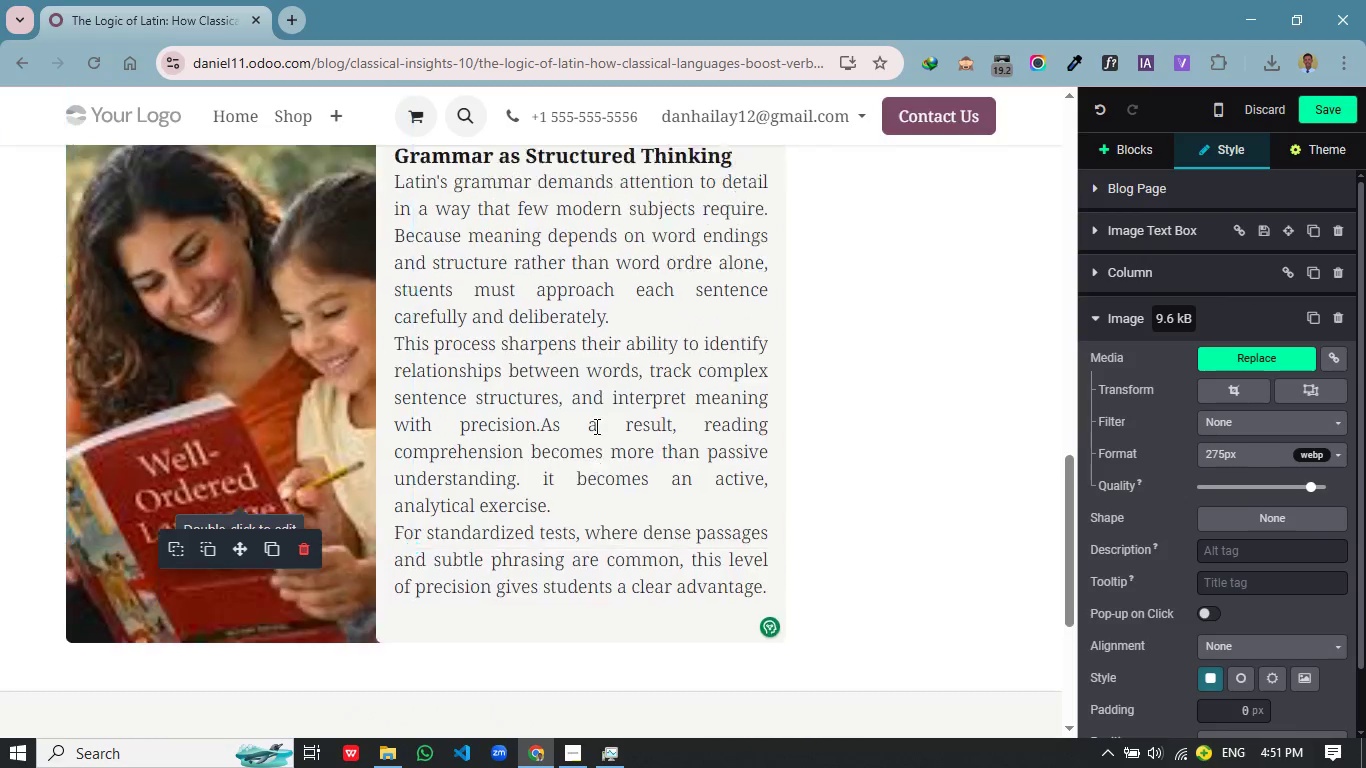 
left_click([433, 483])
 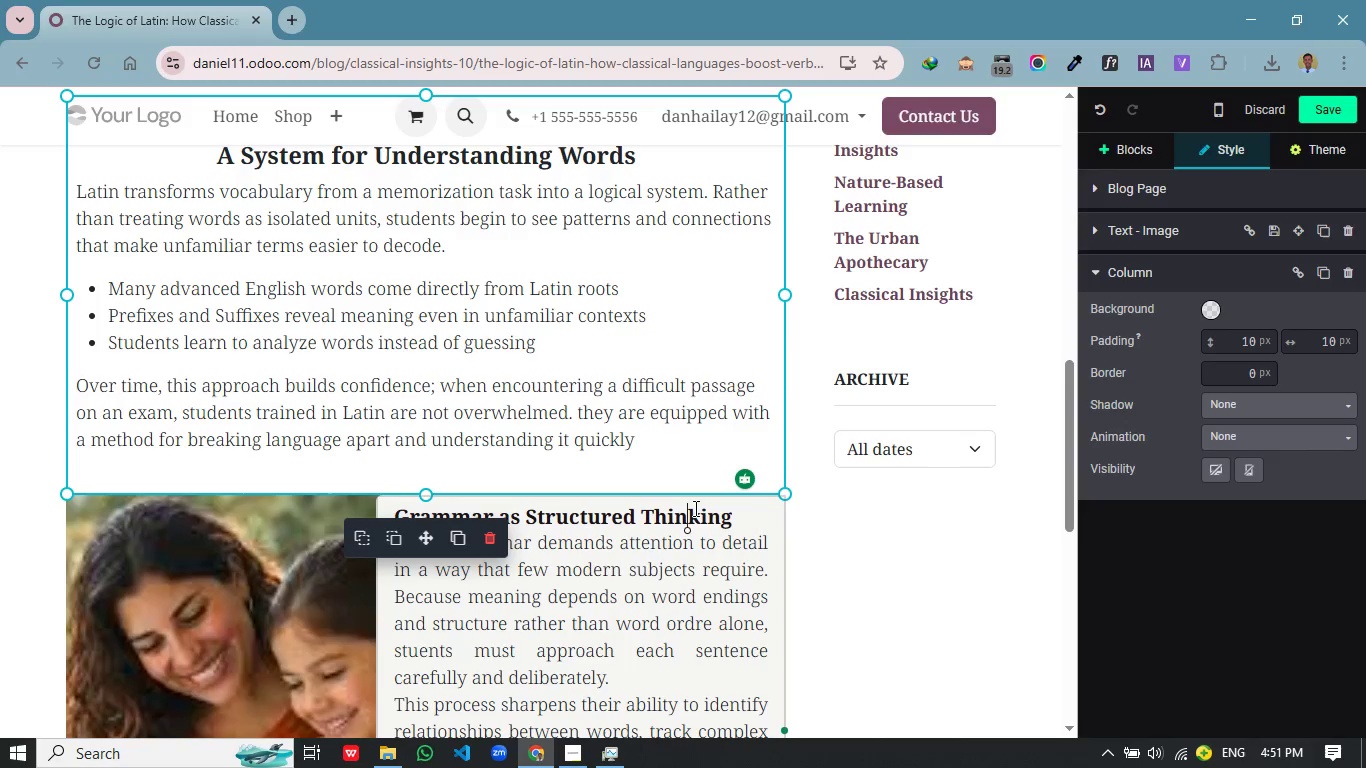 
scroll: coordinate [552, 414], scroll_direction: up, amount: 4.0
 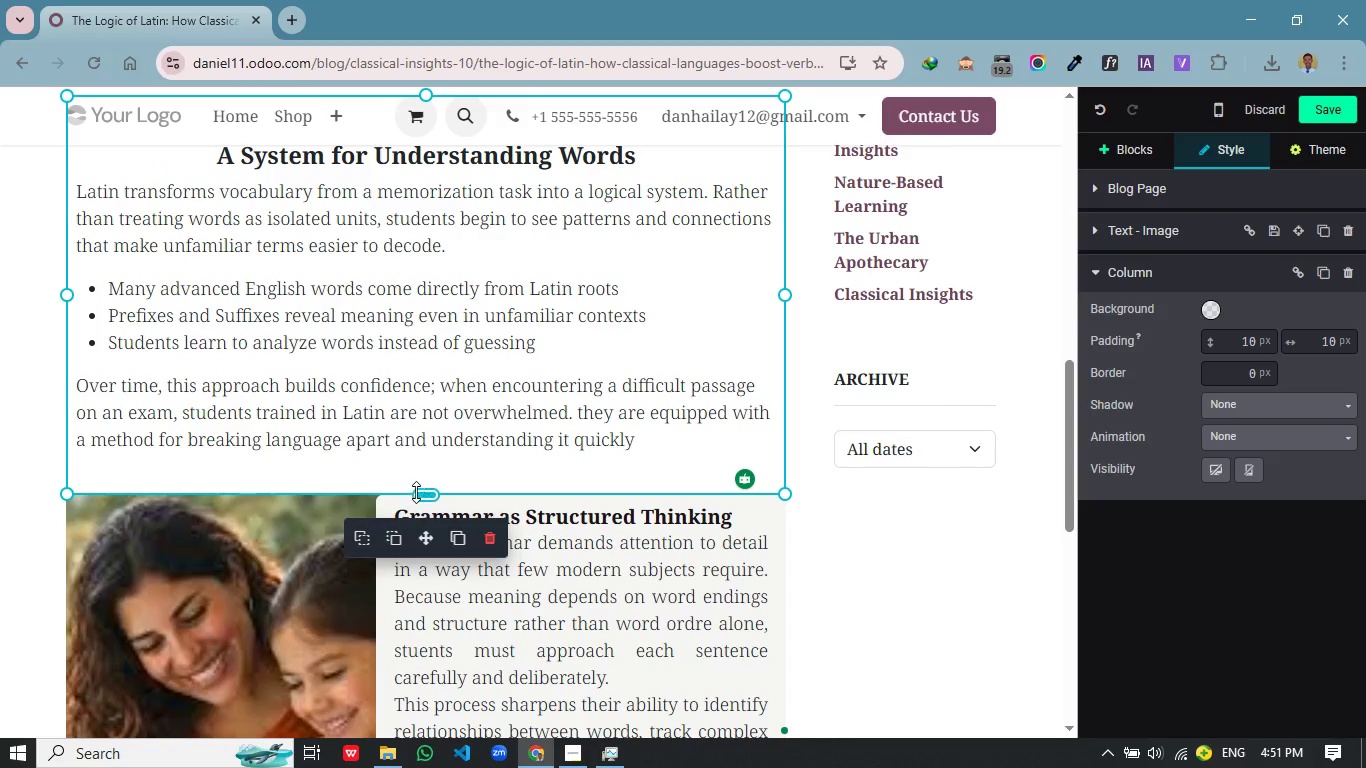 
left_click([694, 508])
 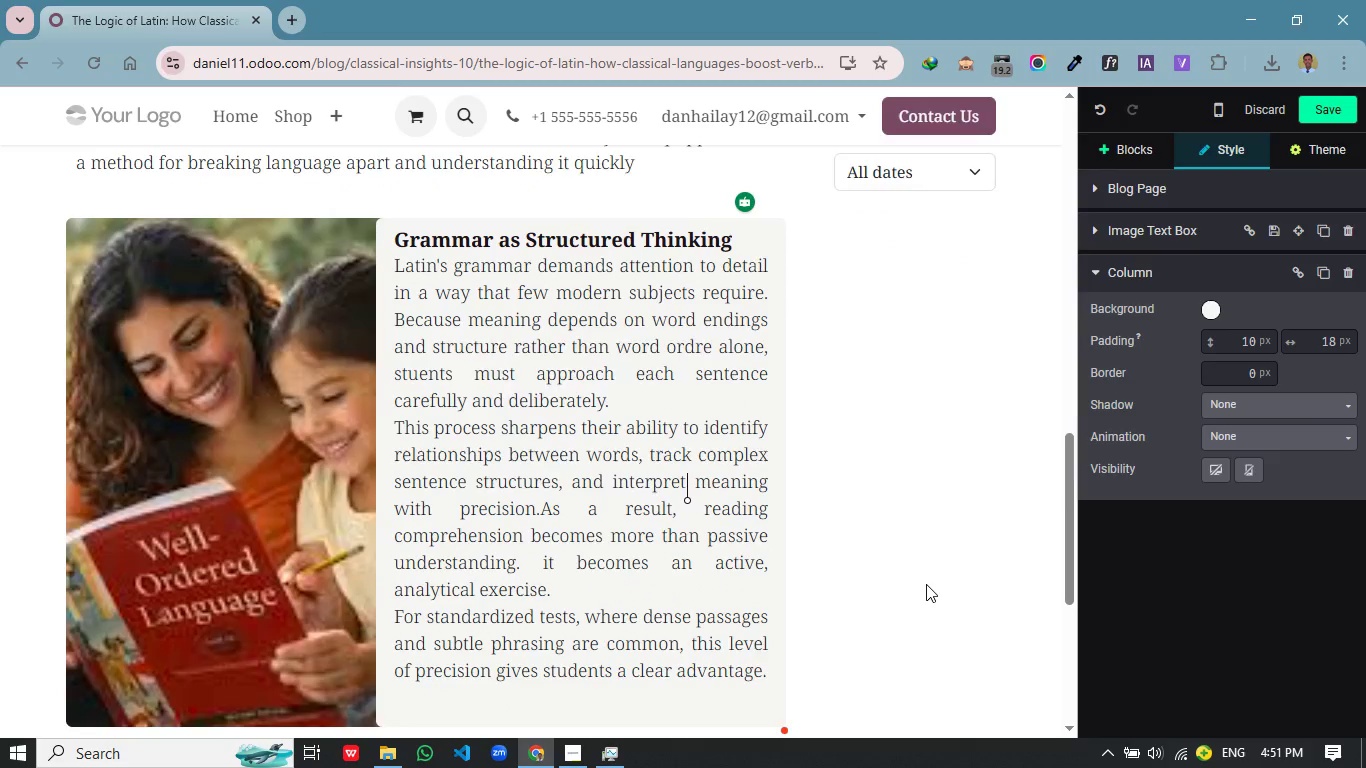 
scroll: coordinate [894, 590], scroll_direction: down, amount: 5.0
 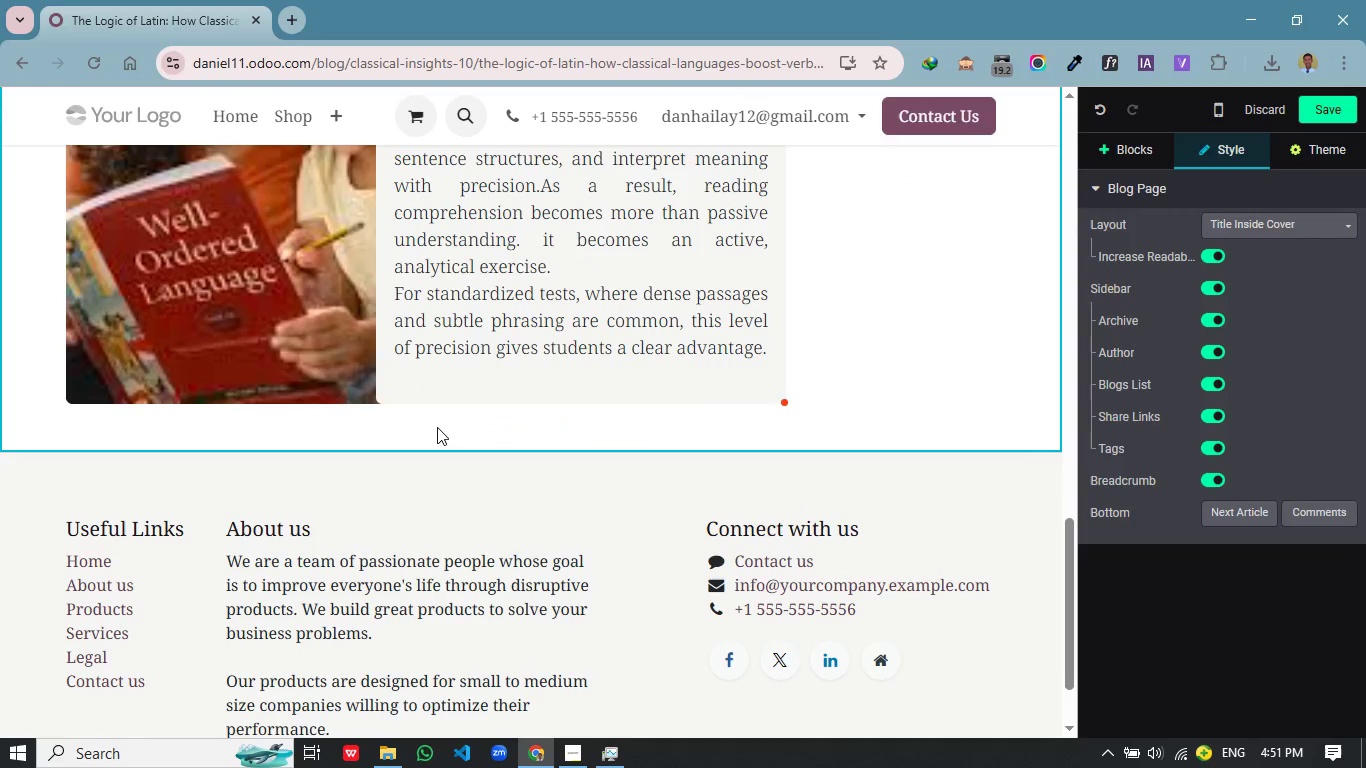 
left_click([437, 427])
 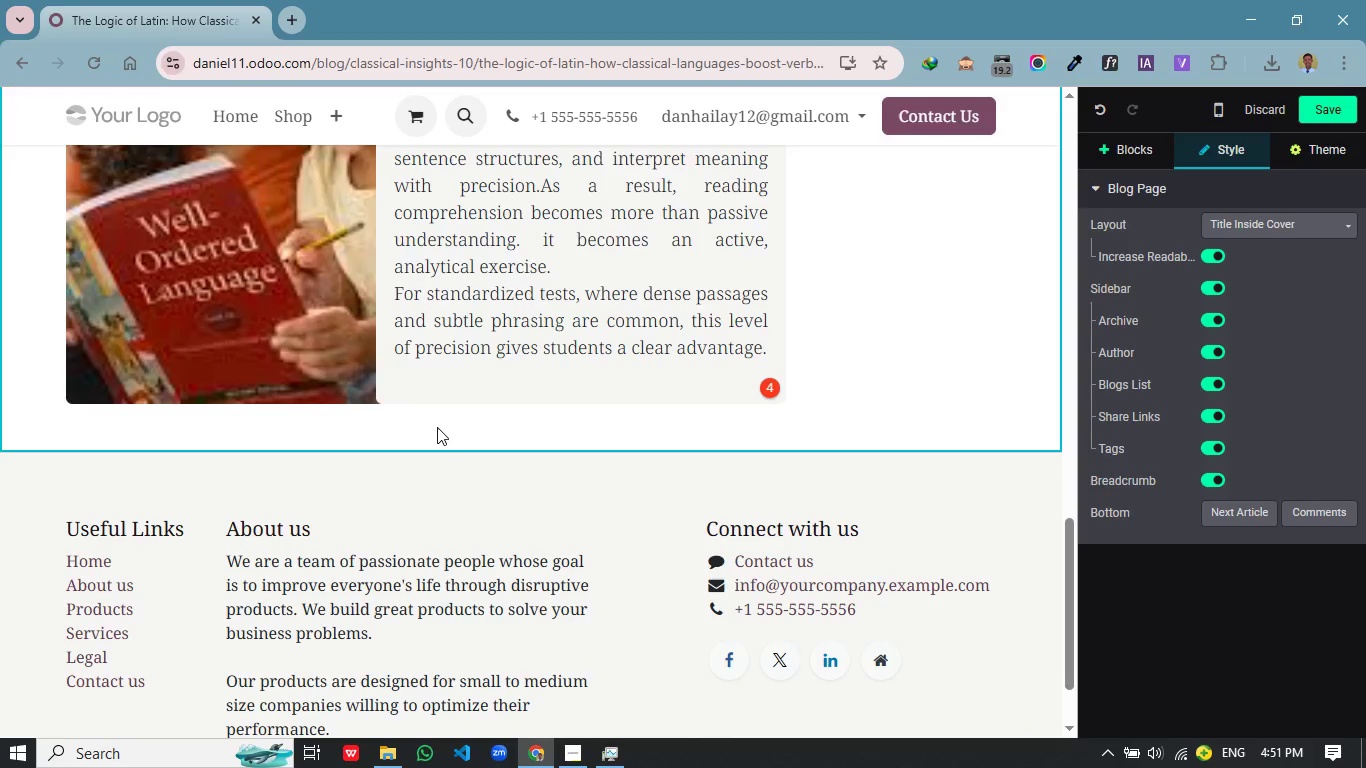 
wait(7.19)
 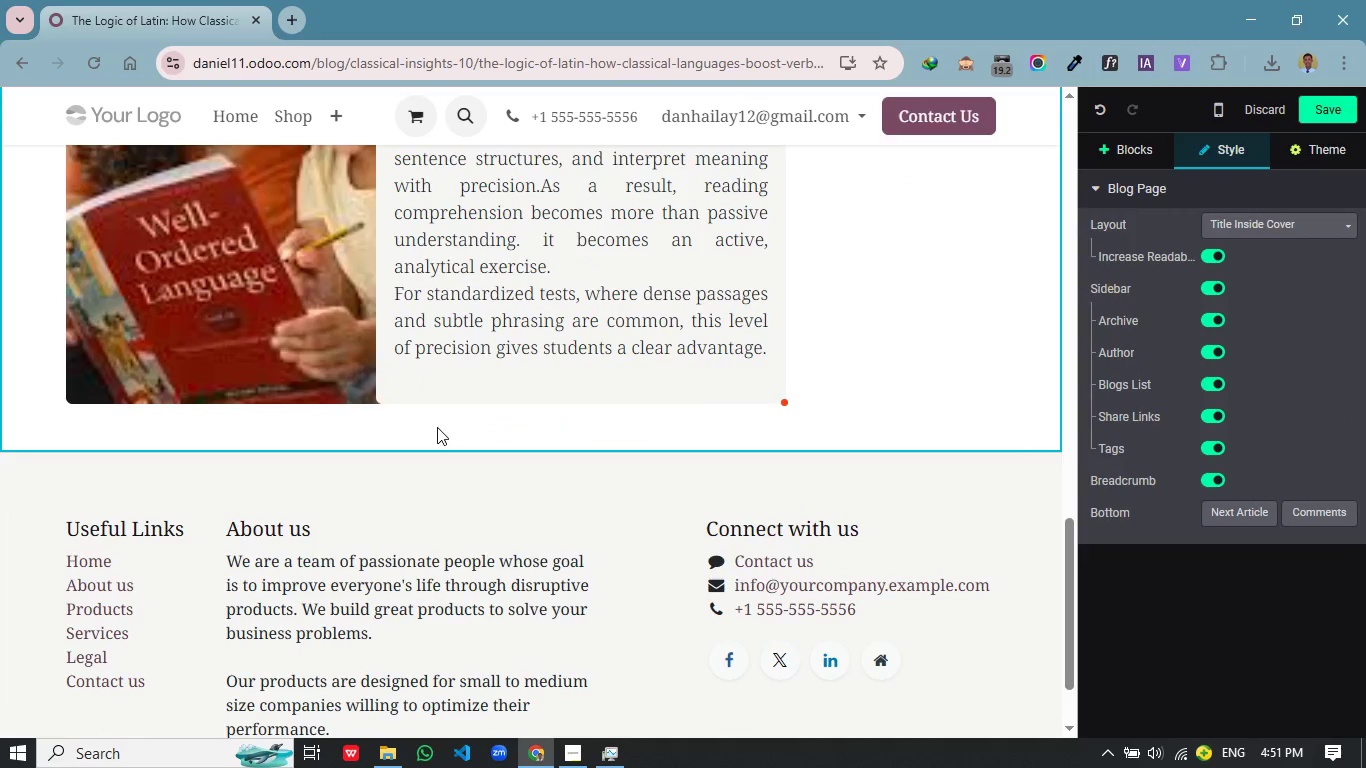 
scroll: coordinate [567, 386], scroll_direction: up, amount: 2.0
 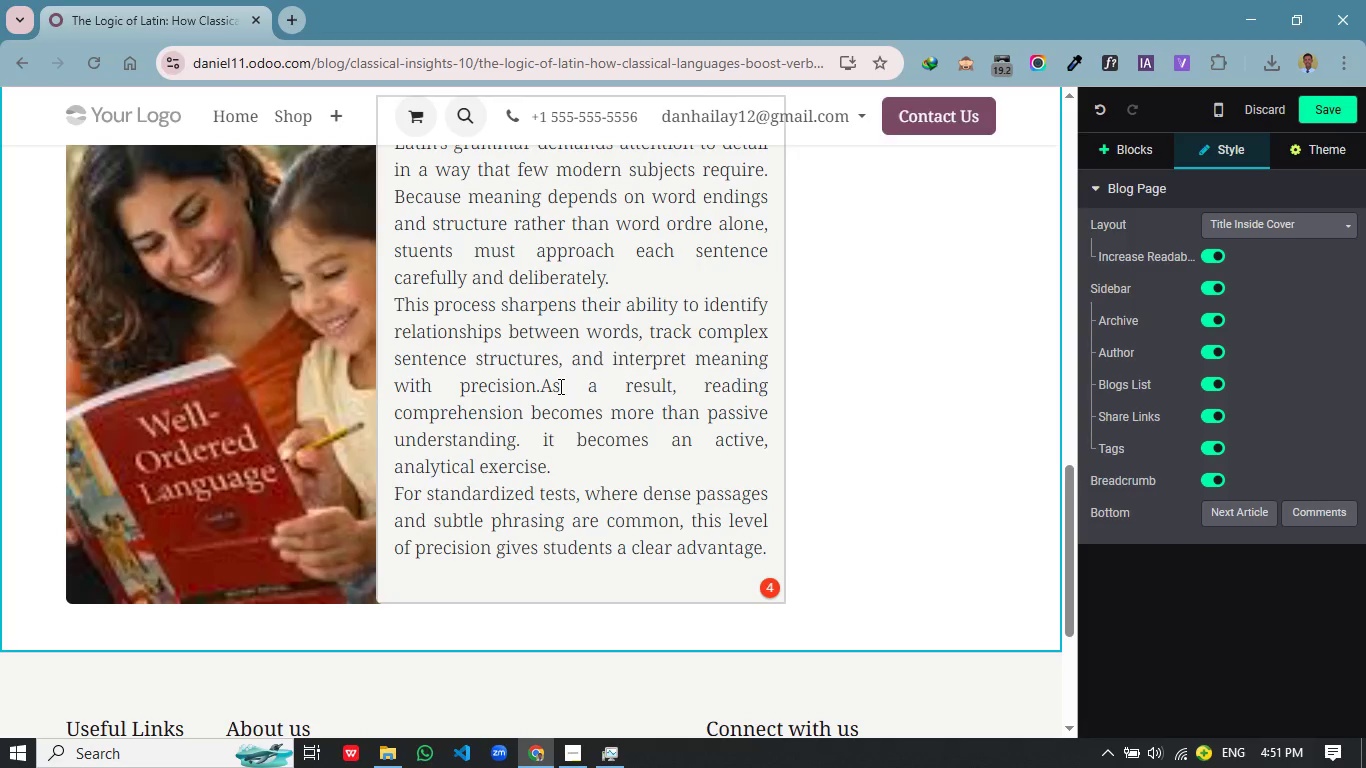 
wait(10.14)
 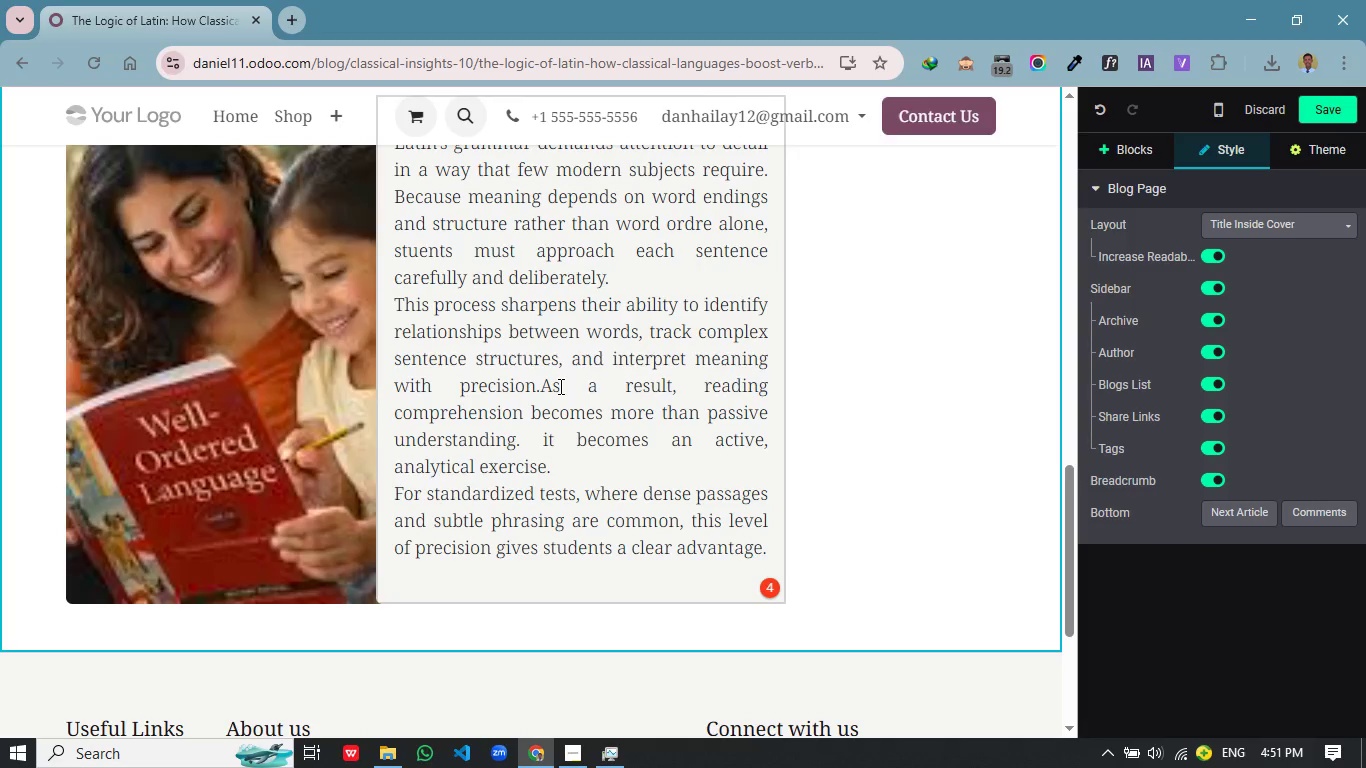 
left_click([1120, 150])
 